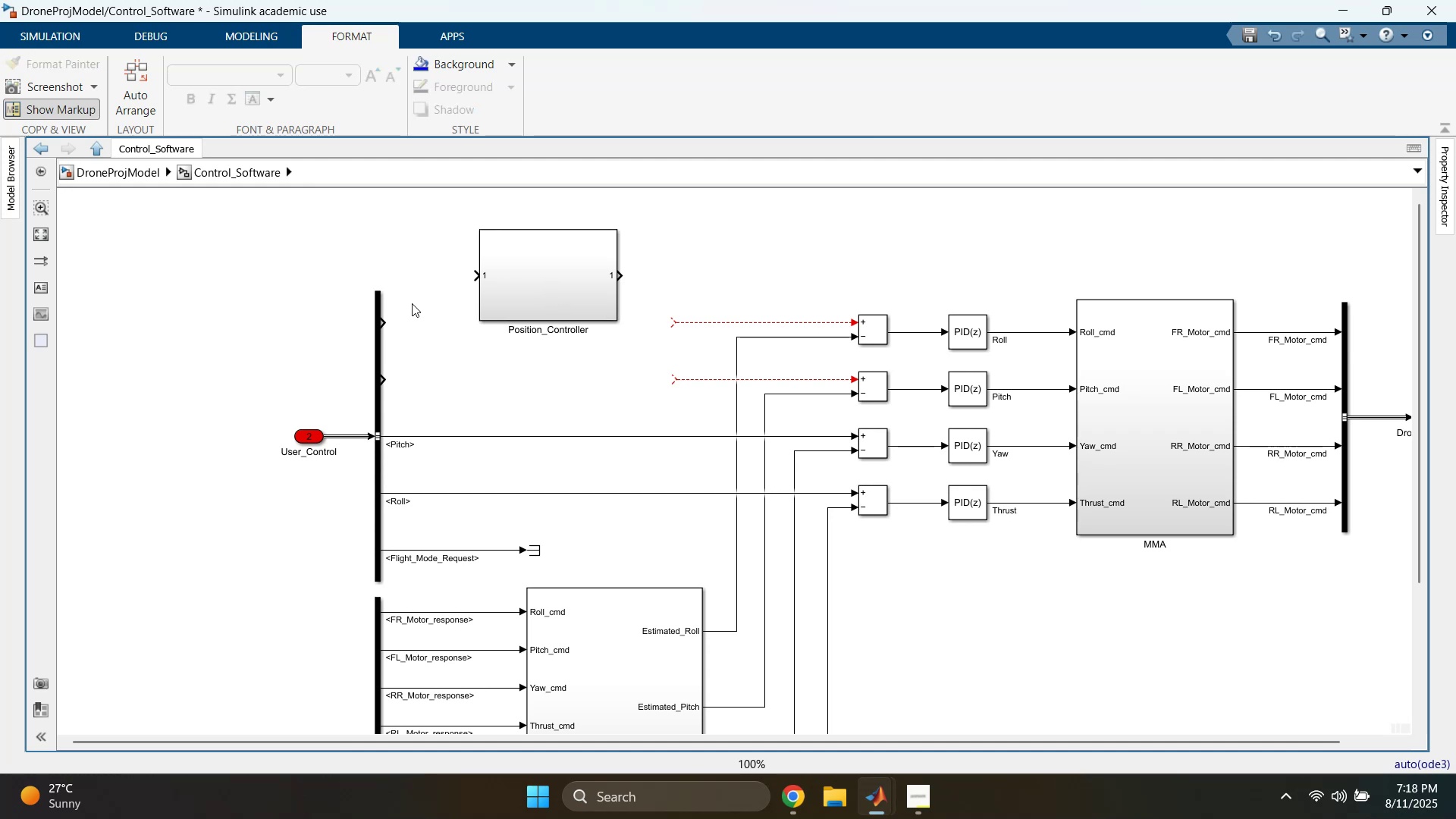 
scroll: coordinate [537, 331], scroll_direction: down, amount: 2.0
 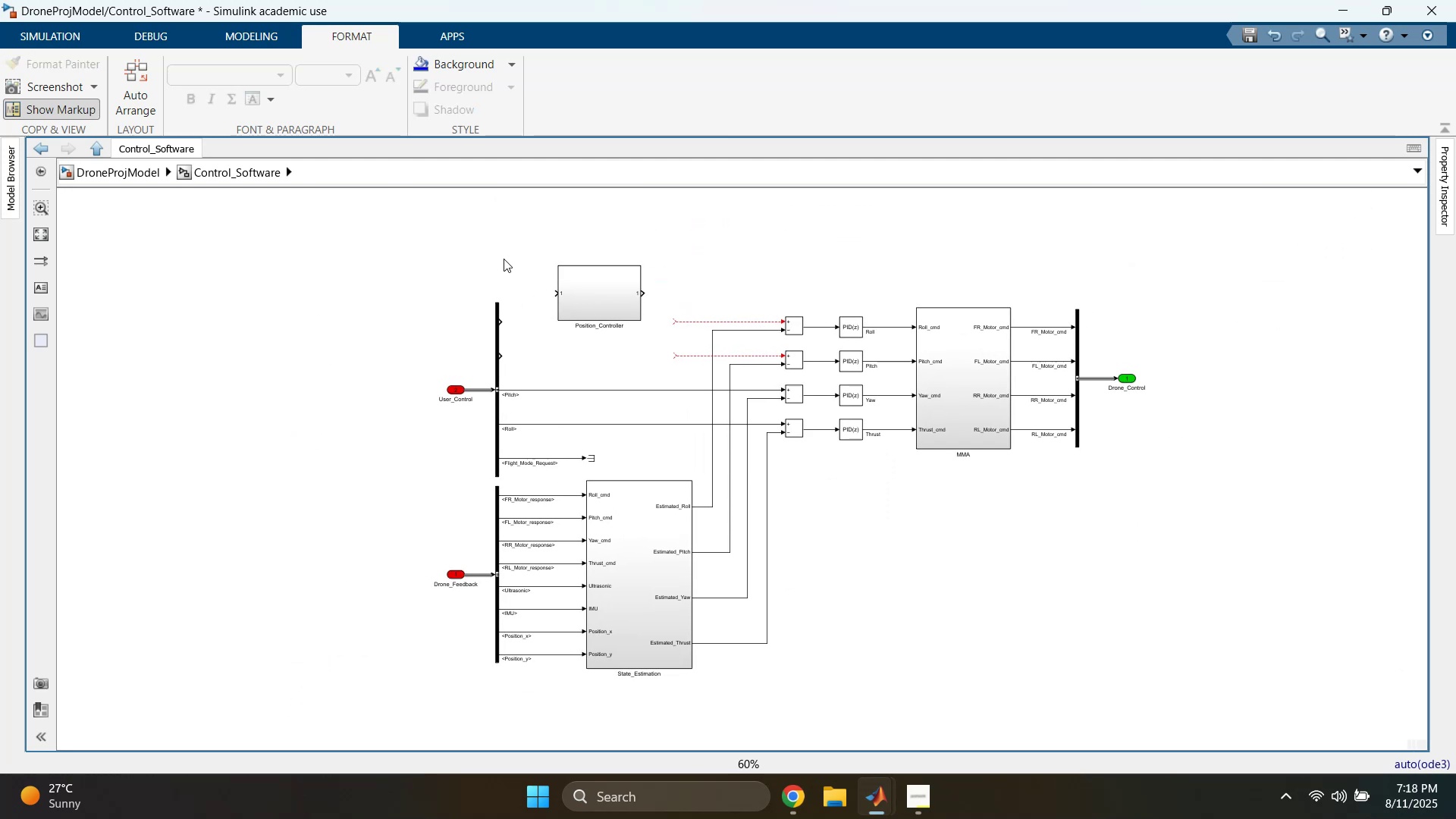 
scroll: coordinate [485, 253], scroll_direction: up, amount: 2.0
 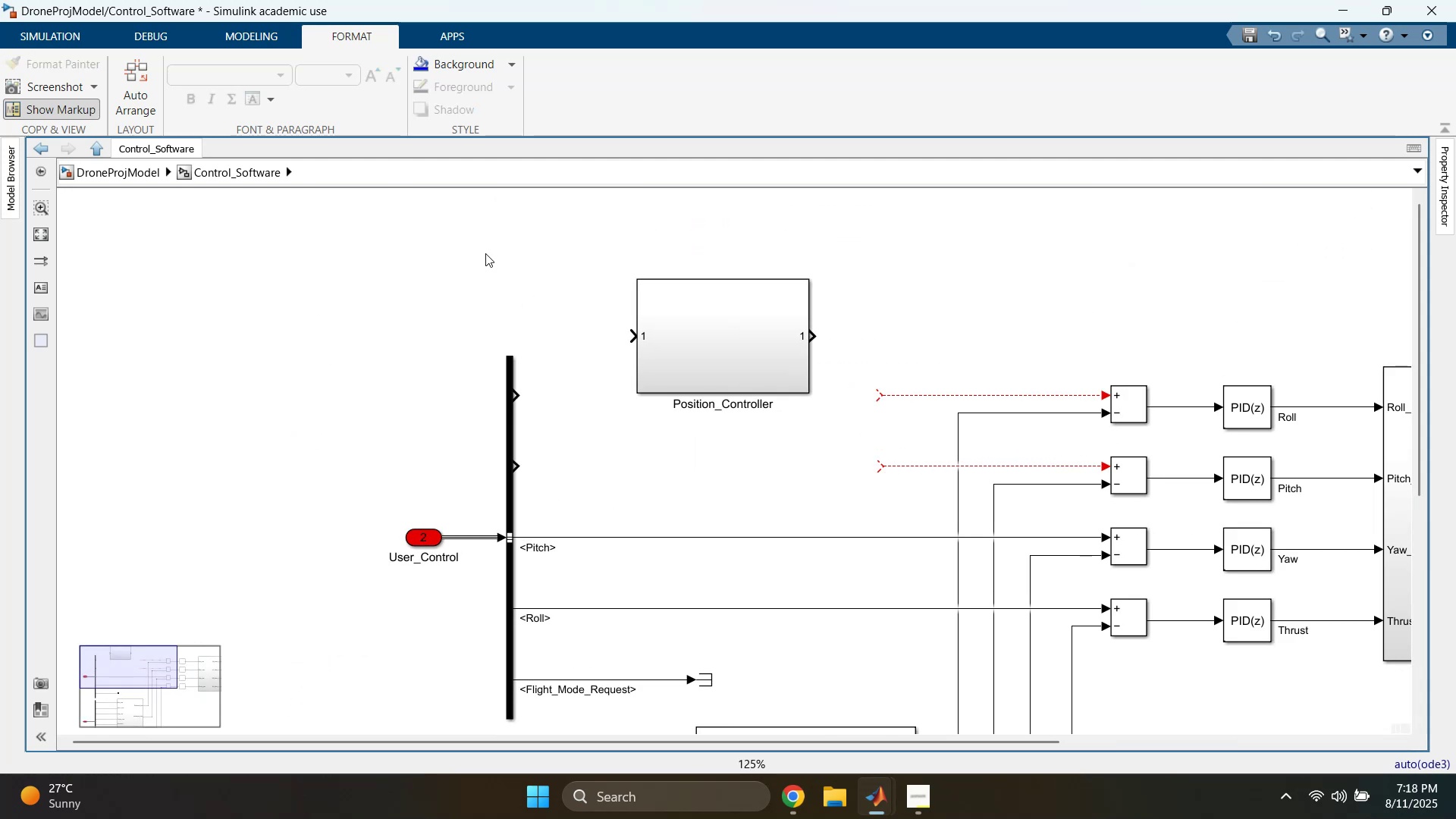 
left_click([485, 253])
 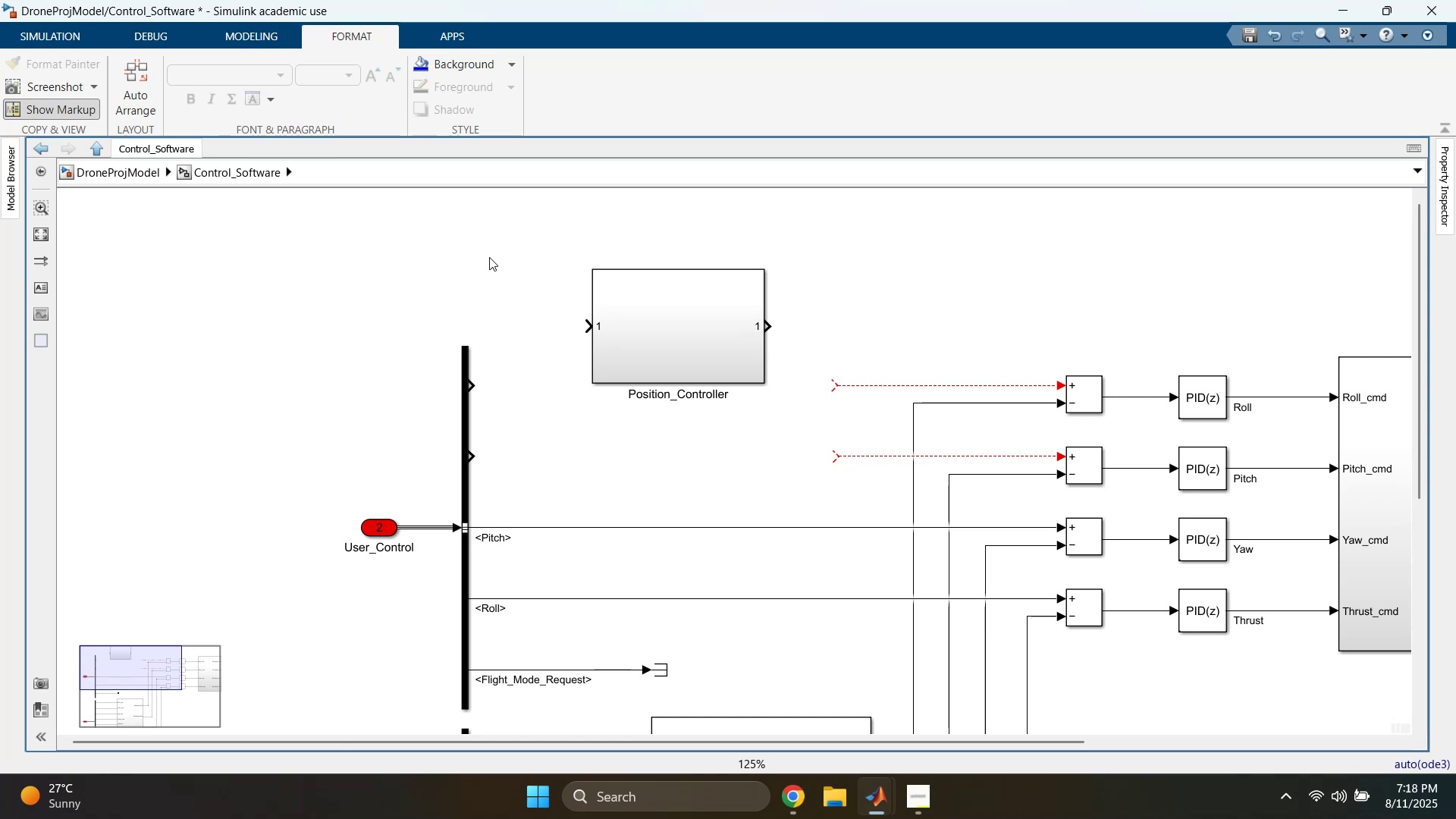 
key(Space)
 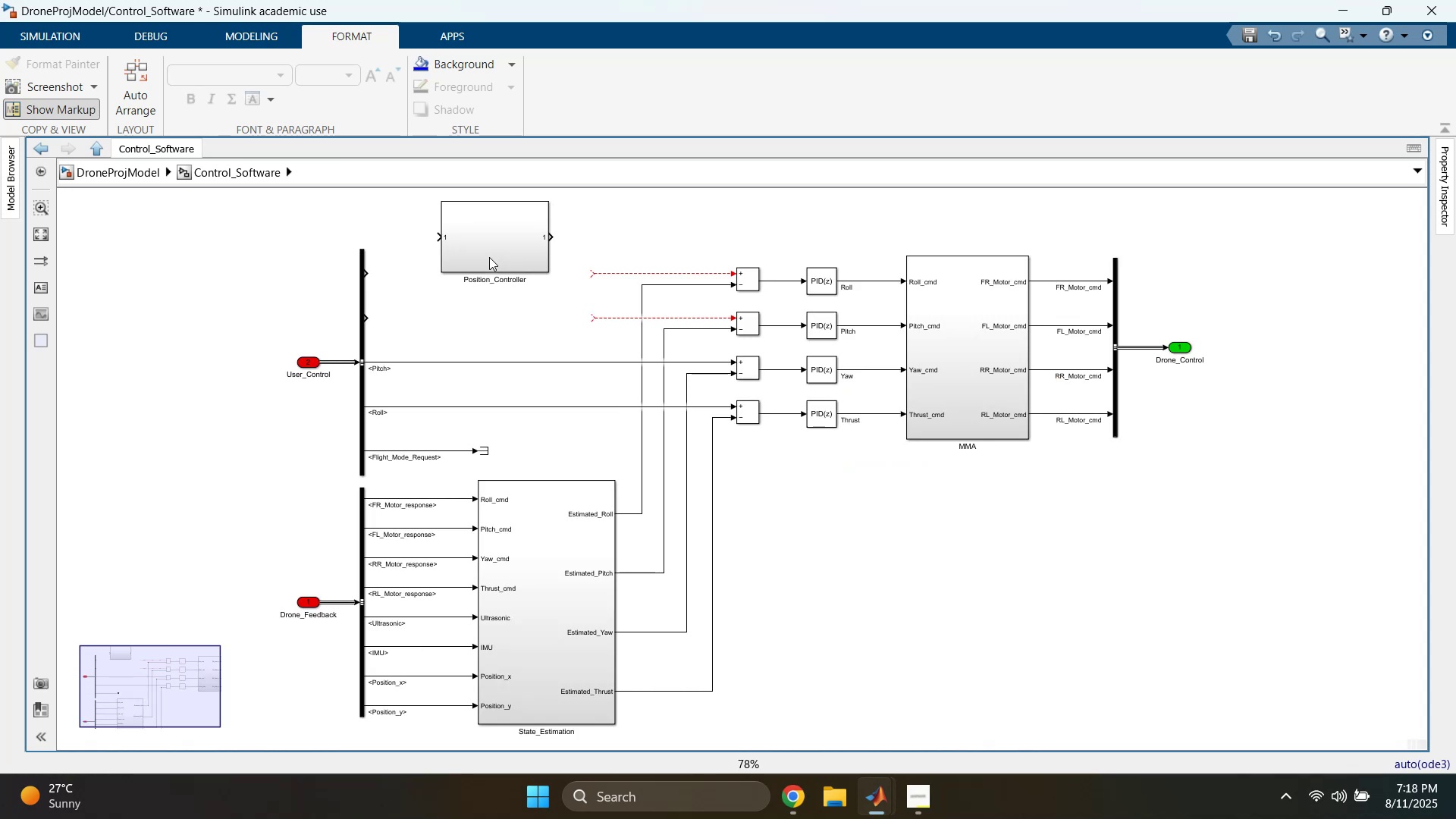 
key(Control+ControlLeft)
 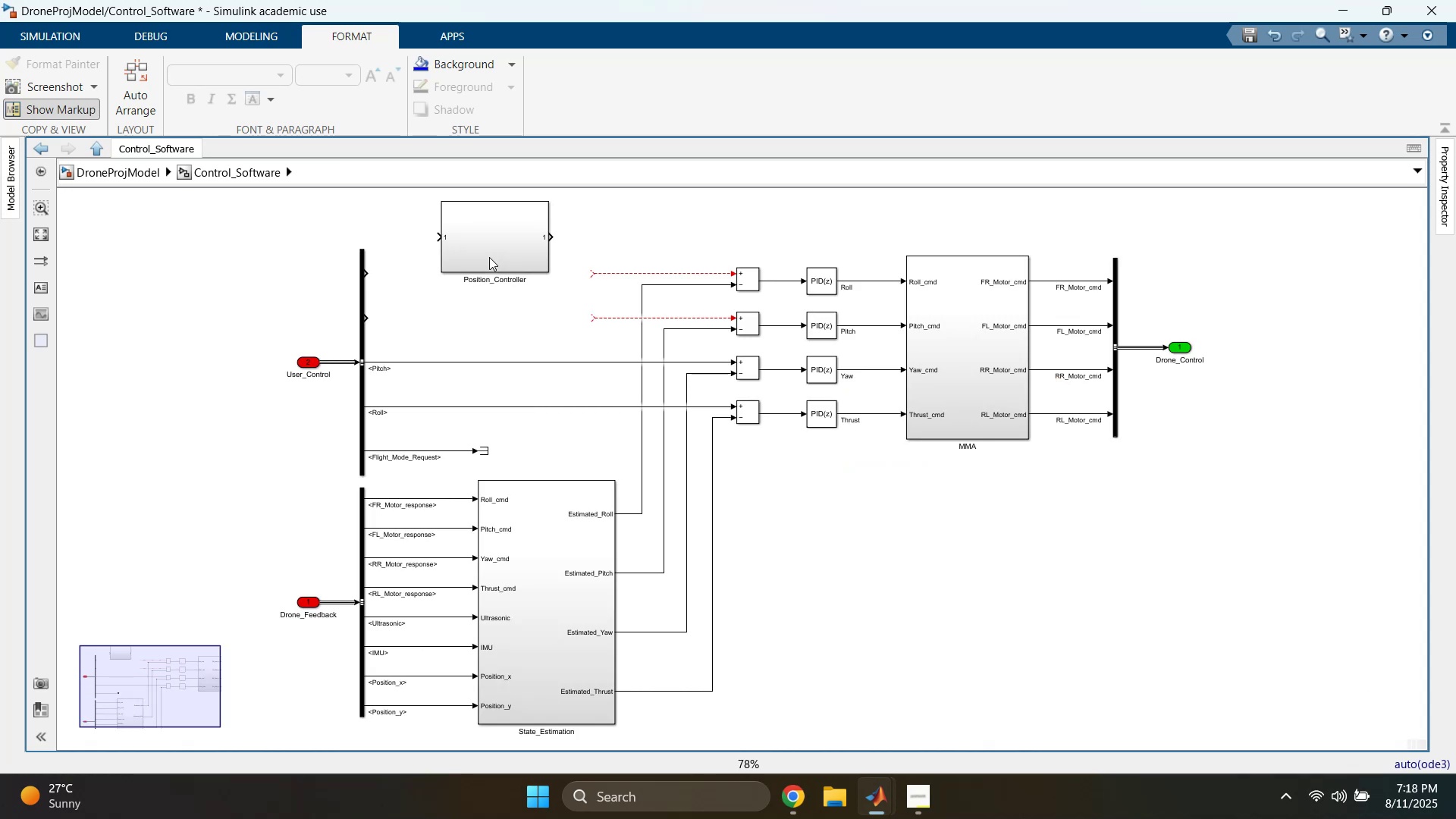 
key(Control+S)
 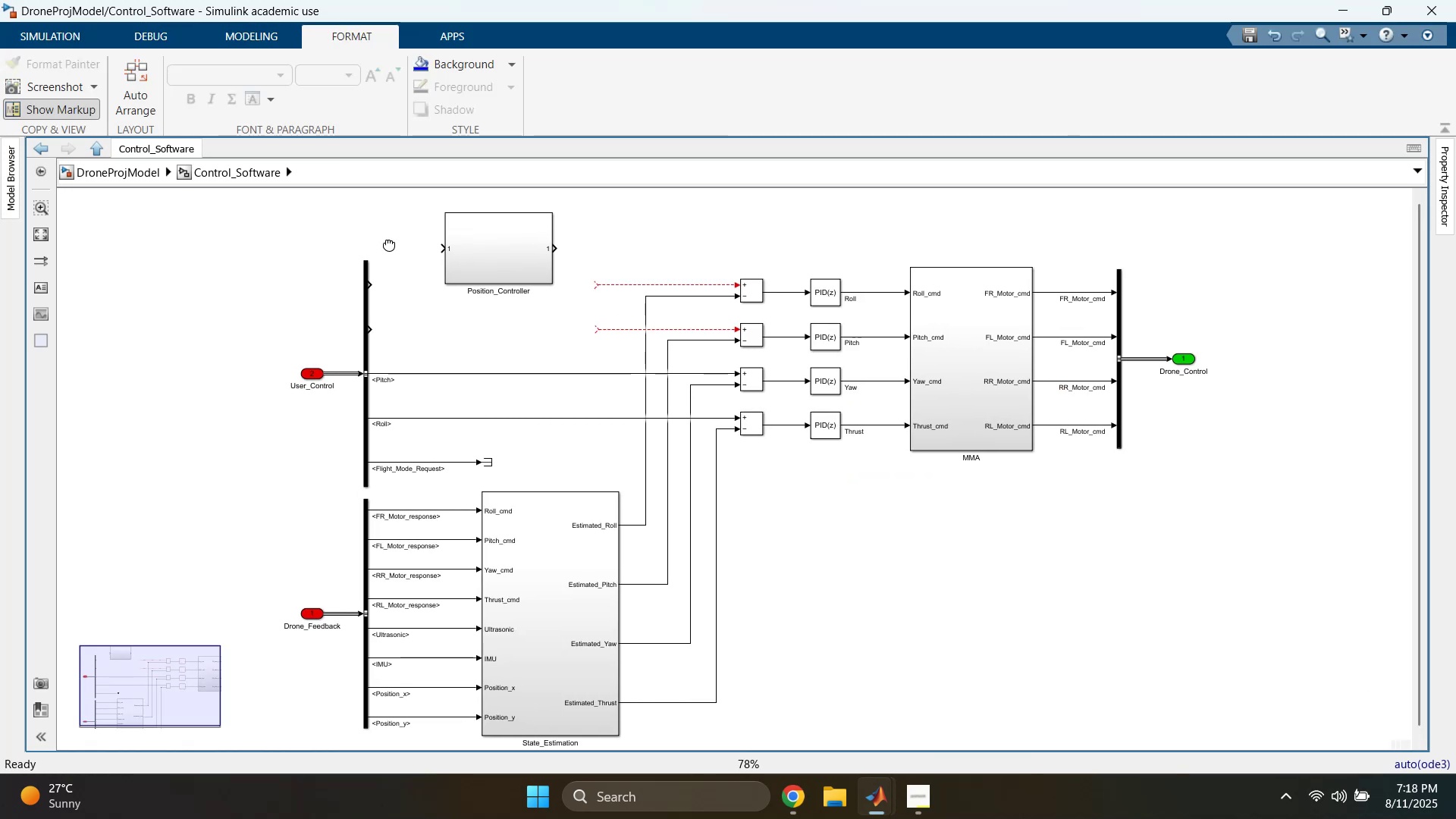 
scroll: coordinate [393, 246], scroll_direction: up, amount: 3.0
 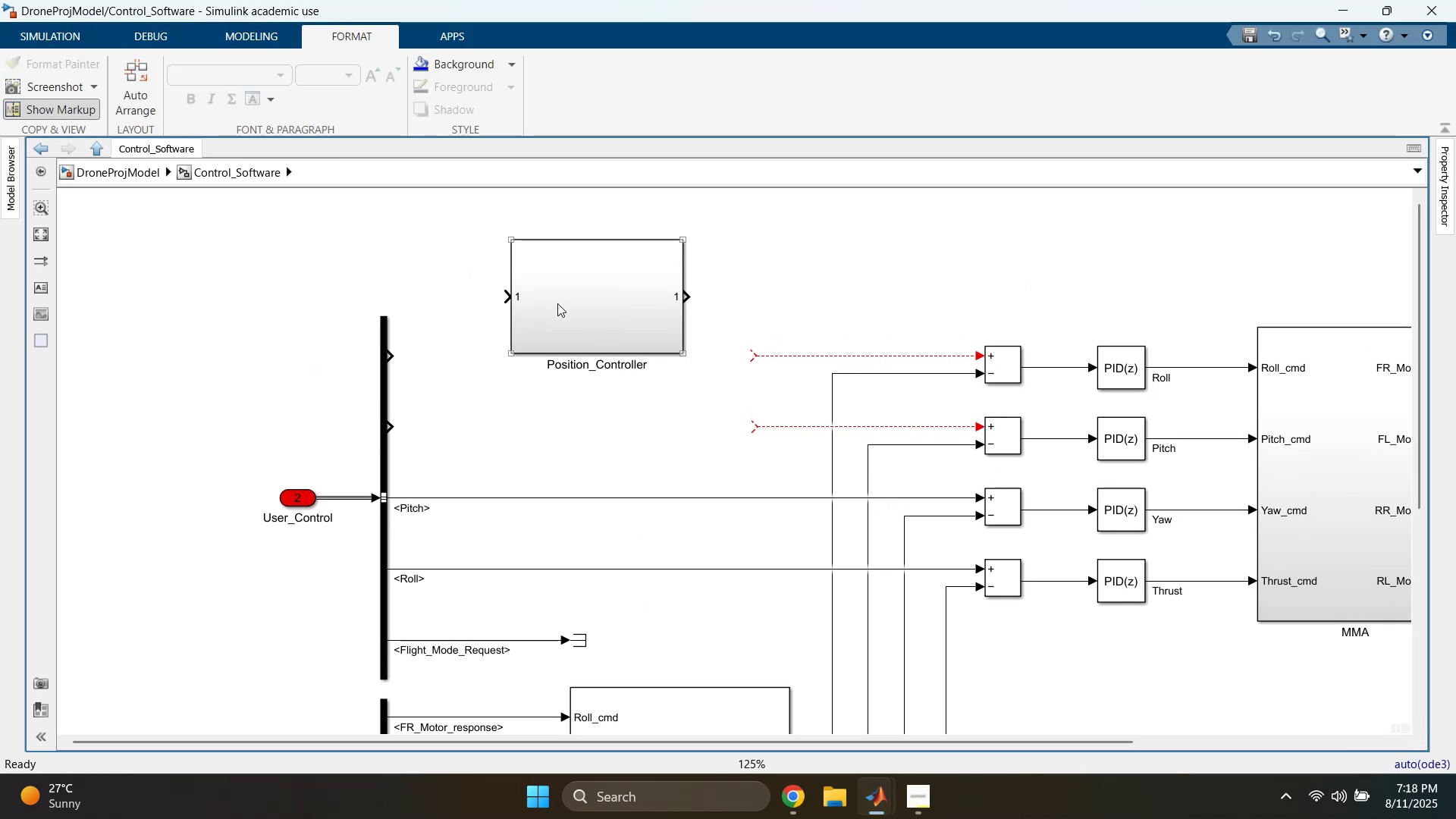 
wait(8.56)
 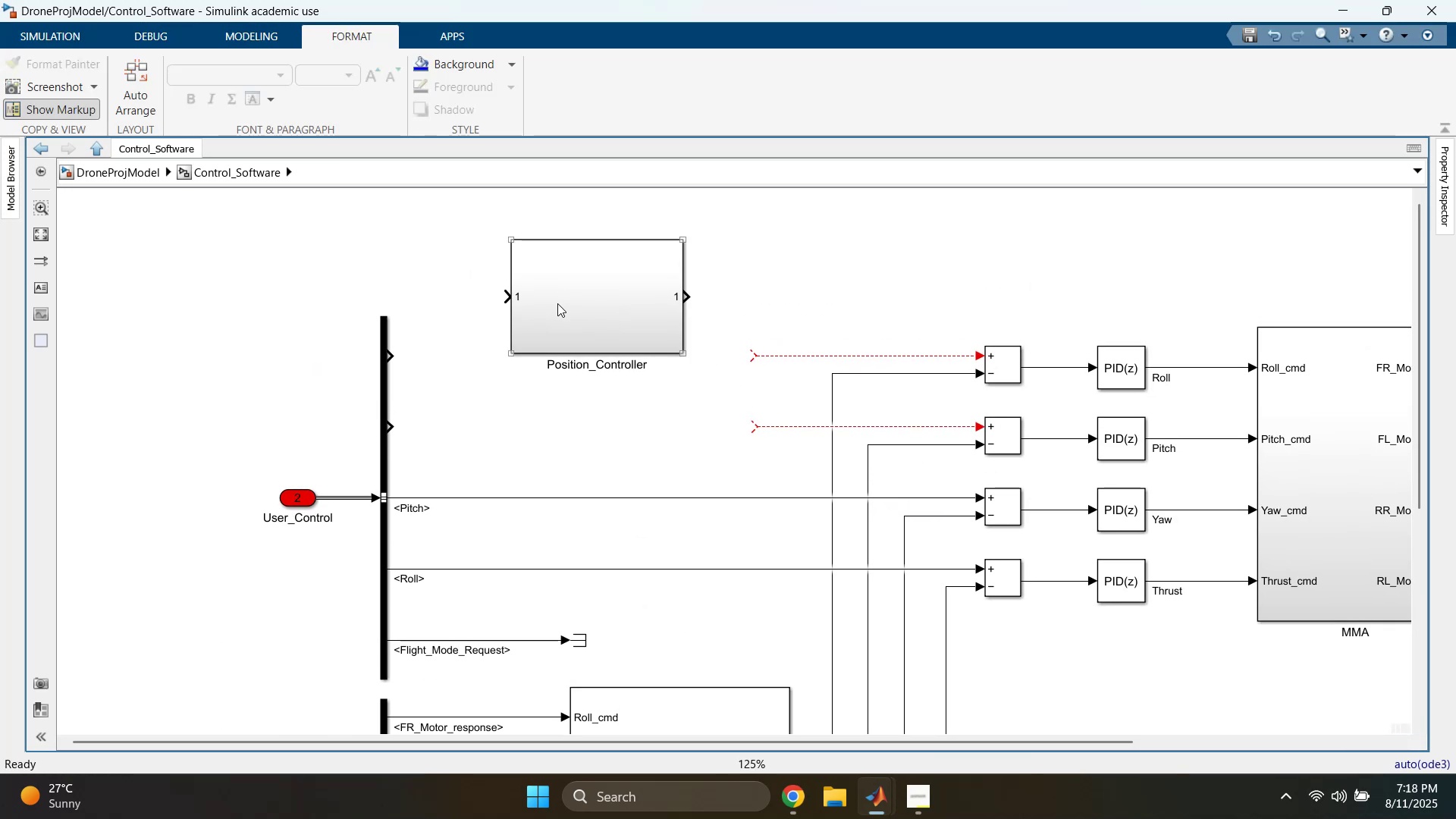 
scroll: coordinate [527, 293], scroll_direction: down, amount: 2.0
 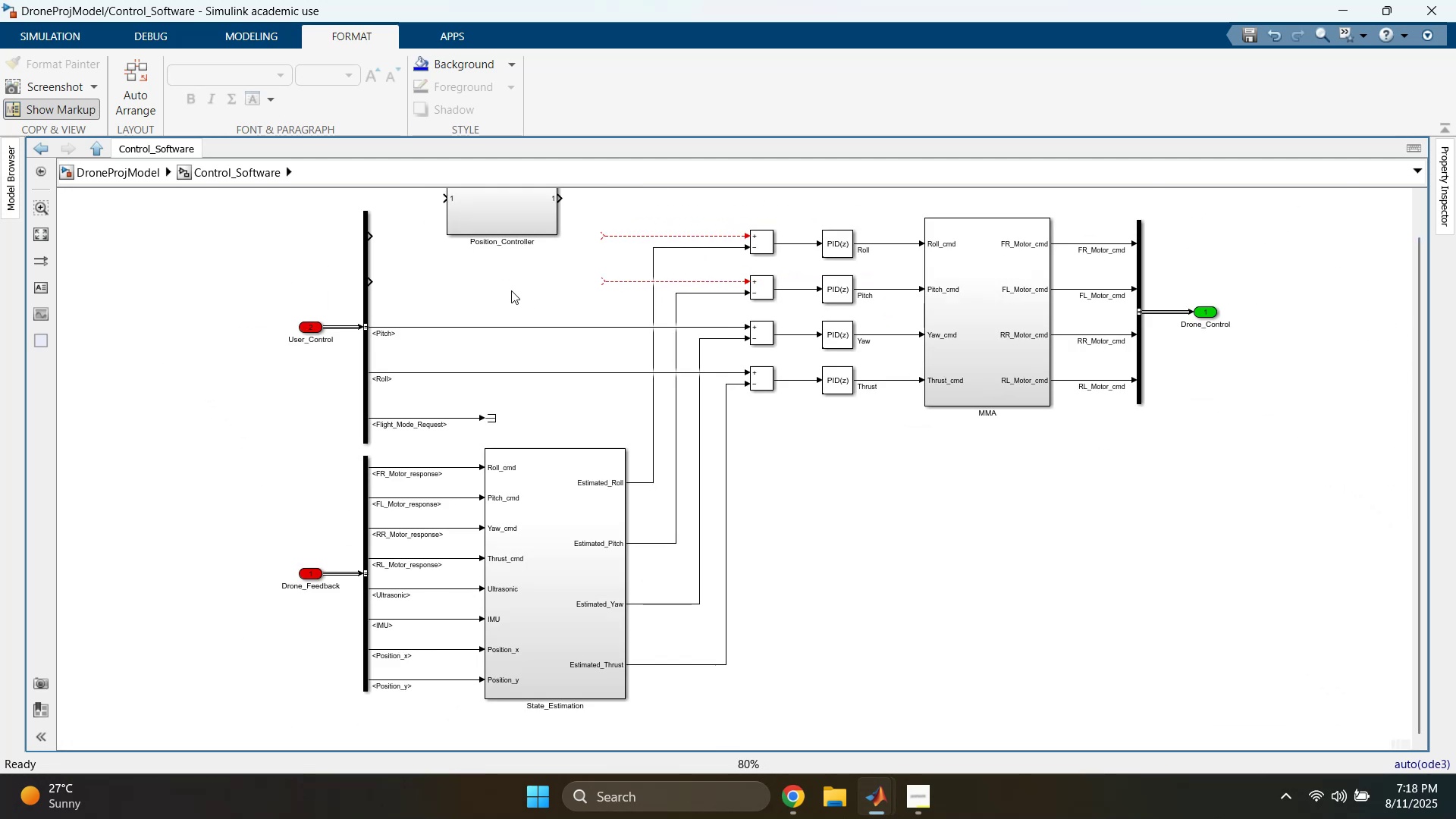 
scroll: coordinate [428, 303], scroll_direction: up, amount: 2.0
 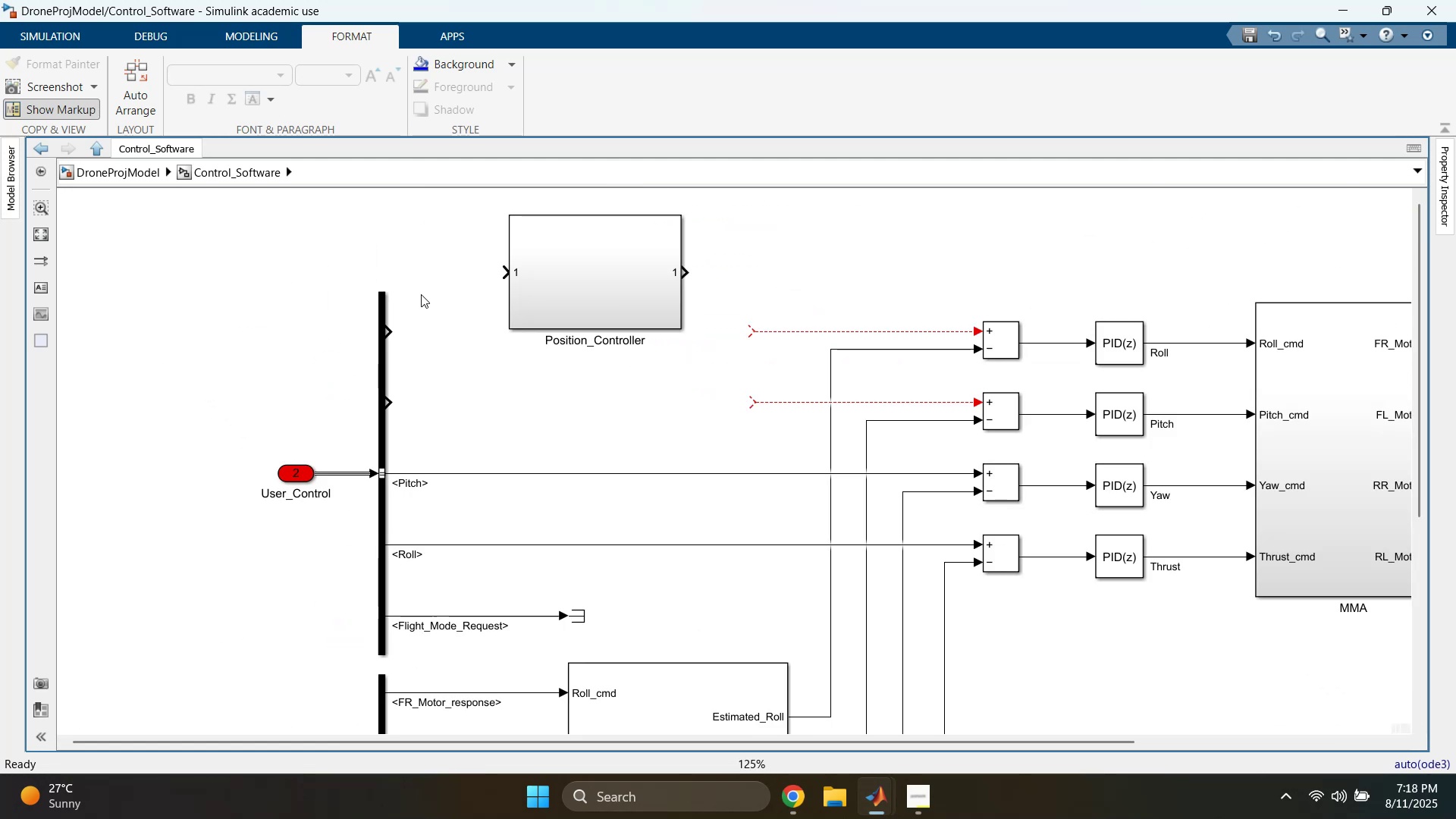 
left_click([453, 293])
 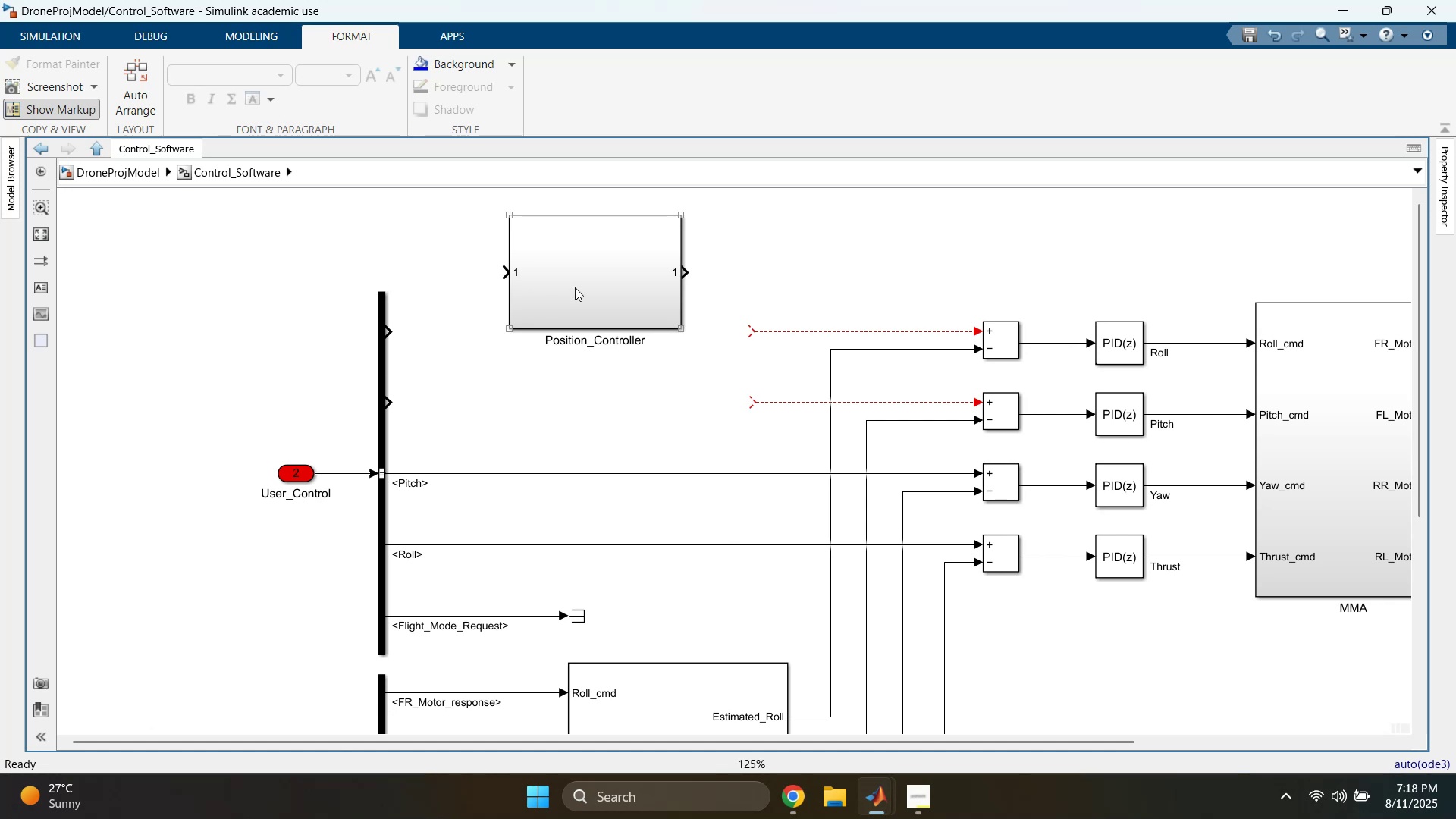 
left_click_drag(start_coordinate=[587, 284], to_coordinate=[601, 347])
 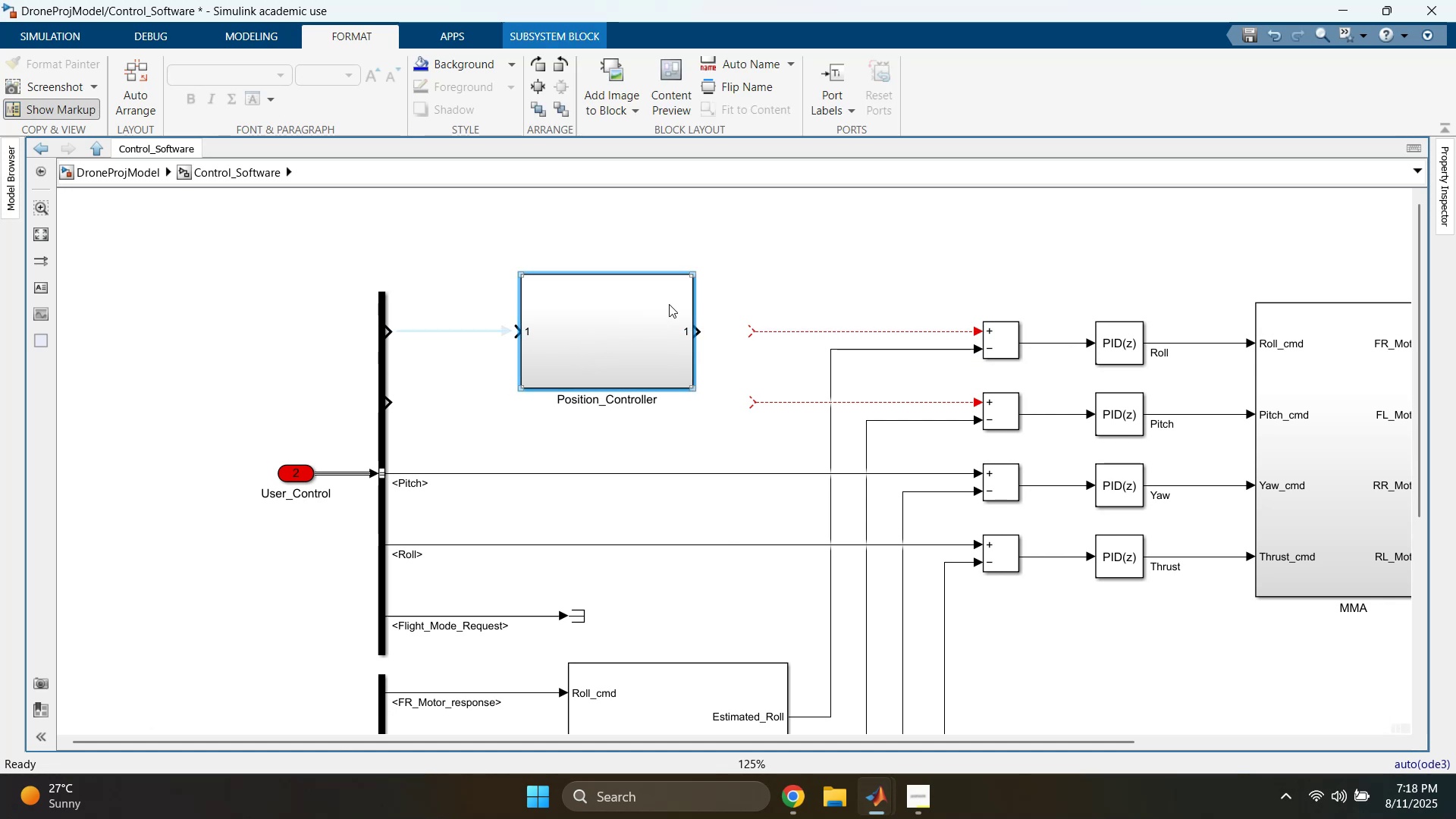 
left_click([740, 264])
 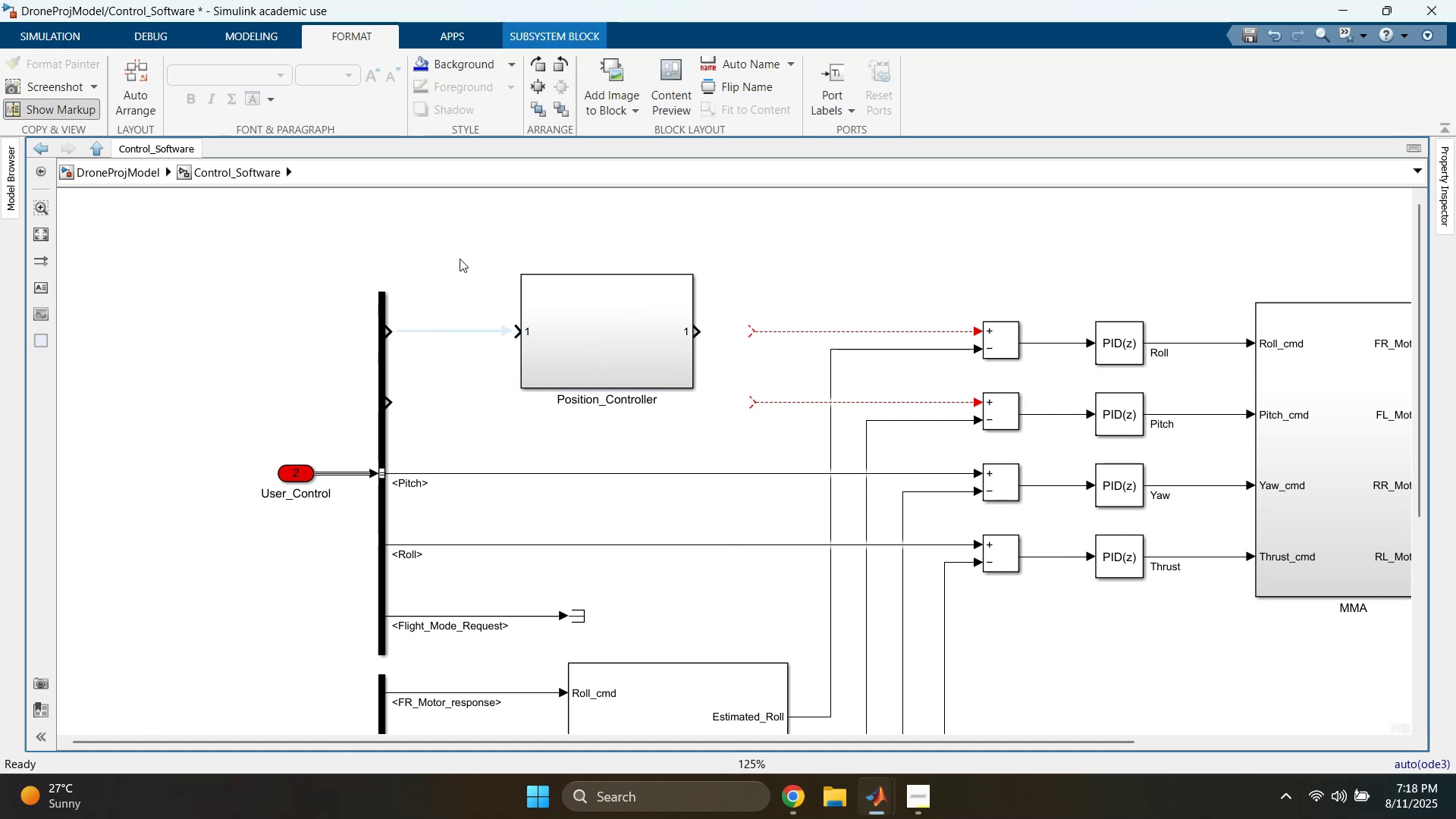 
left_click([460, 258])
 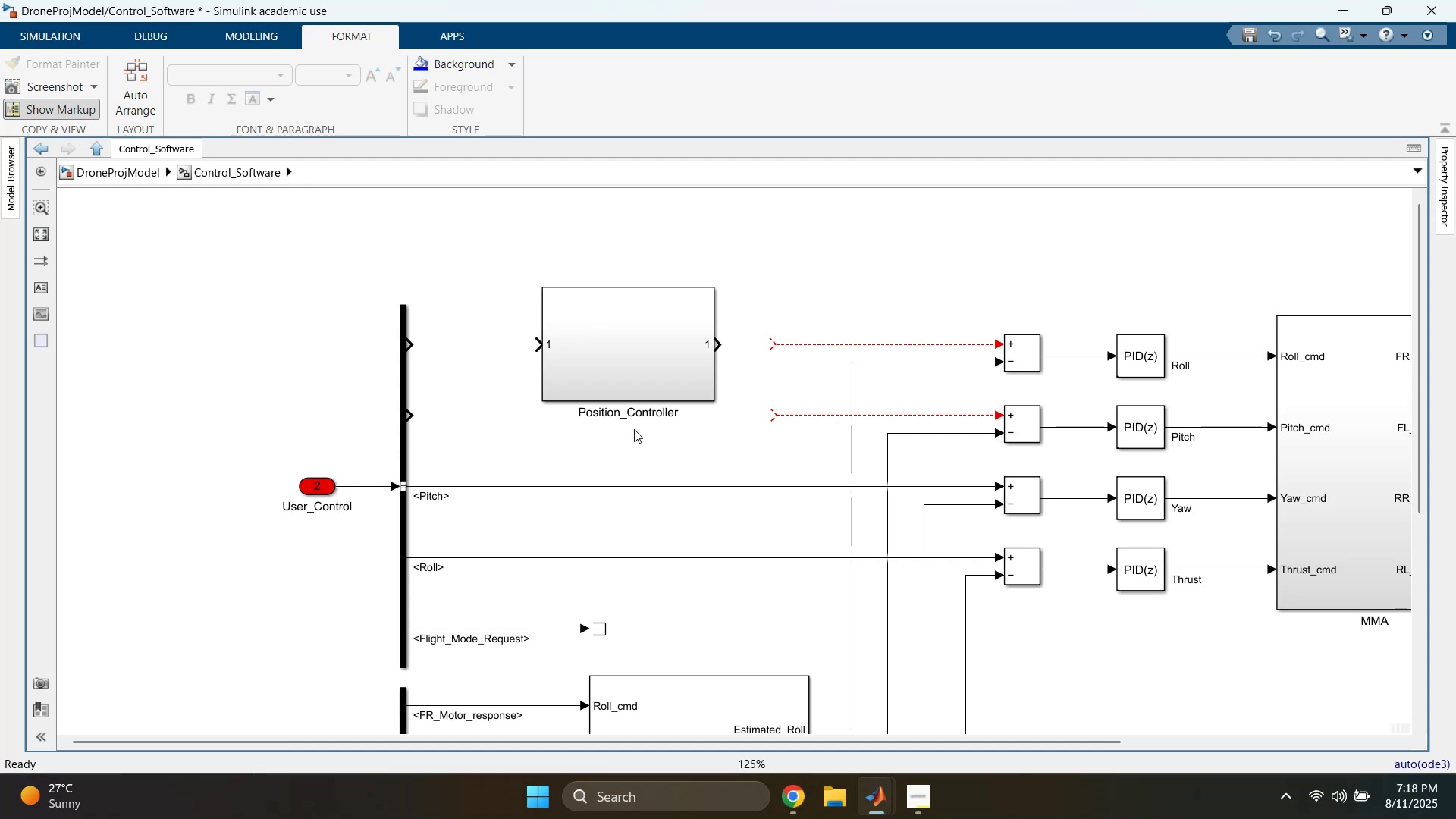 
wait(15.2)
 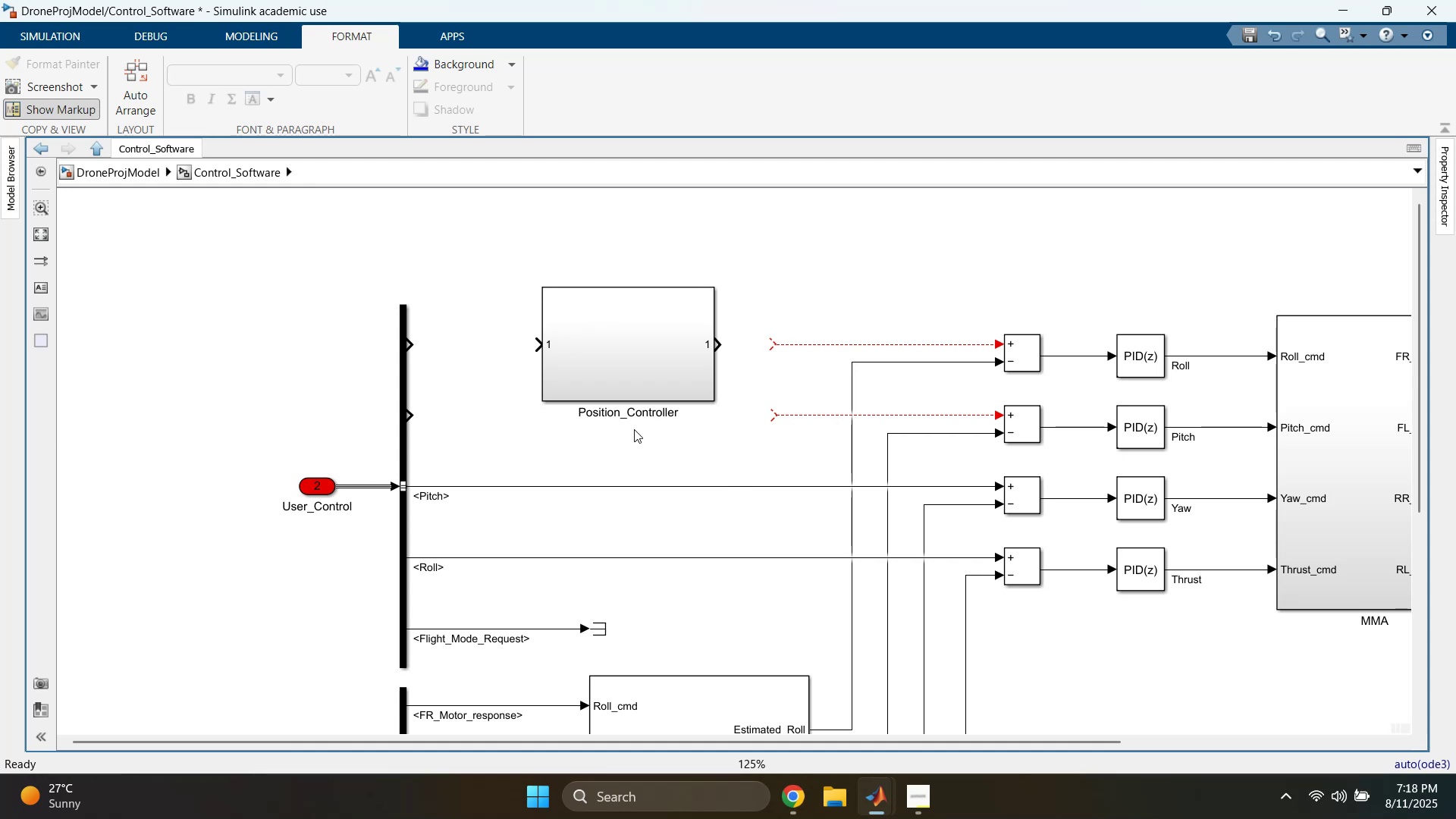 
left_click_drag(start_coordinate=[409, 348], to_coordinate=[539, 349])
 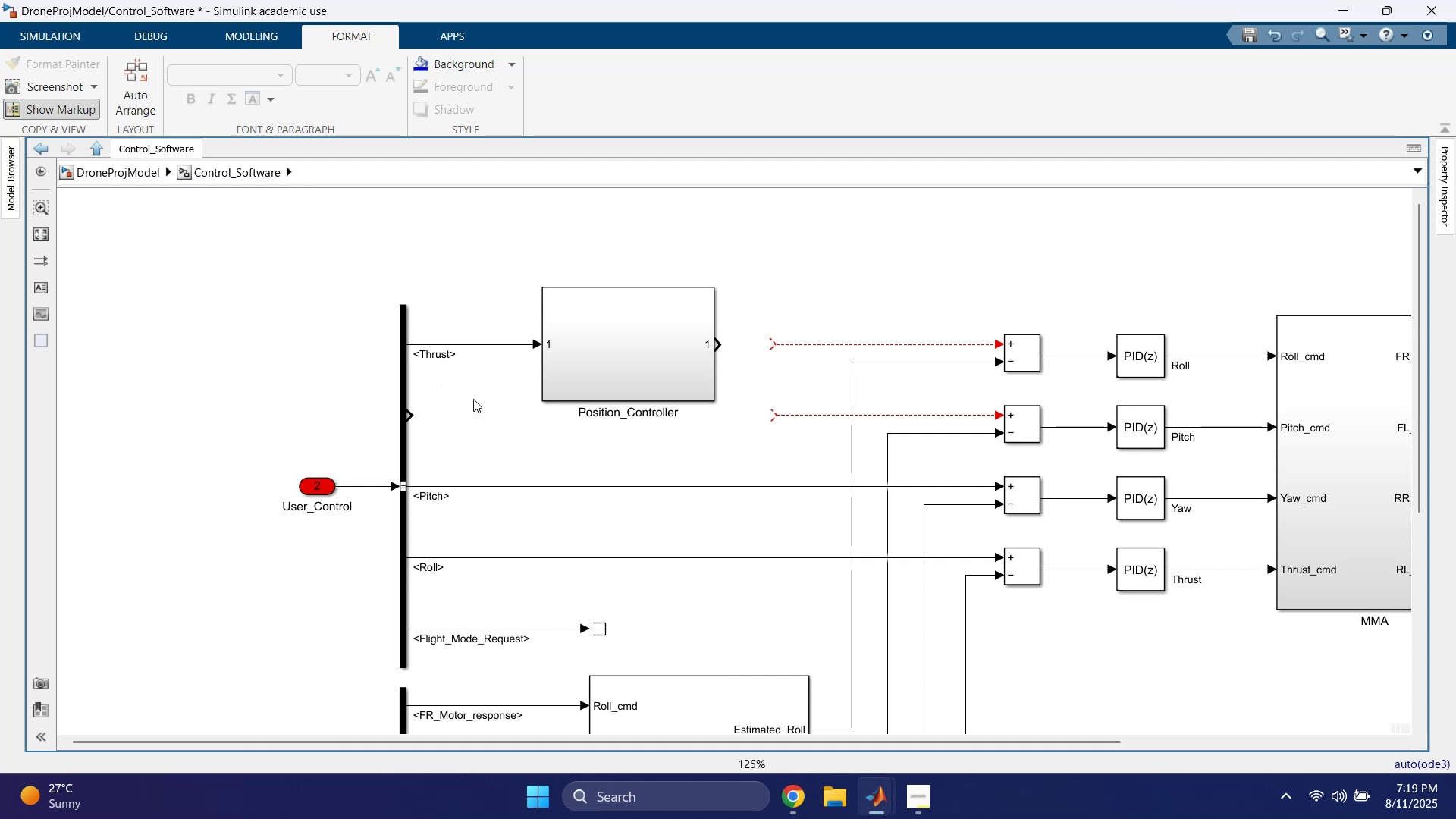 
left_click_drag(start_coordinate=[508, 319], to_coordinate=[495, 361])
 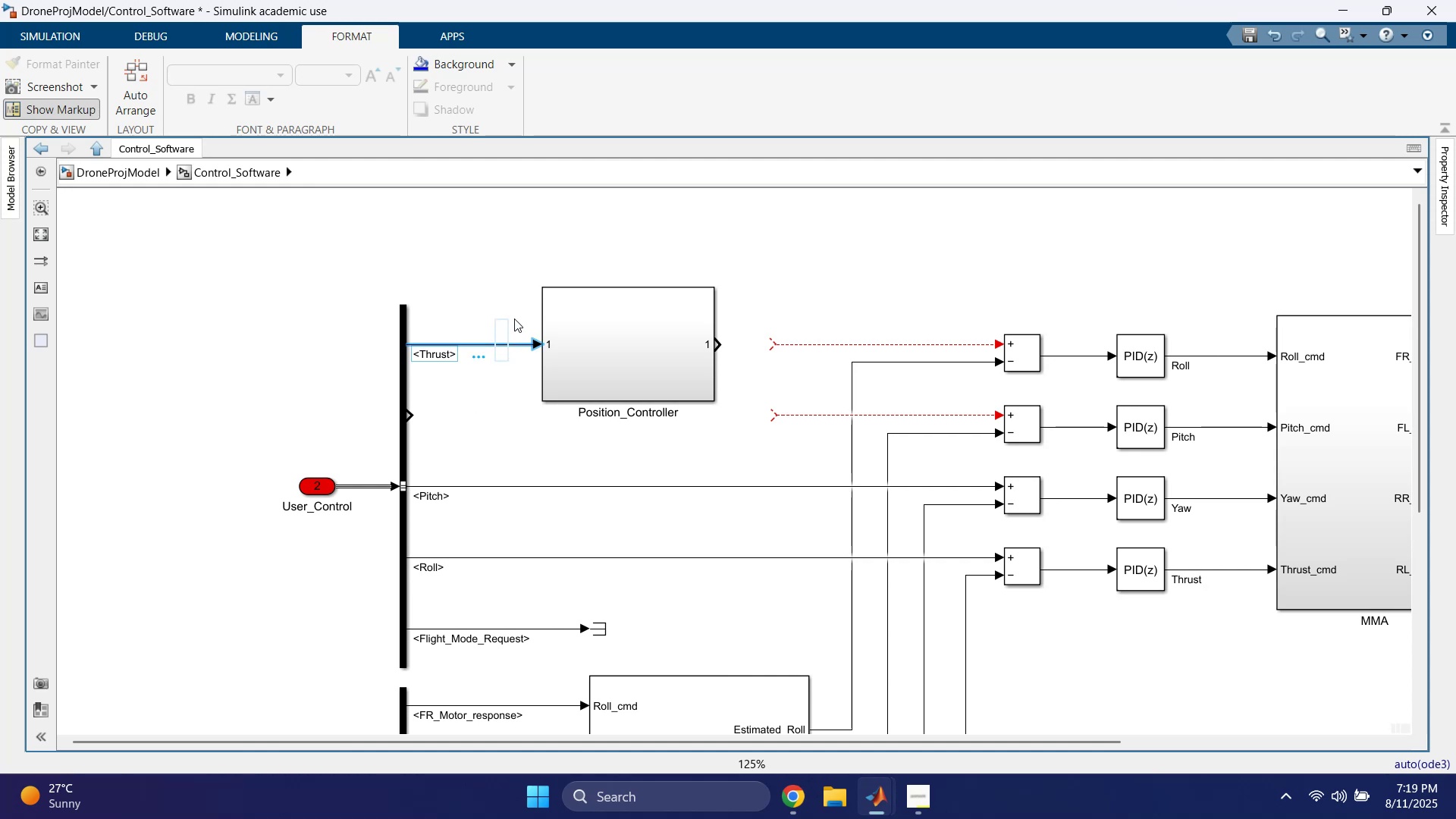 
key(Delete)
 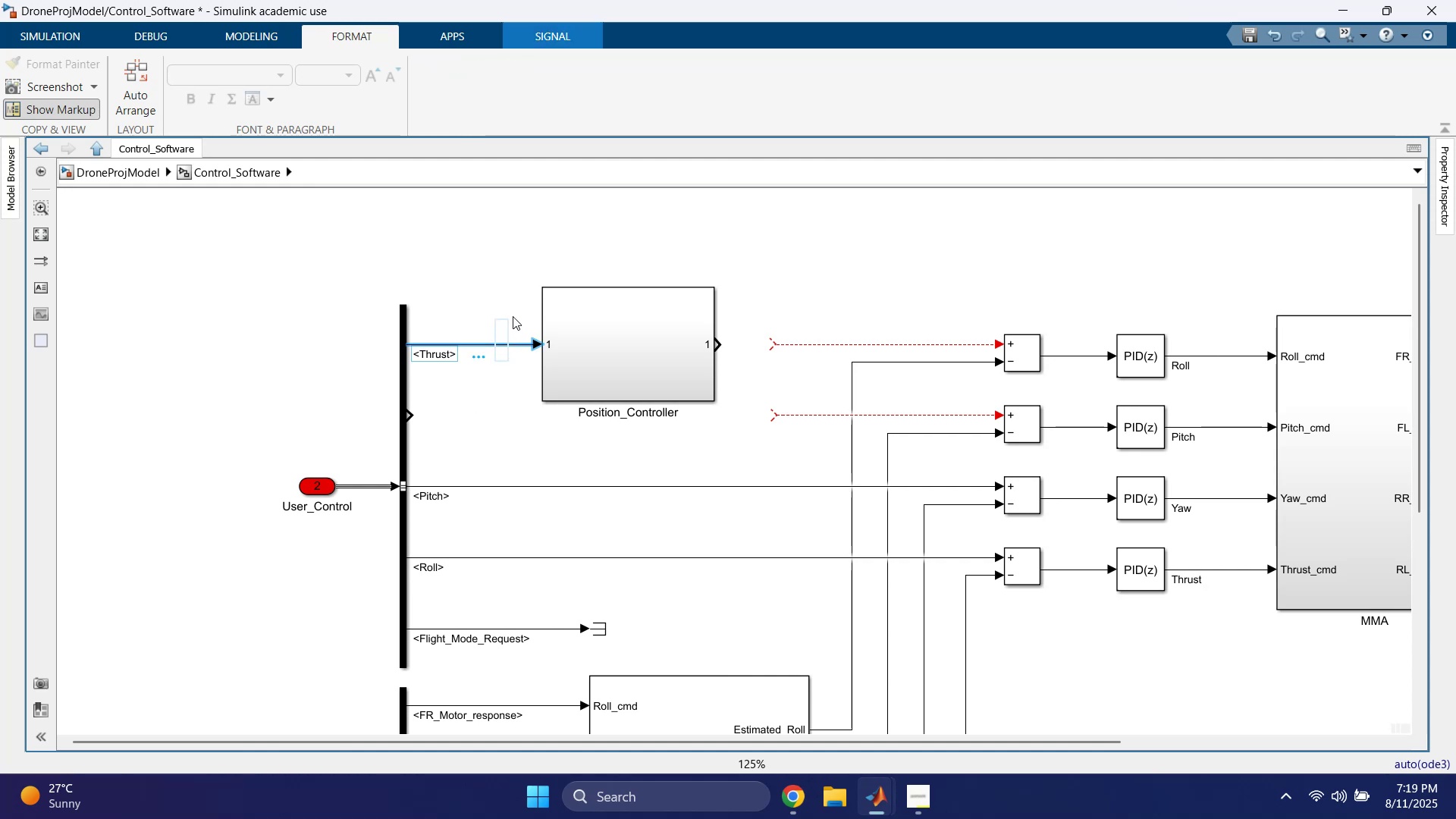 
key(Delete)
 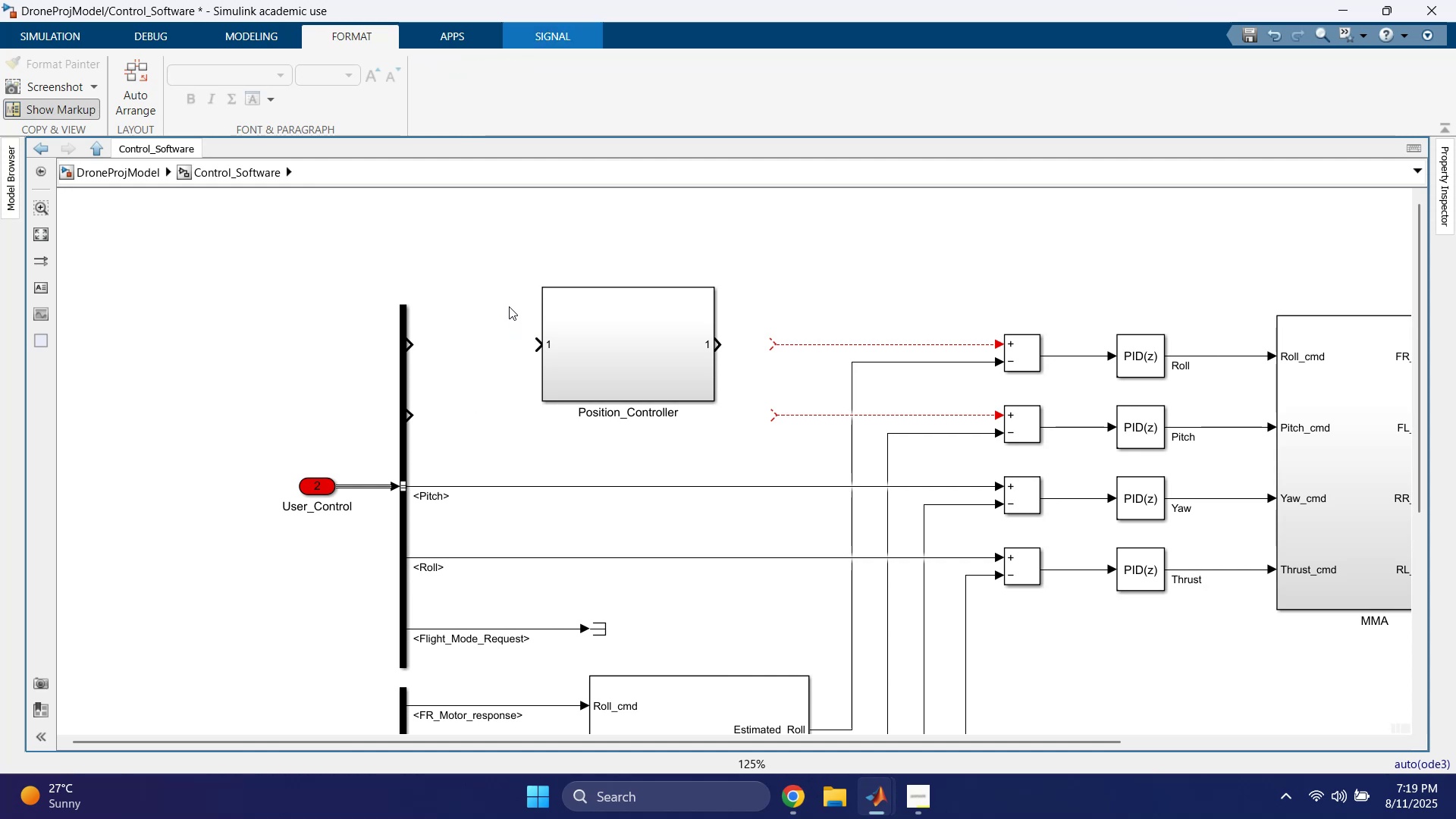 
double_click([507, 303])
 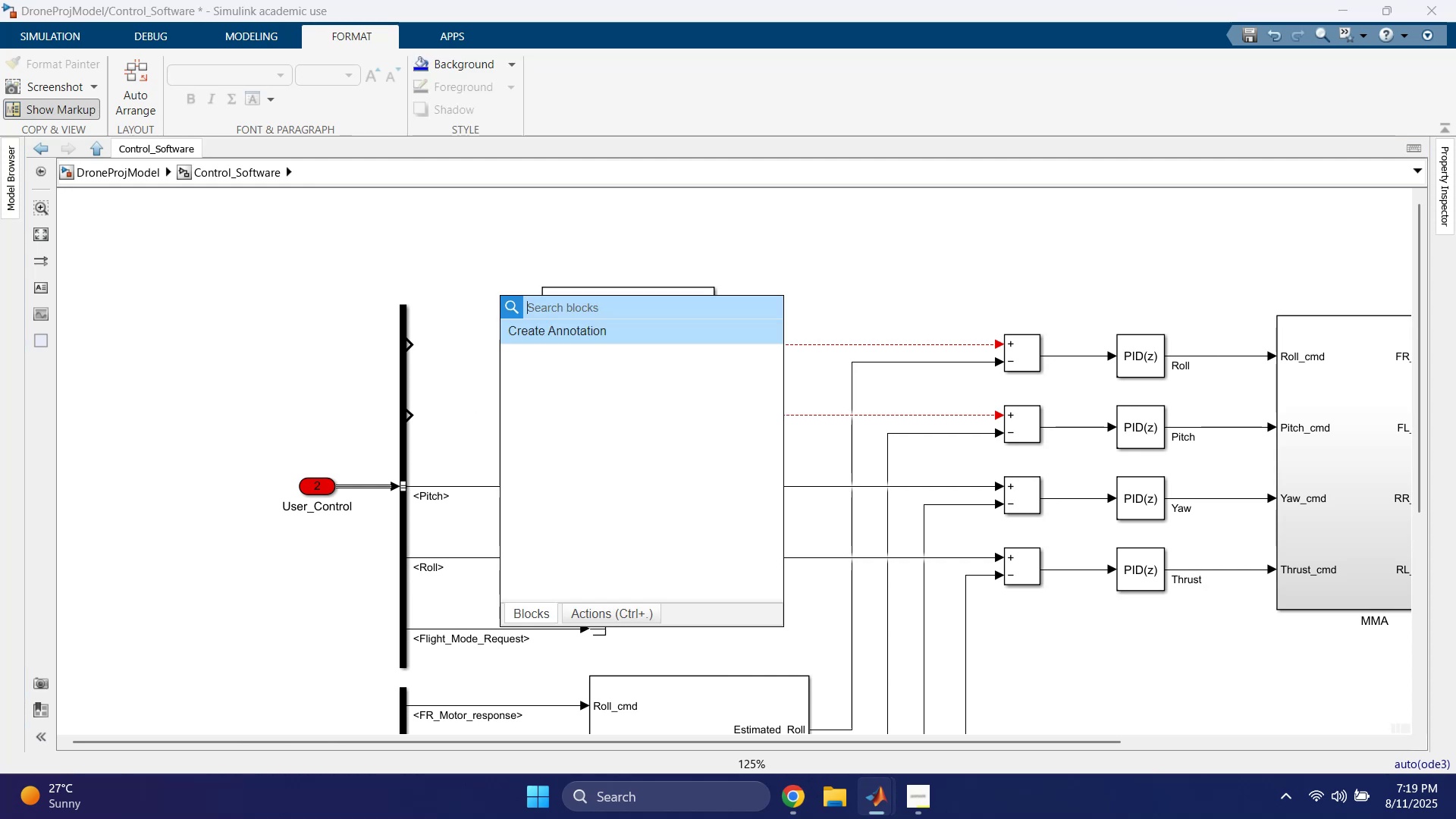 
type(add)
 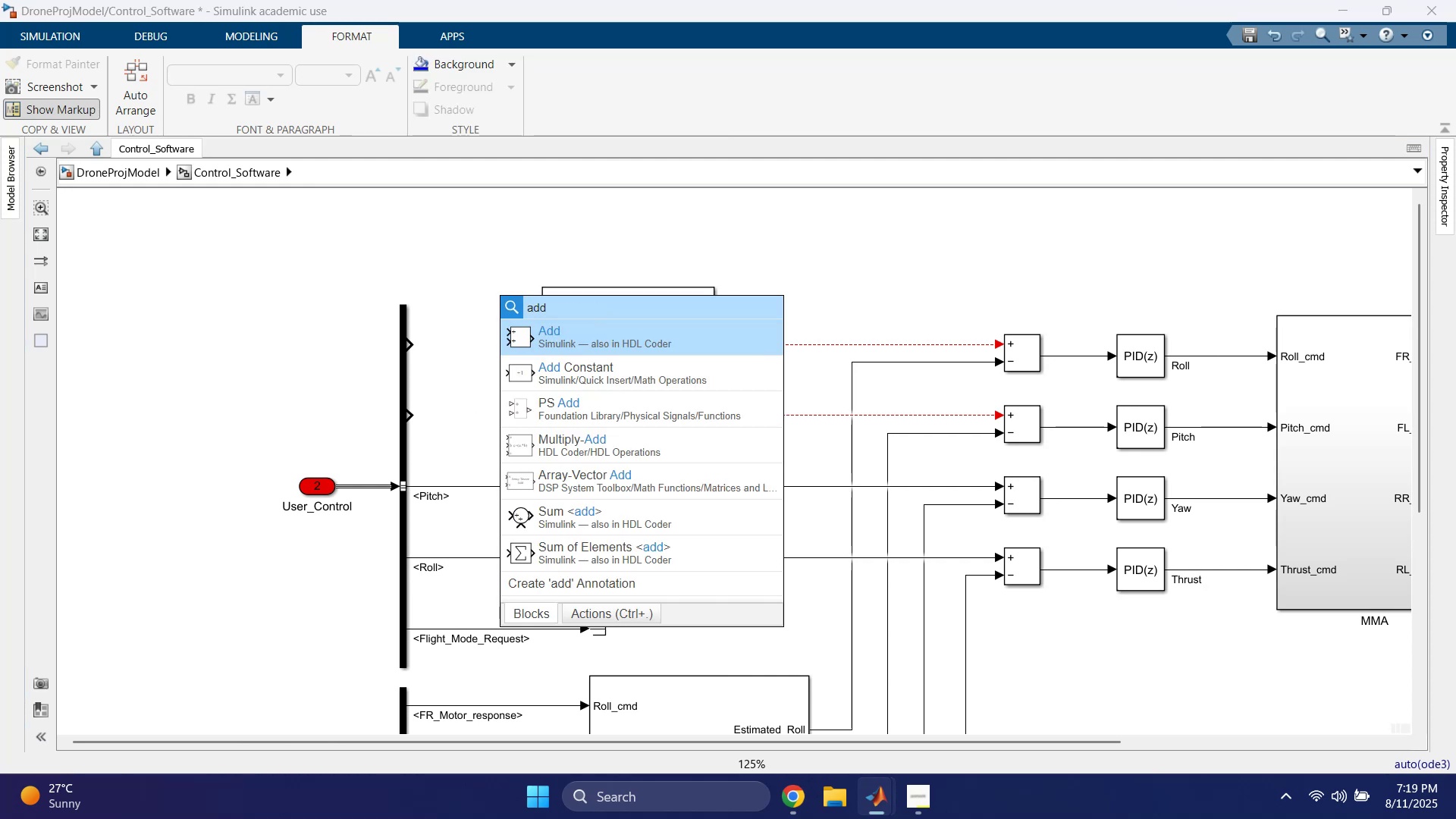 
key(Enter)
 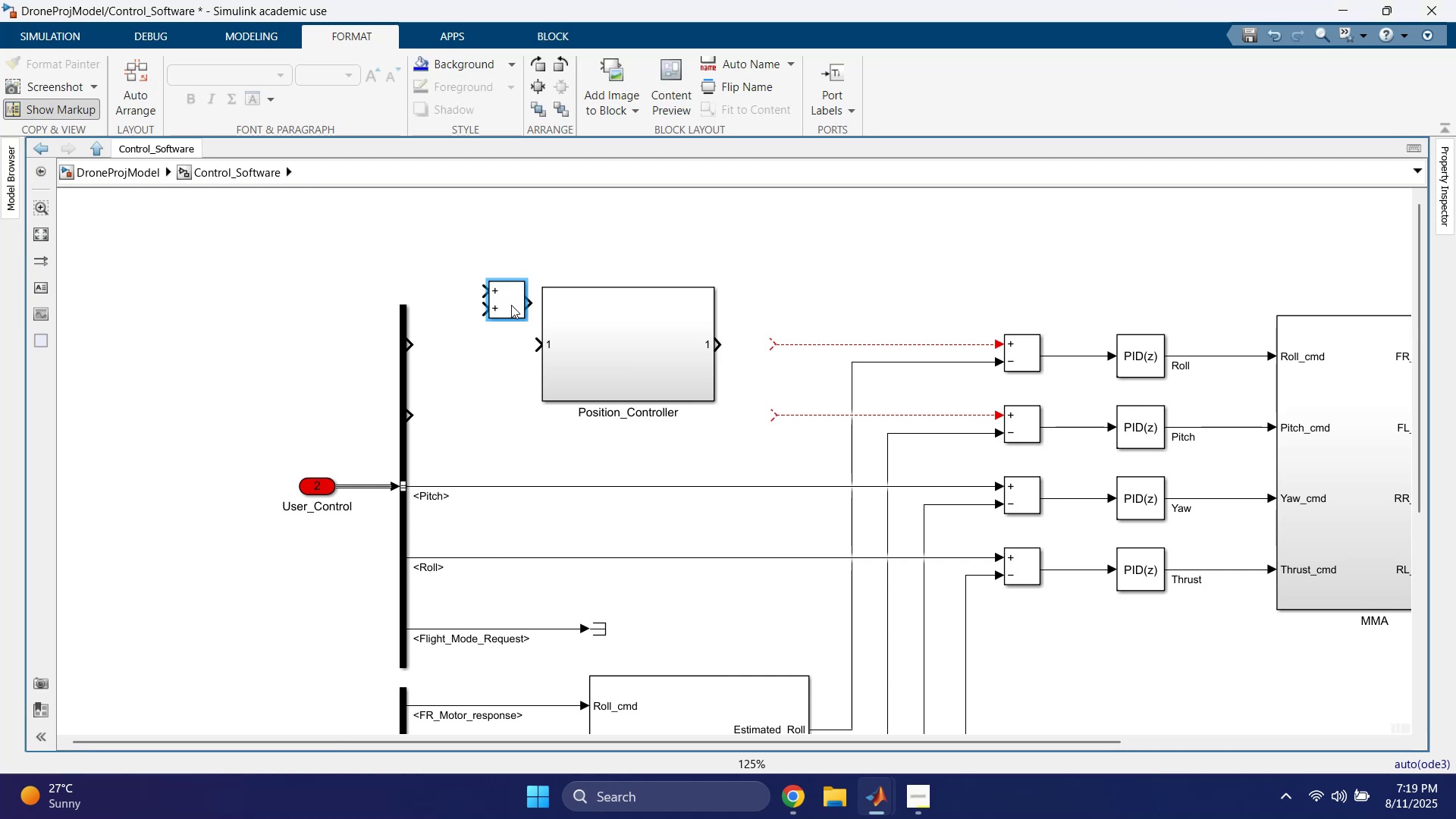 
double_click([511, 305])
 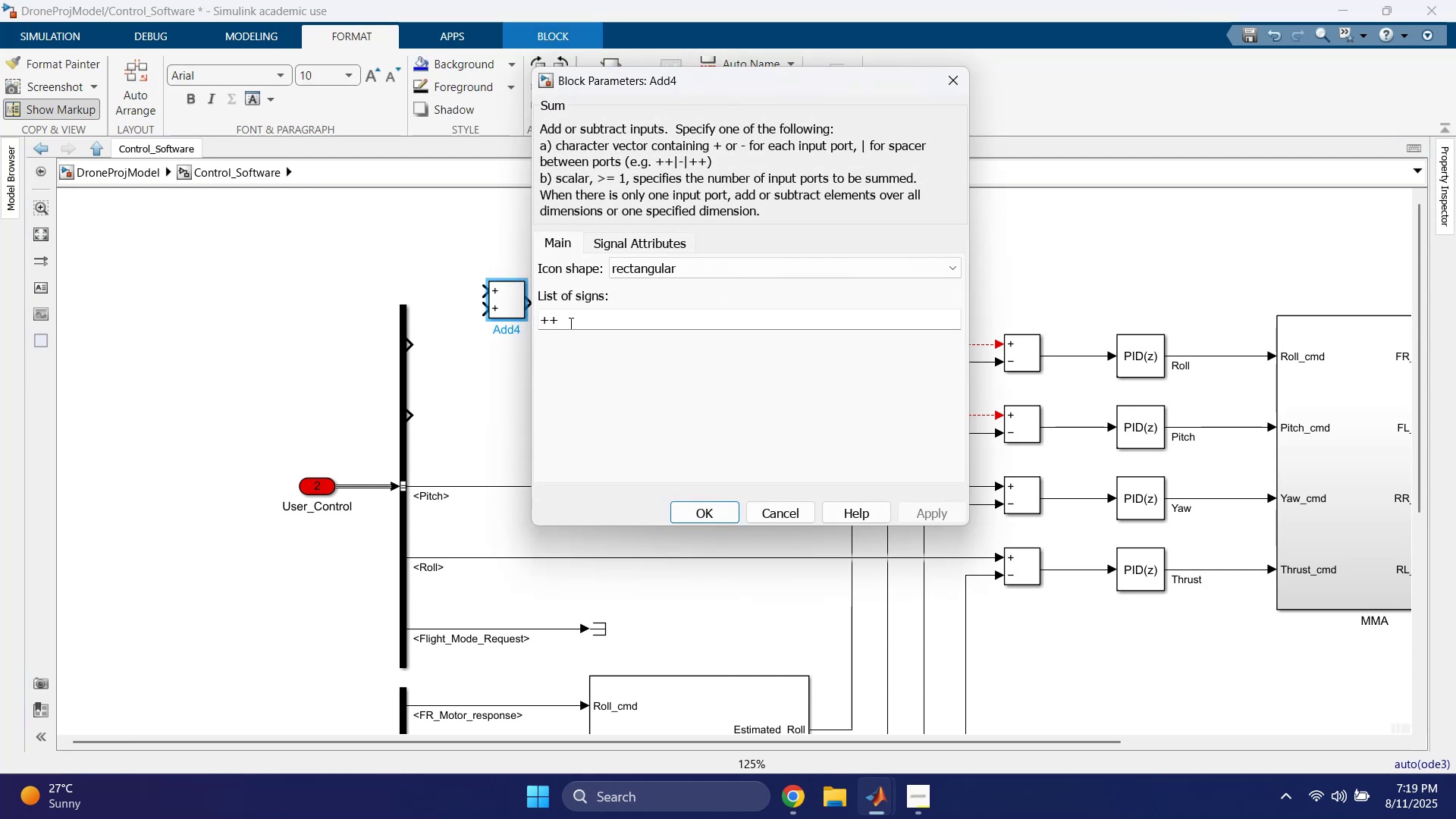 
key(ArrowRight)
 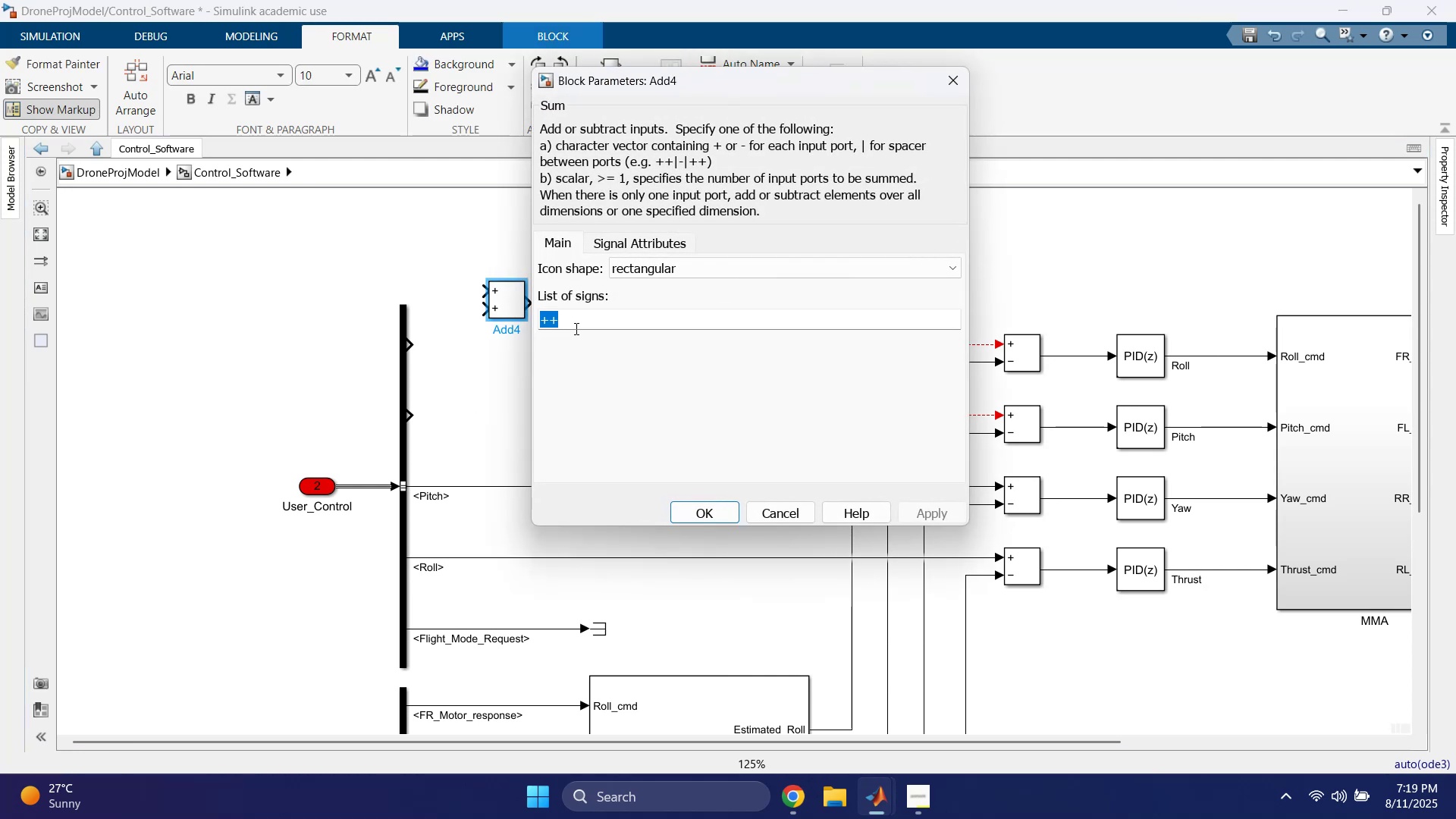 
key(Backspace)
 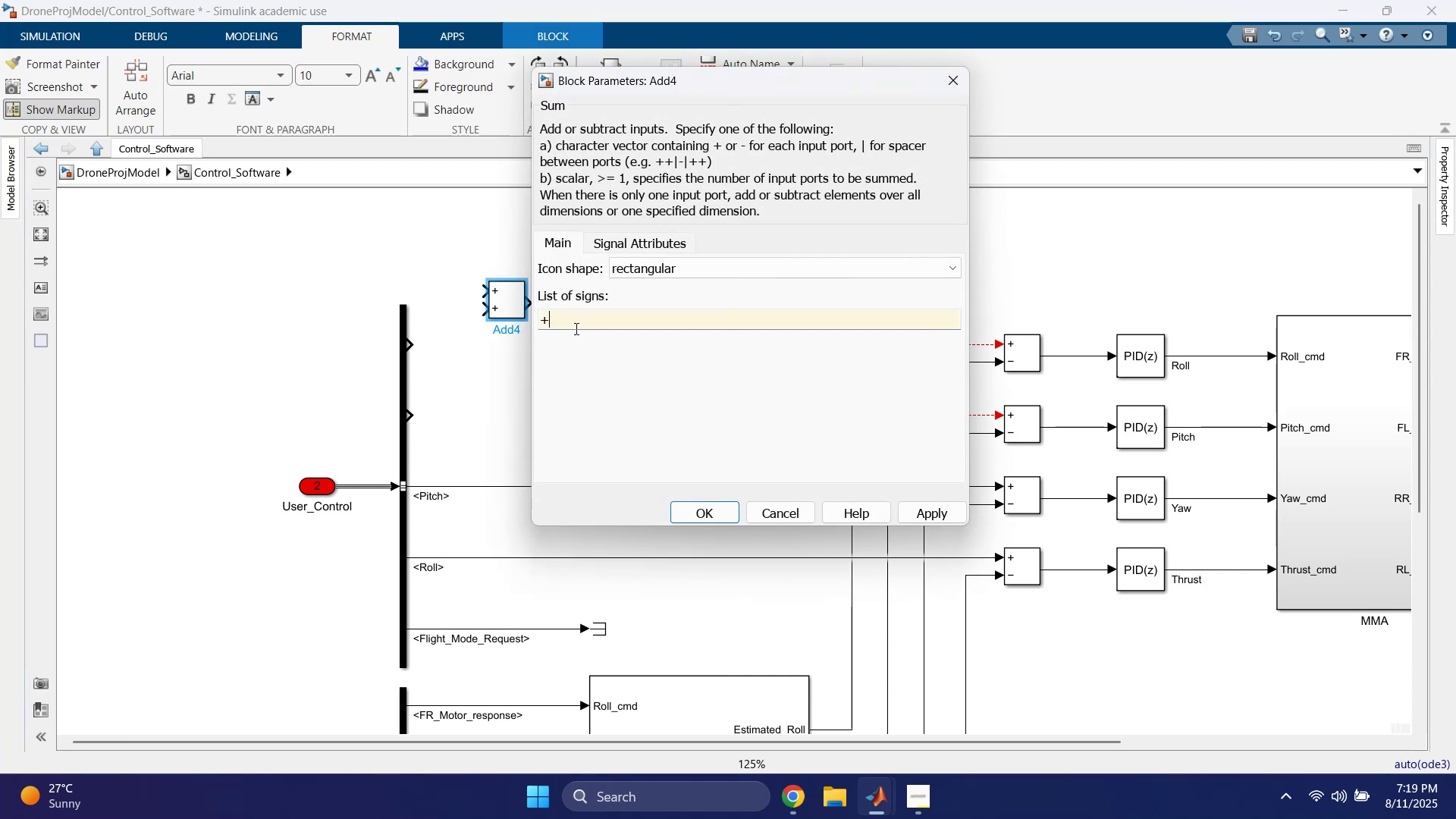 
key(Minus)
 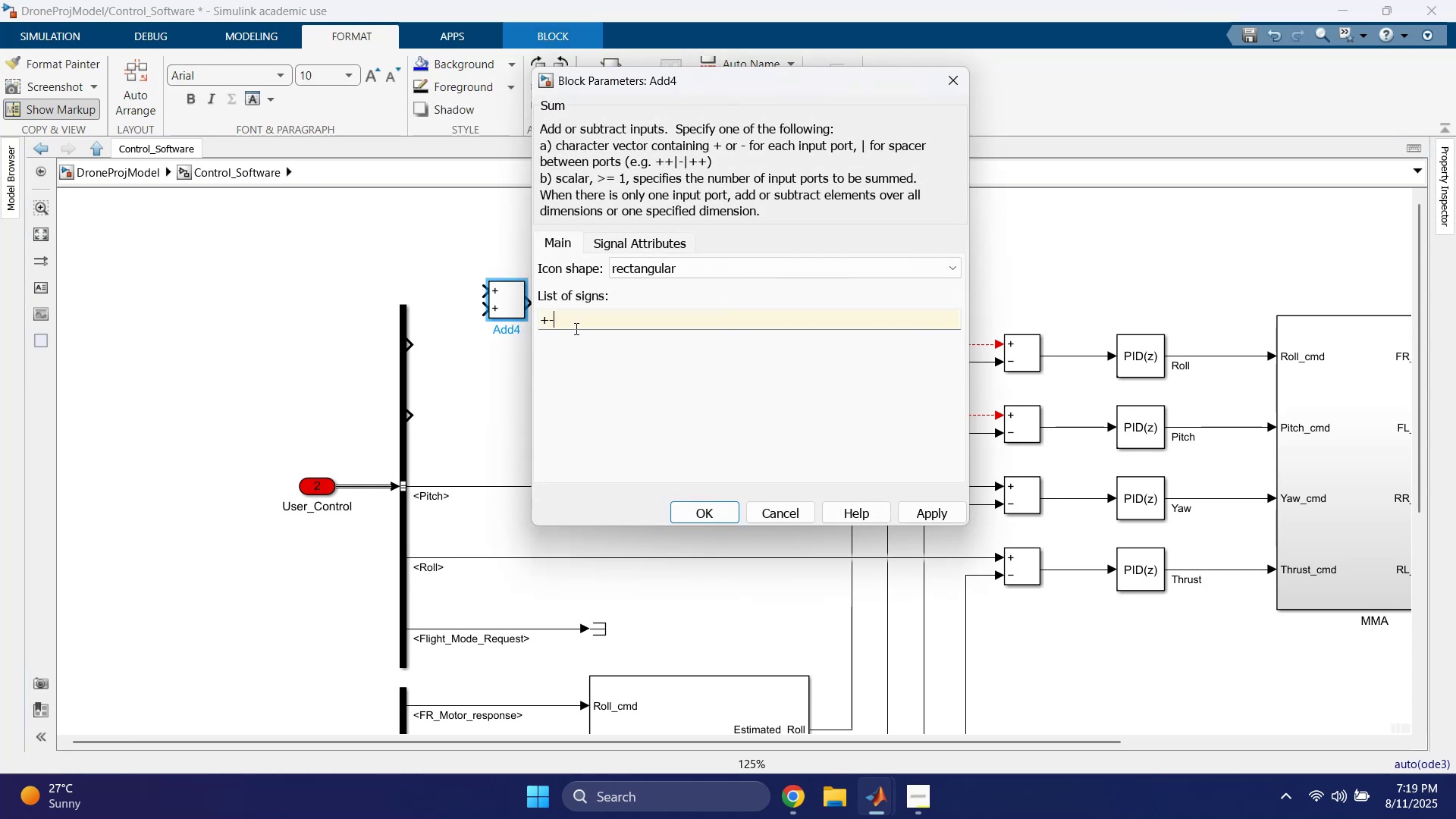 
key(Enter)
 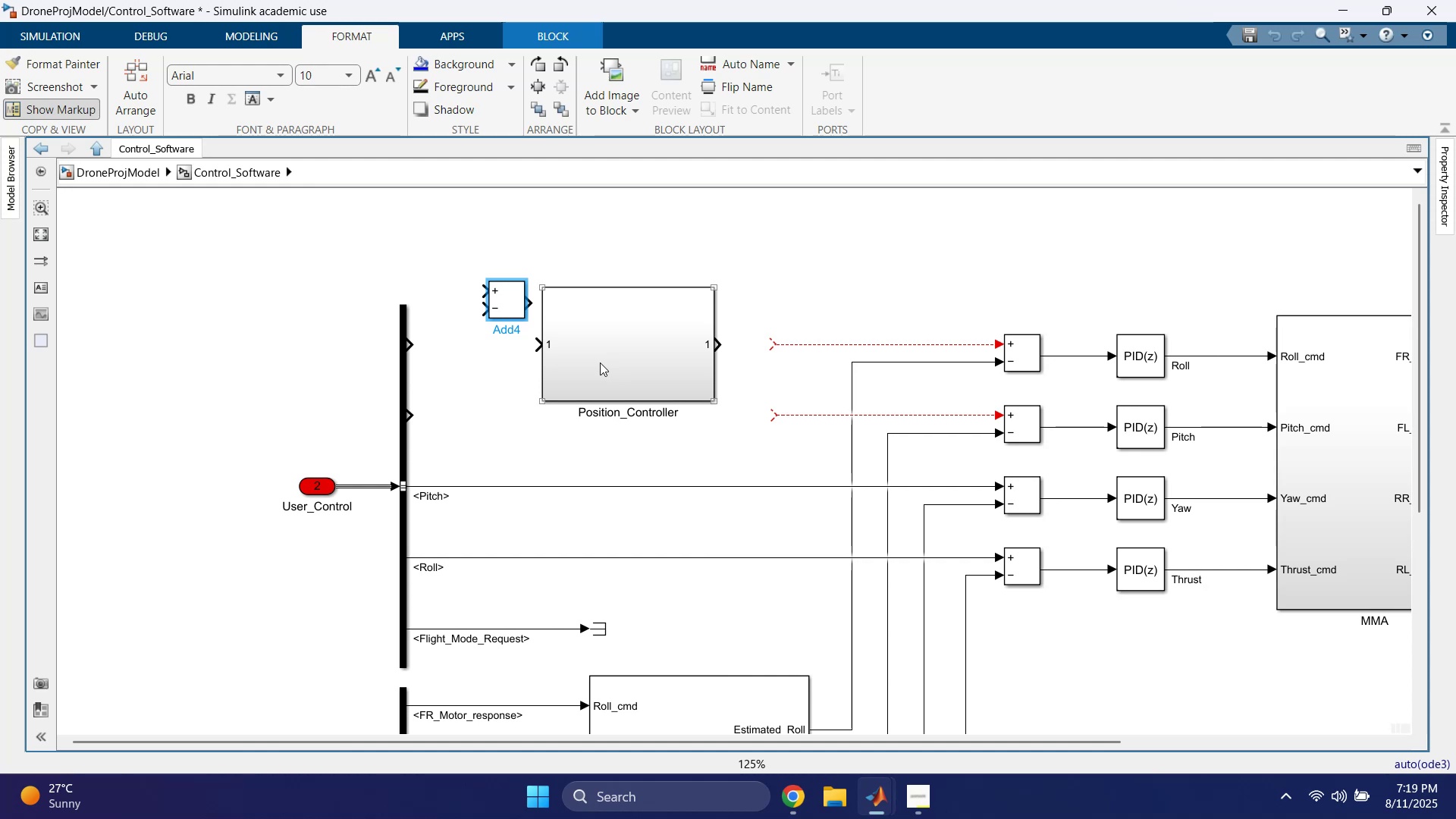 
wait(20.27)
 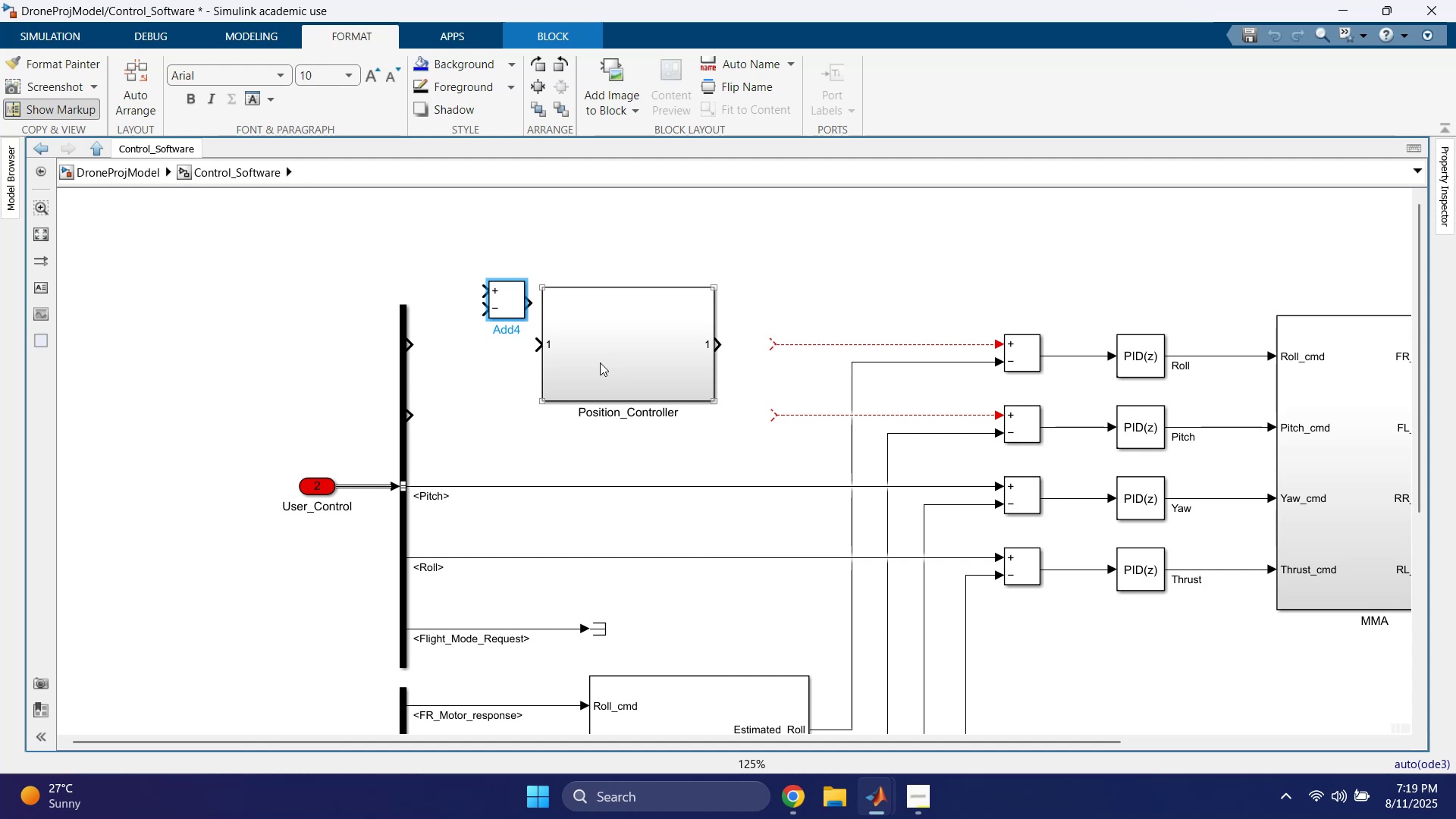 
scroll: coordinate [878, 475], scroll_direction: down, amount: 3.0
 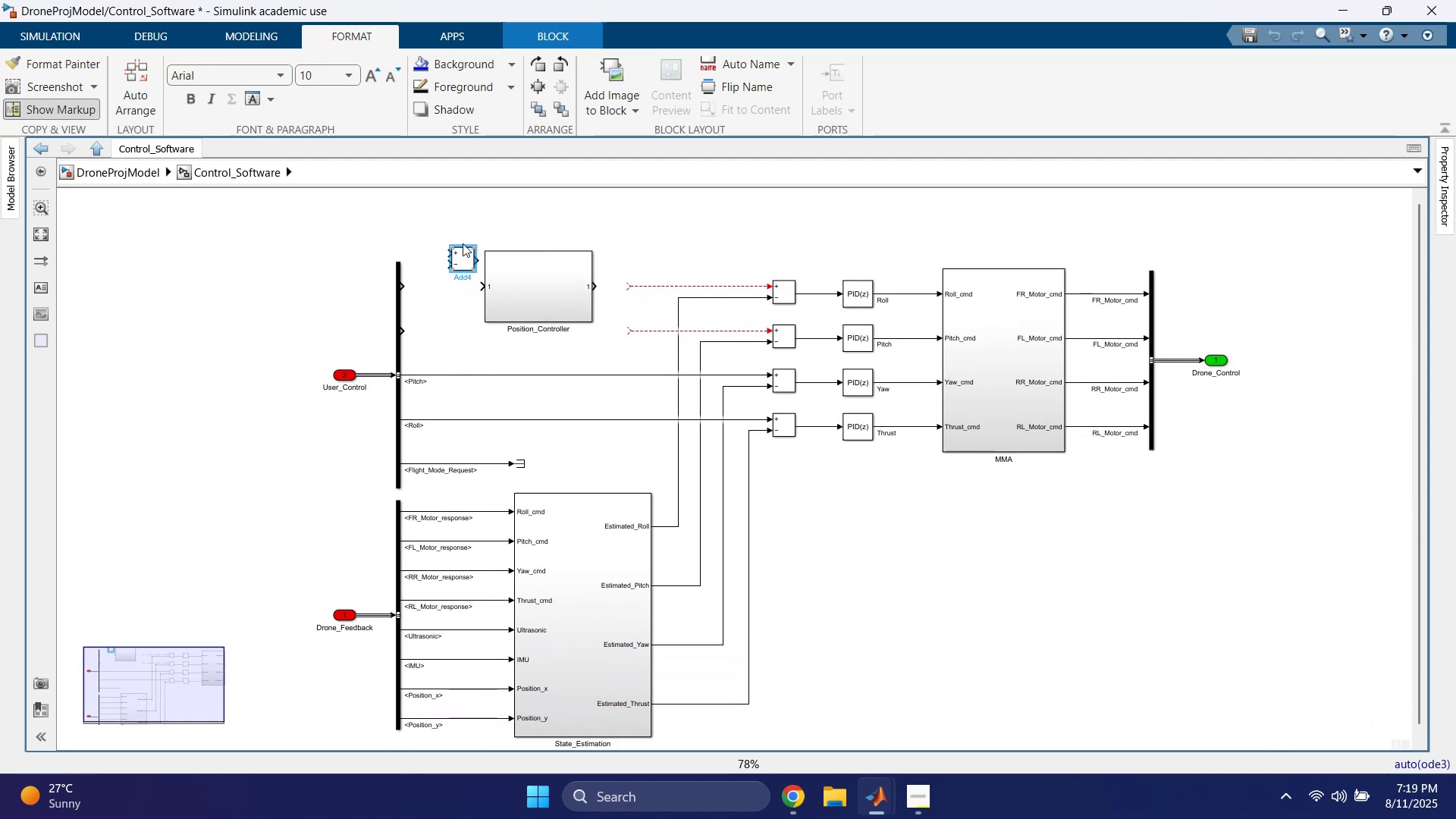 
left_click_drag(start_coordinate=[444, 230], to_coordinate=[1230, 439])
 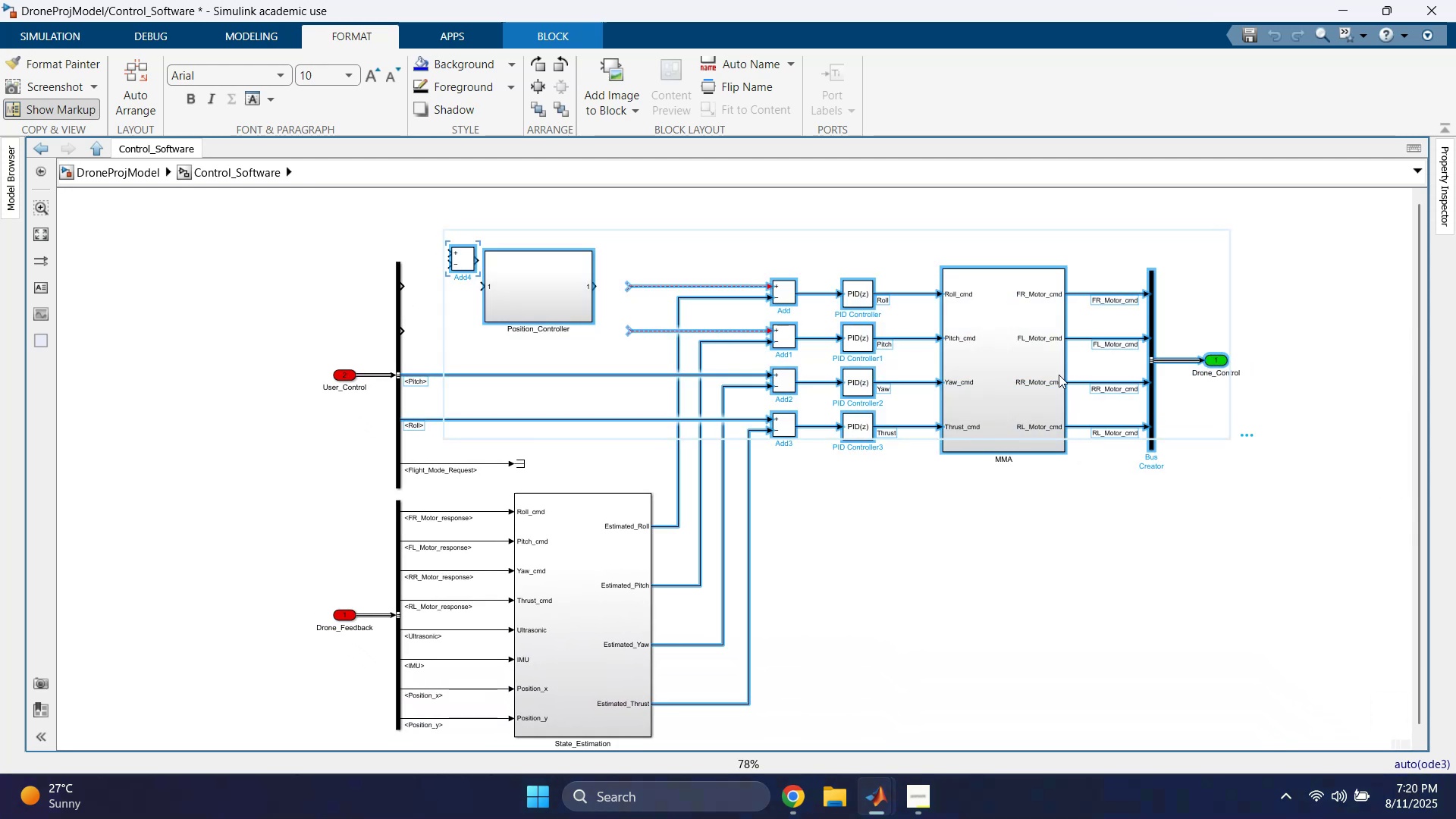 
left_click_drag(start_coordinate=[1016, 369], to_coordinate=[1246, 371])
 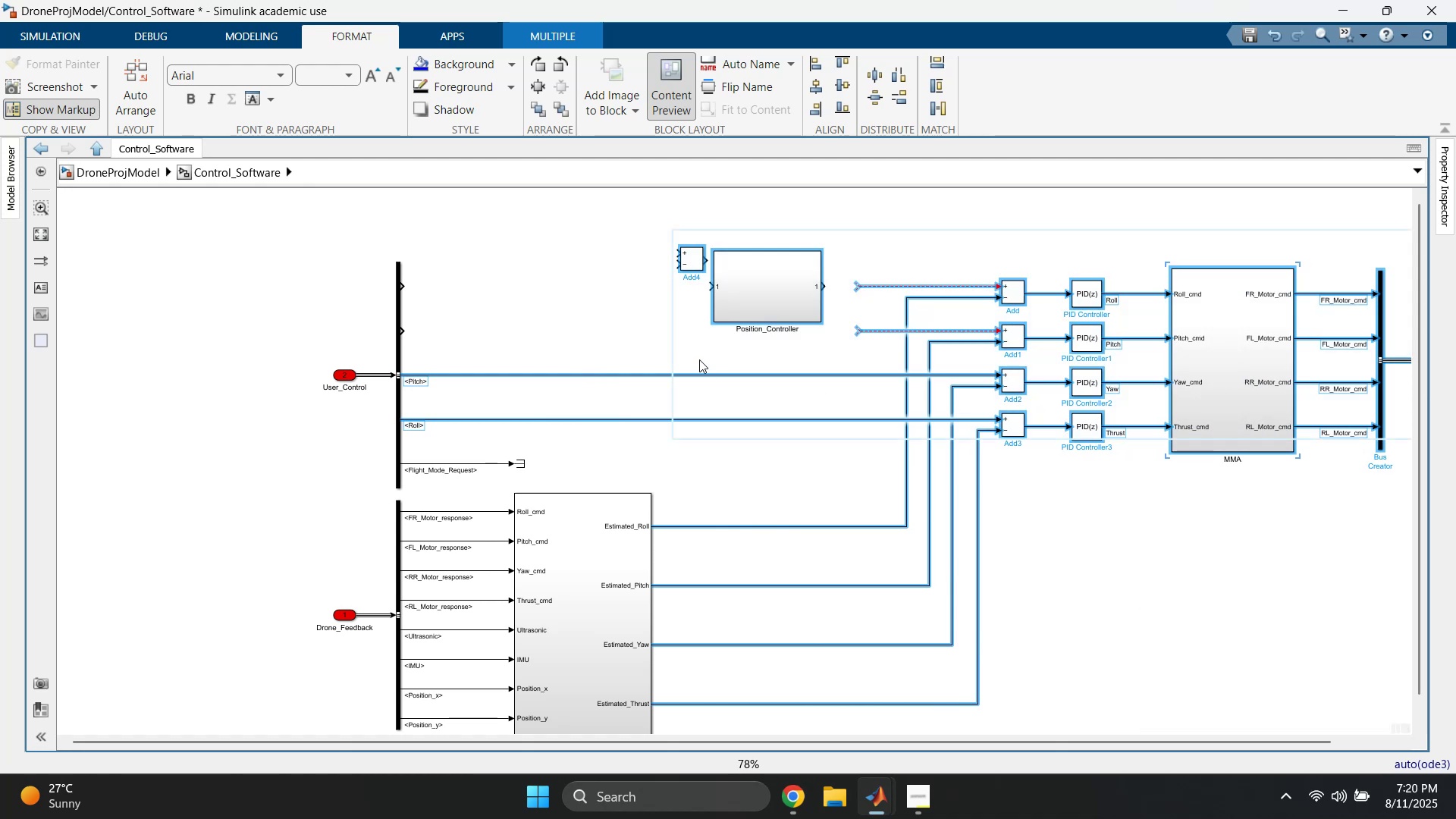 
left_click([596, 315])
 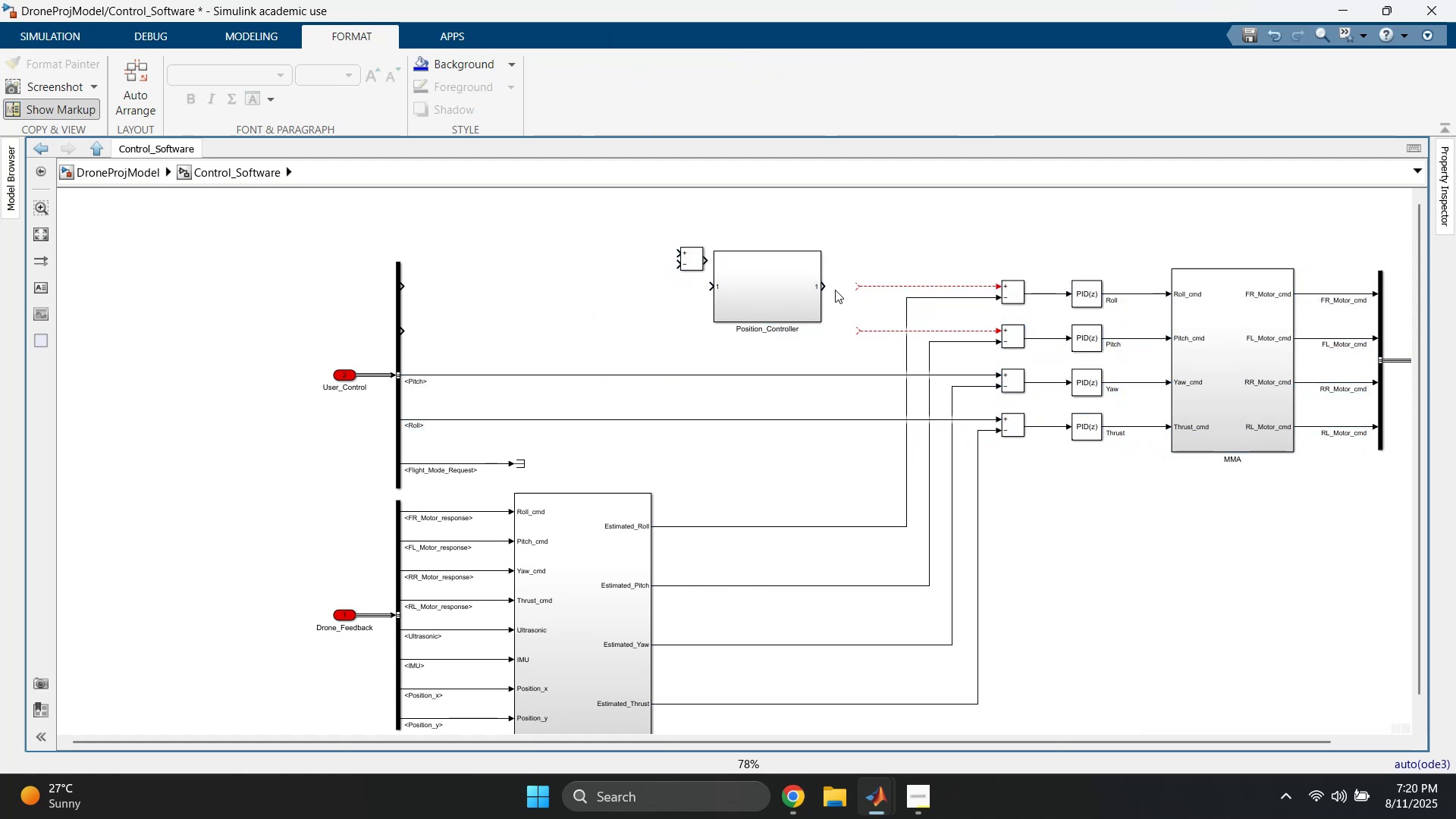 
left_click_drag(start_coordinate=[855, 289], to_coordinate=[821, 287])
 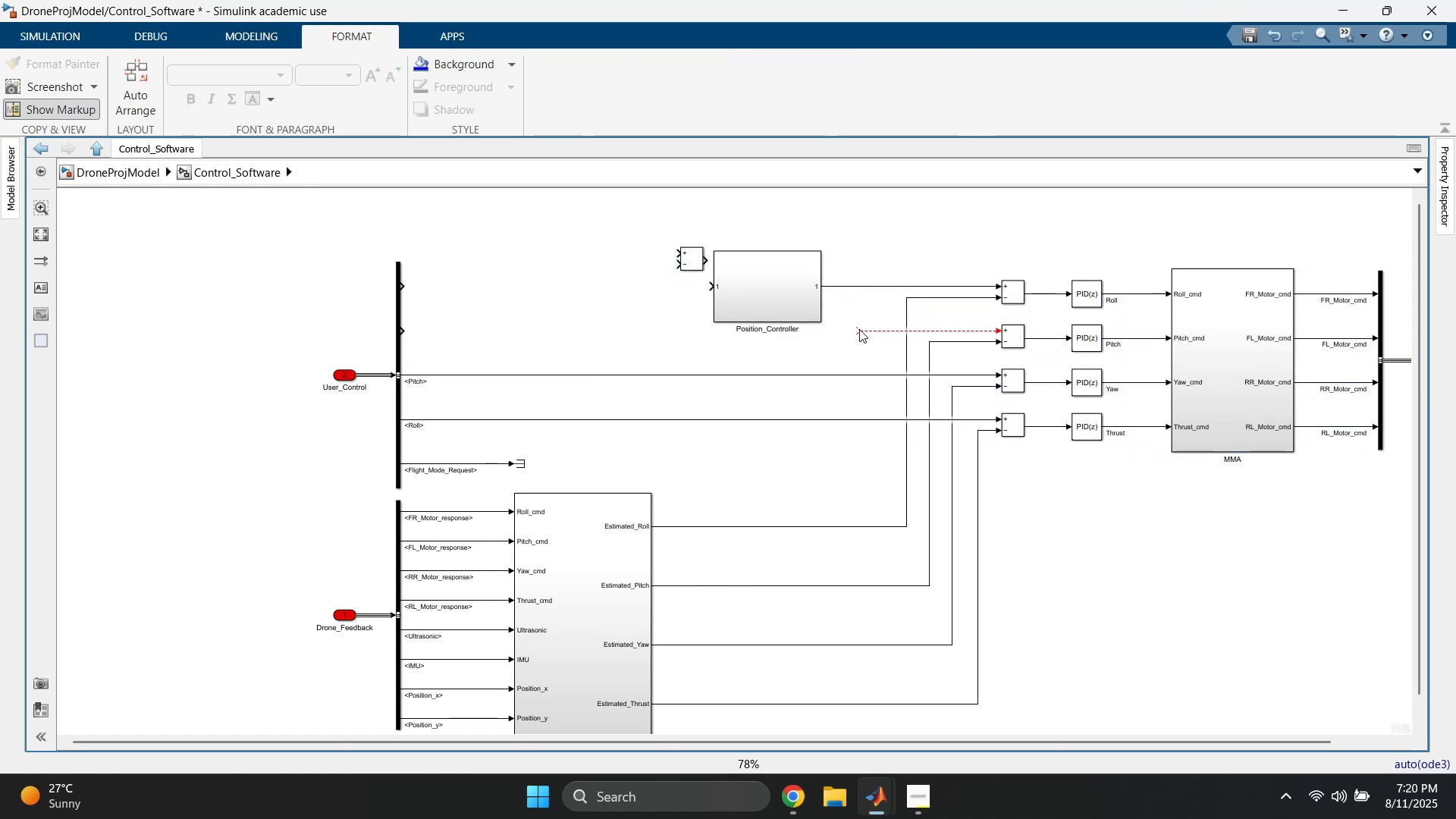 
left_click_drag(start_coordinate=[858, 331], to_coordinate=[819, 306])
 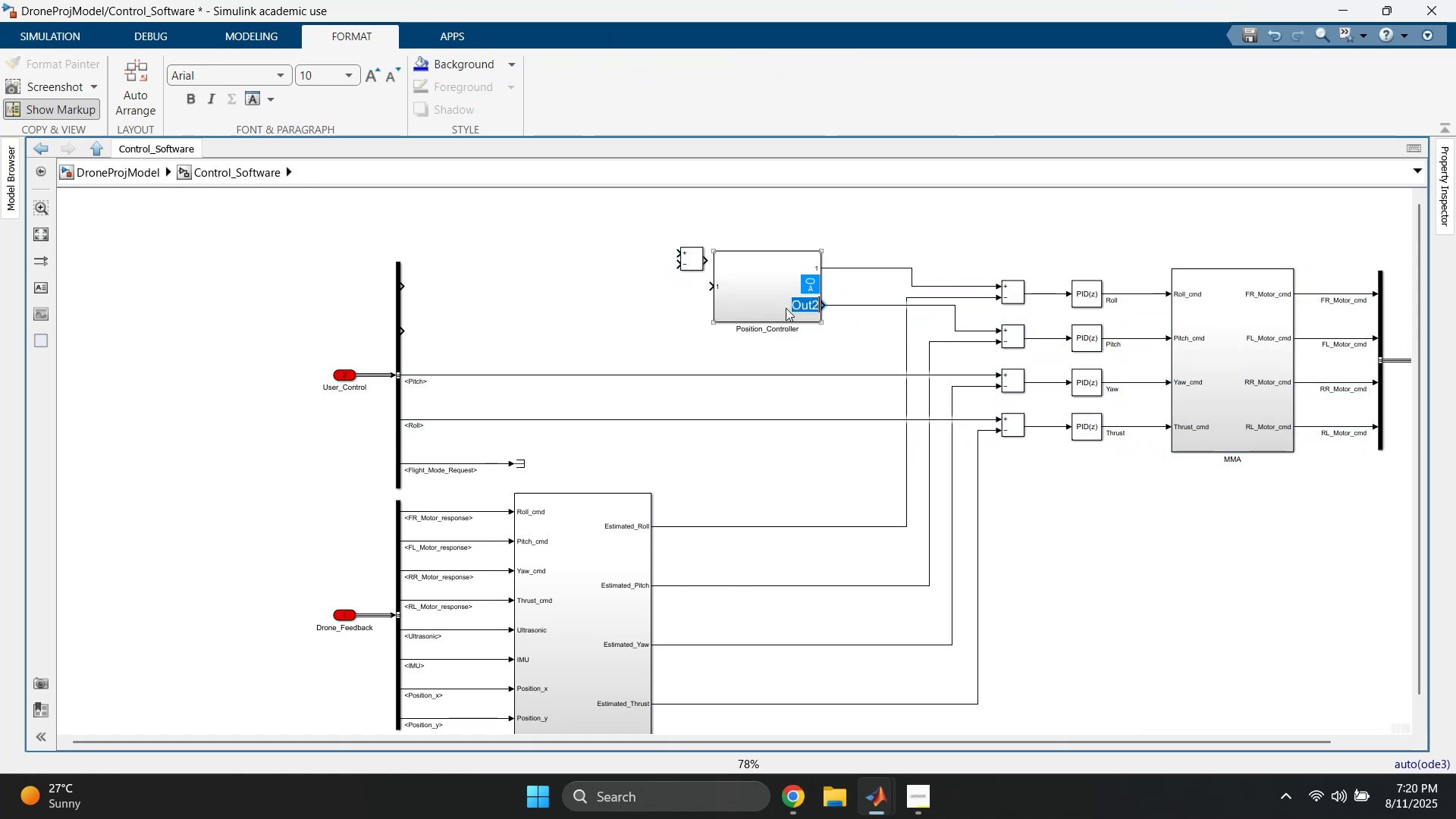 
left_click_drag(start_coordinate=[775, 294], to_coordinate=[758, 321])
 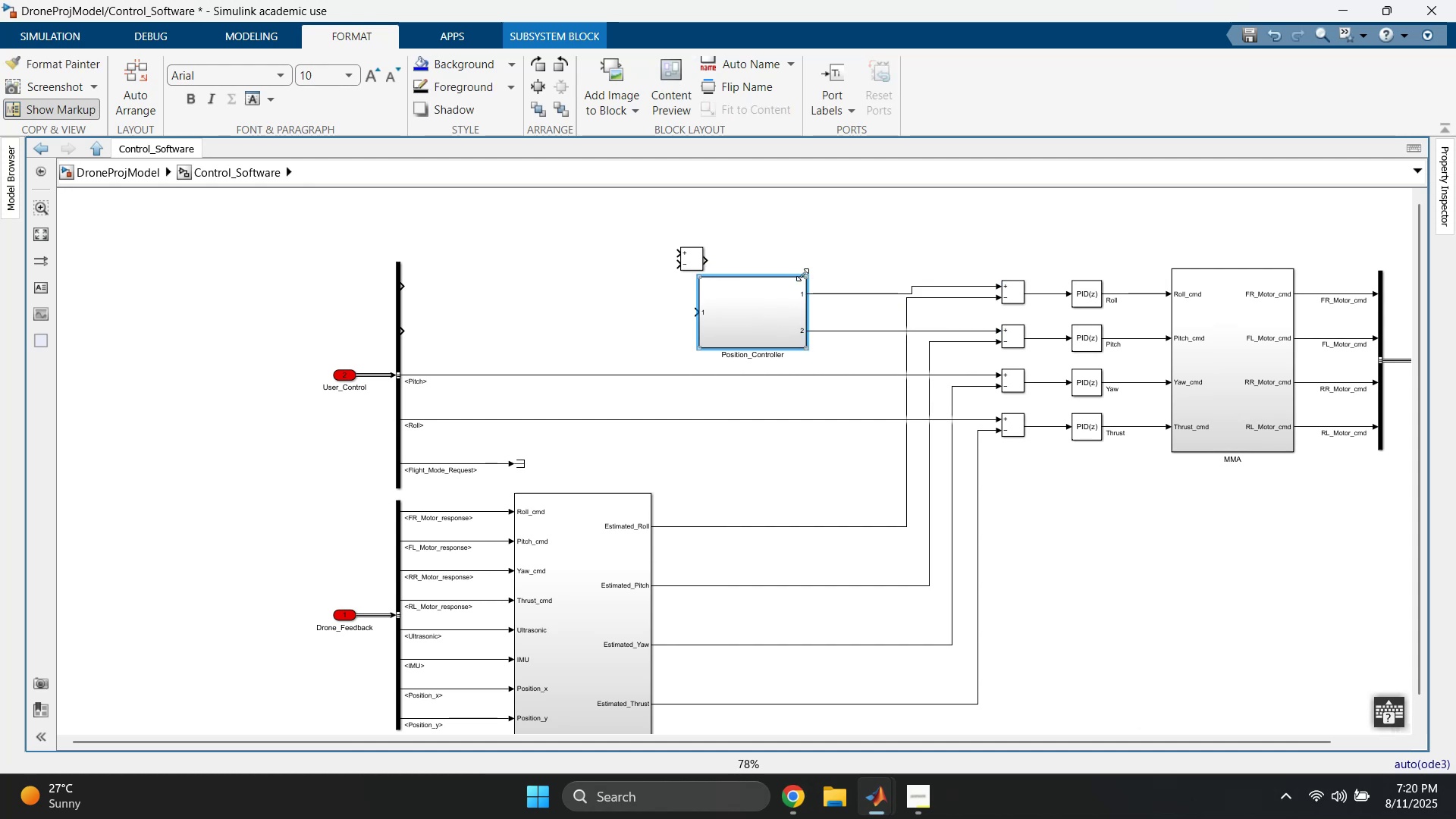 
left_click_drag(start_coordinate=[805, 277], to_coordinate=[811, 259])
 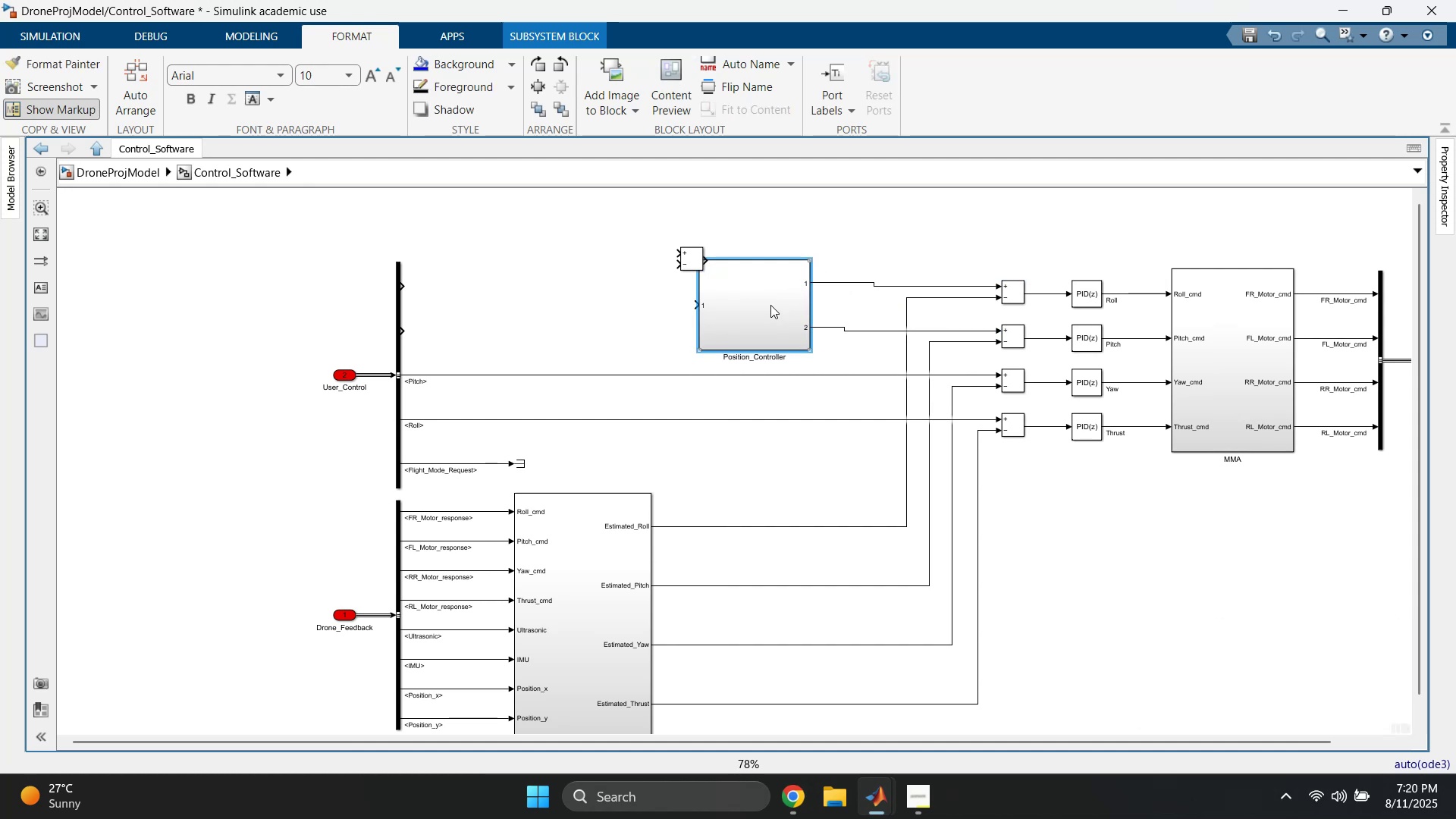 
key(ArrowDown)
 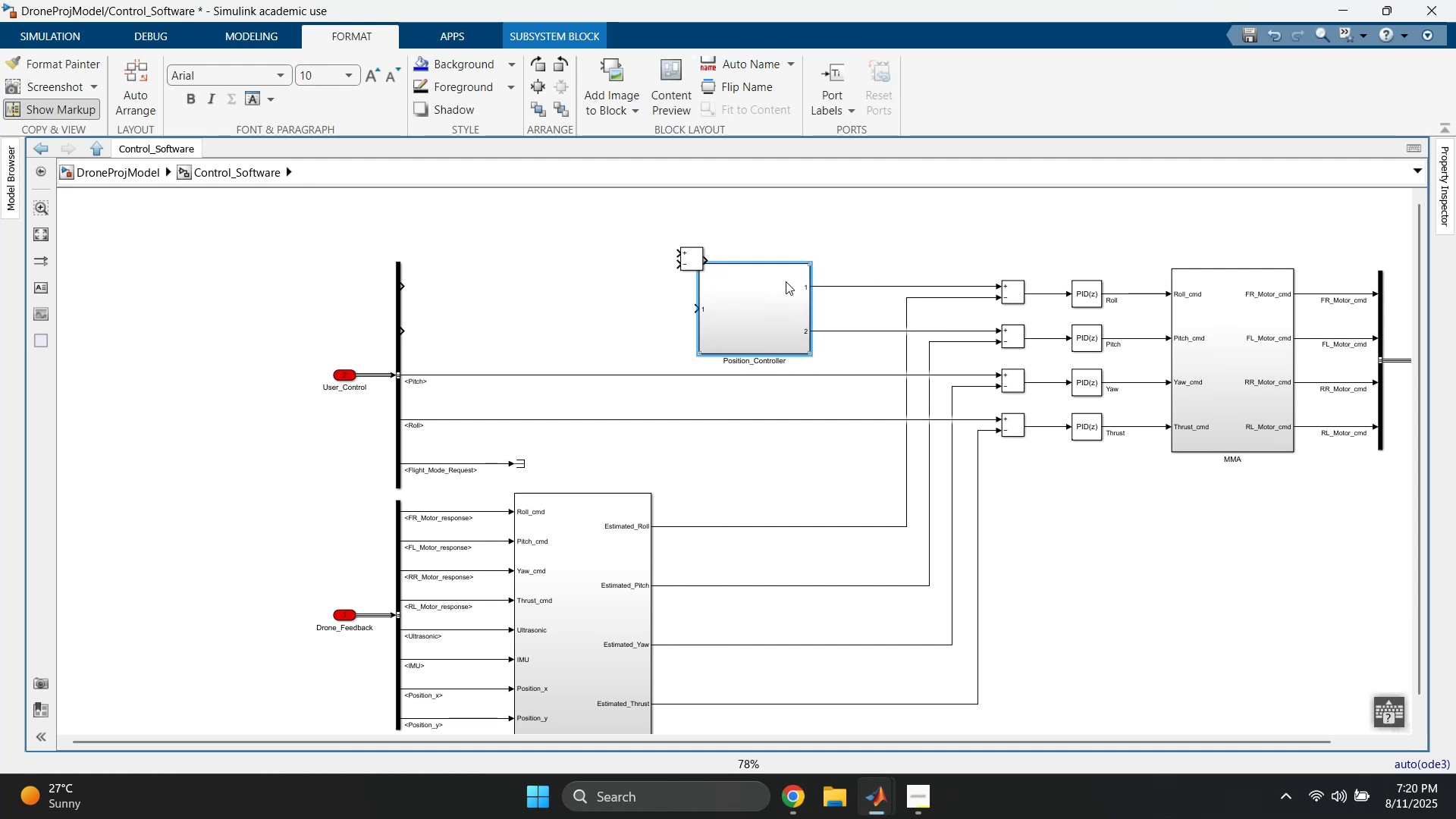 
left_click([821, 252])
 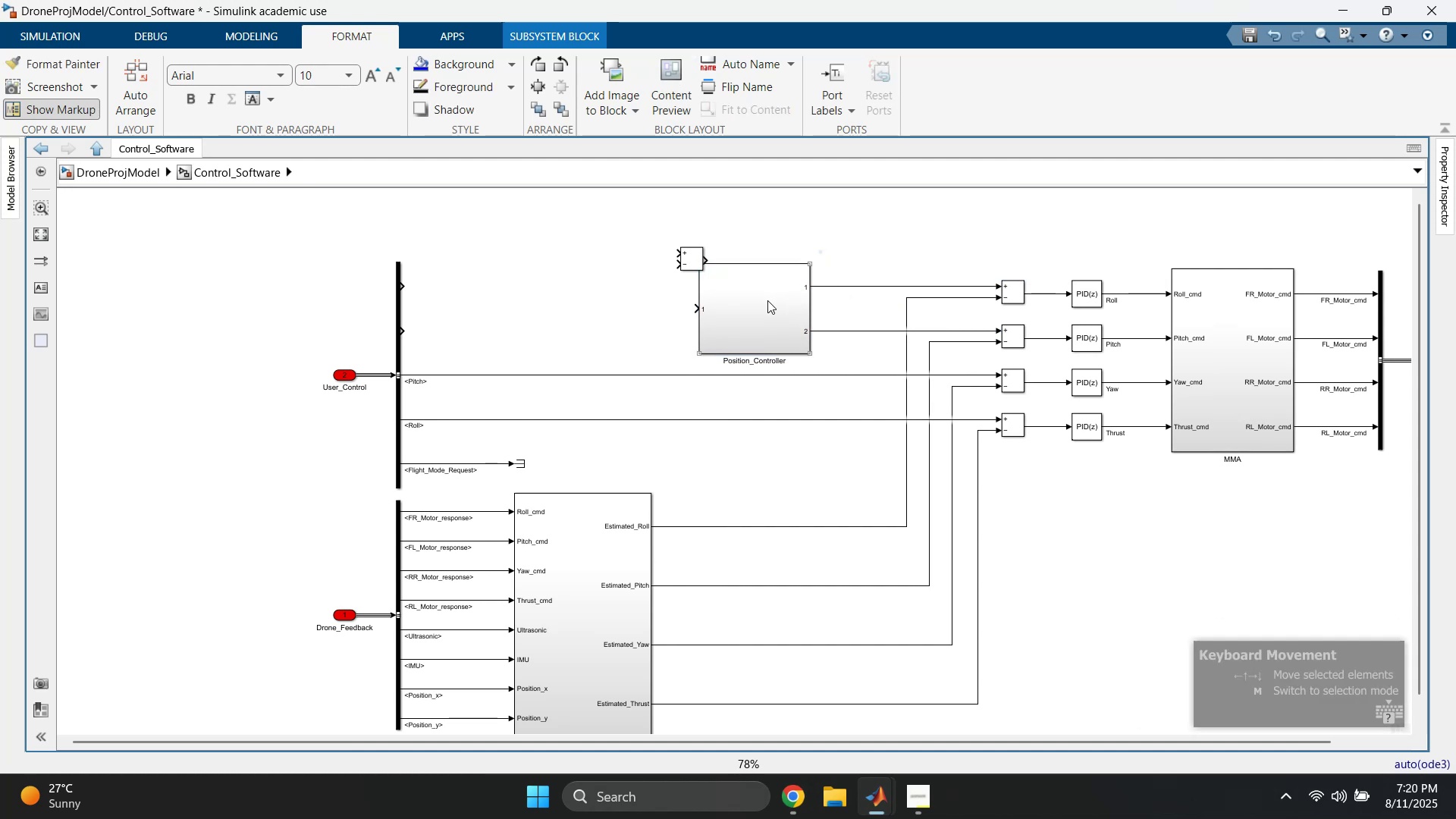 
left_click_drag(start_coordinate=[744, 329], to_coordinate=[792, 328])
 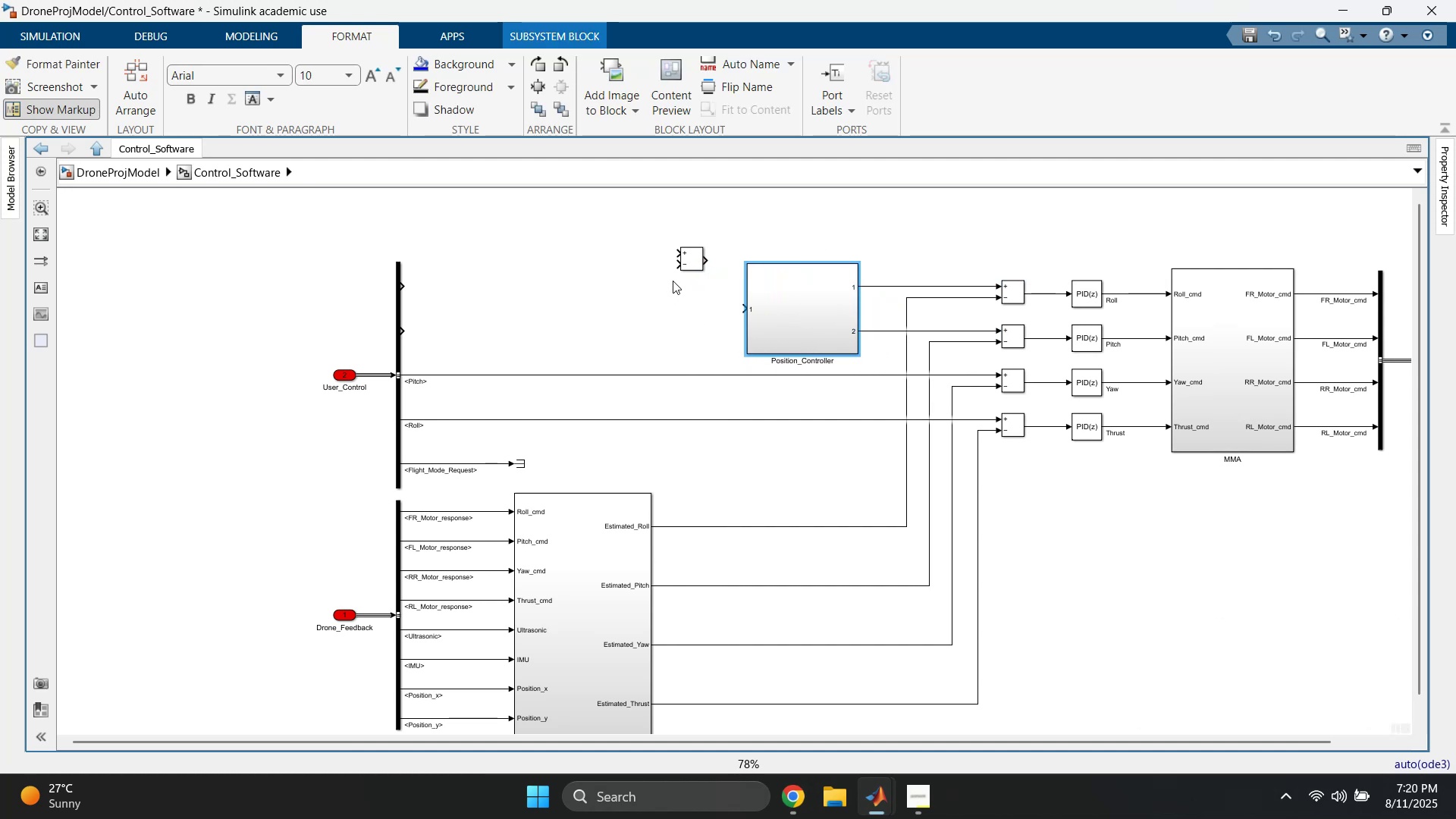 
left_click_drag(start_coordinate=[695, 263], to_coordinate=[701, 310])
 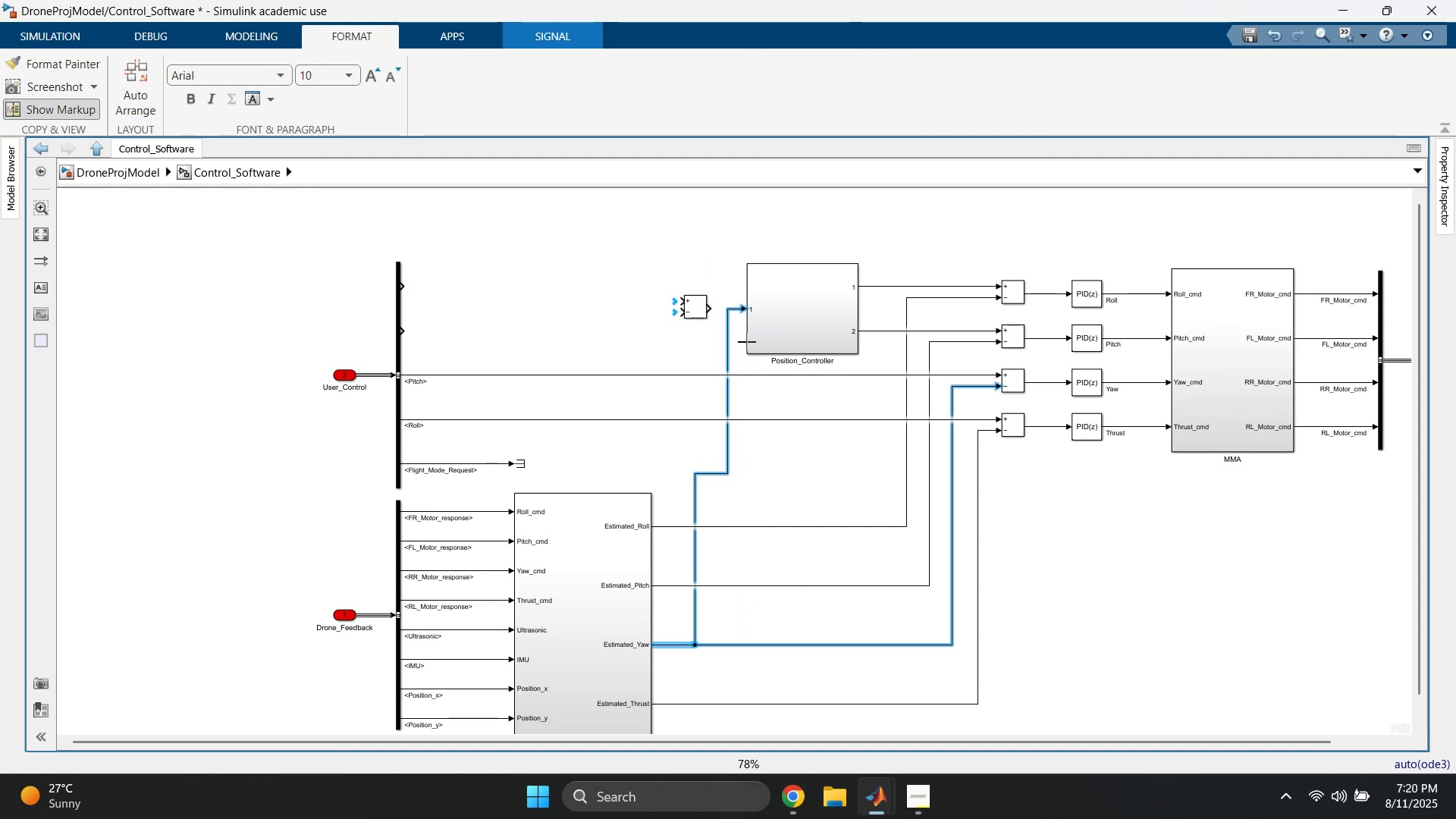 
wait(6.19)
 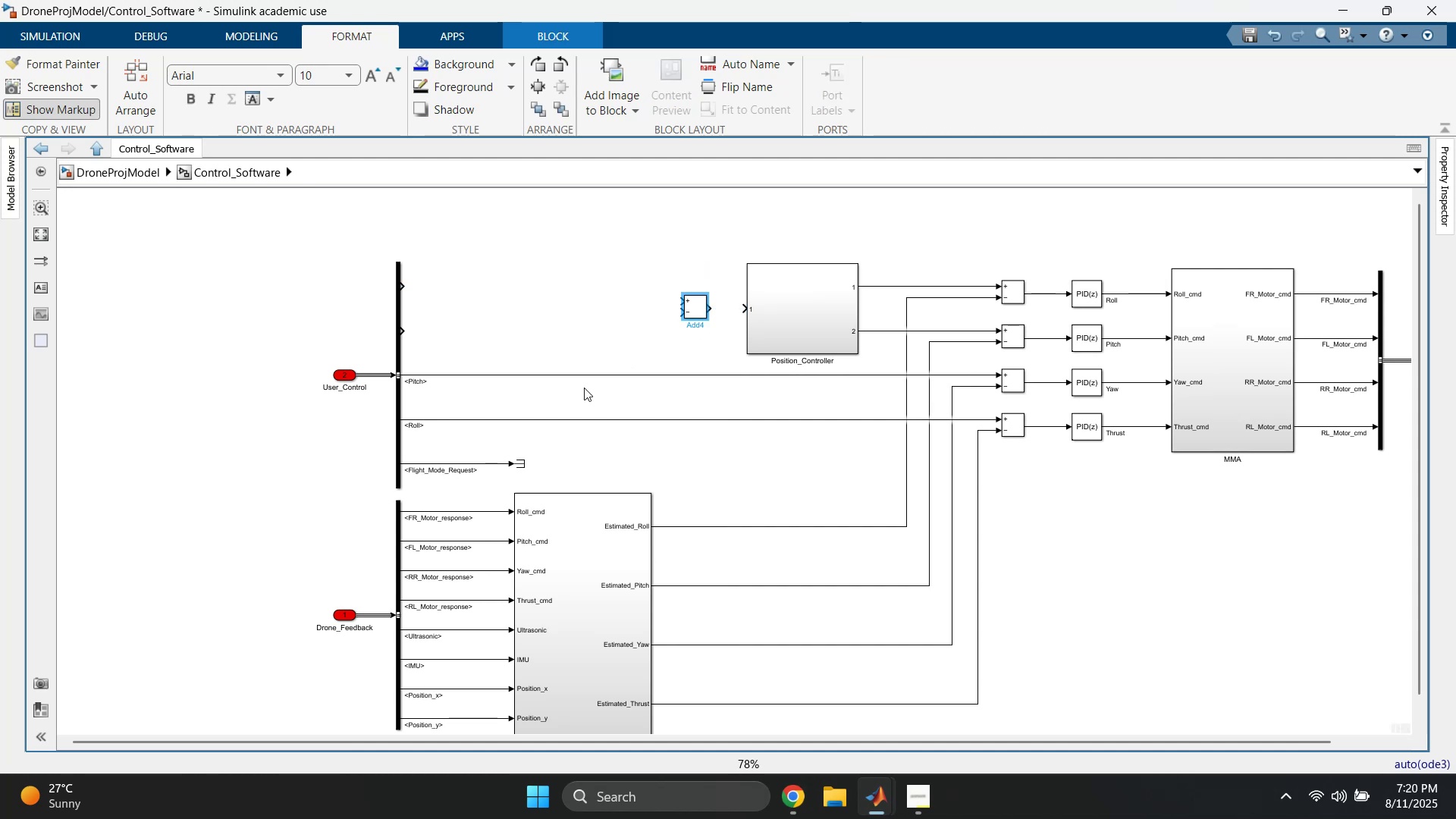 
left_click_drag(start_coordinate=[710, 312], to_coordinate=[749, 293])
 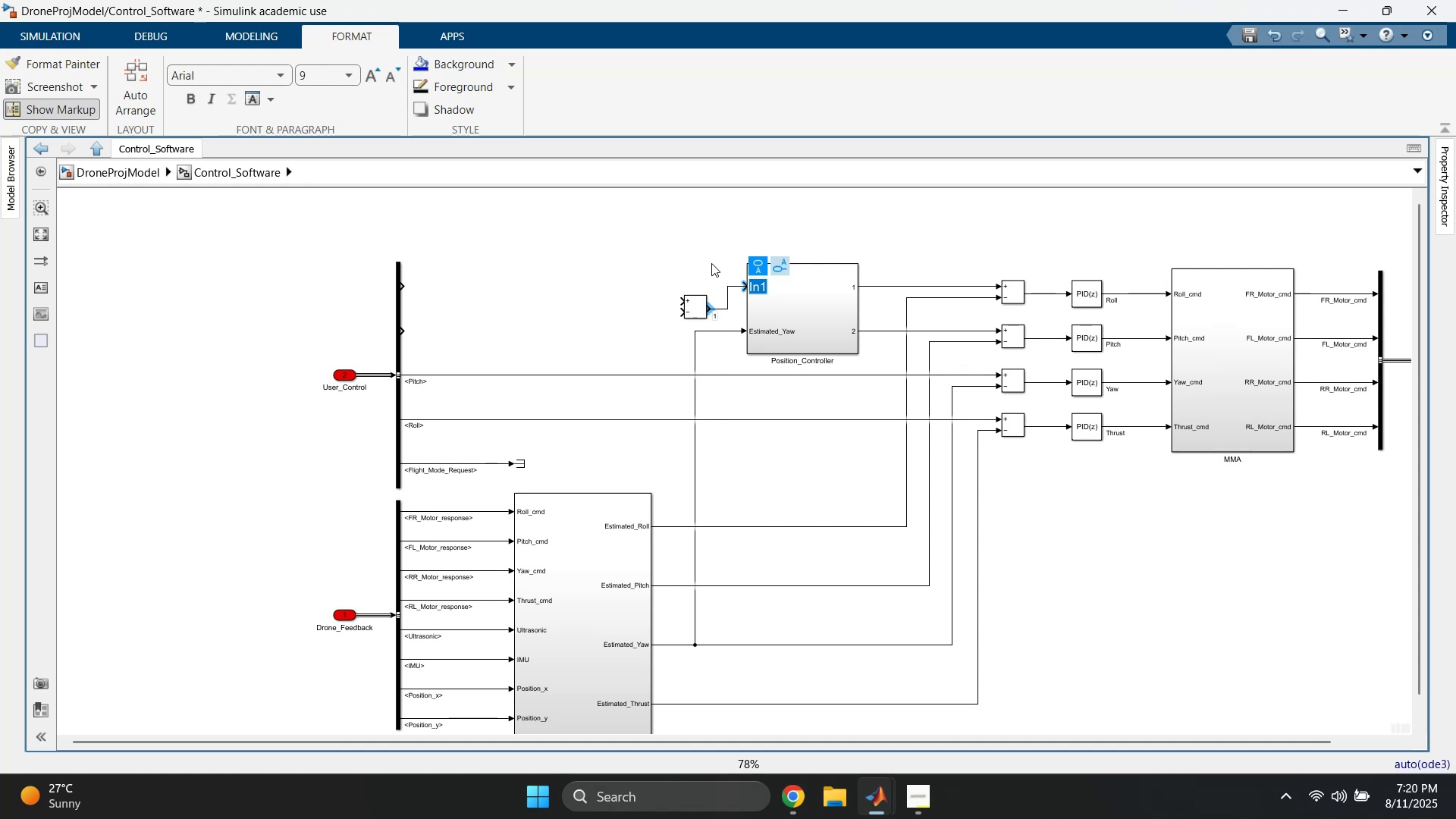 
left_click([704, 253])
 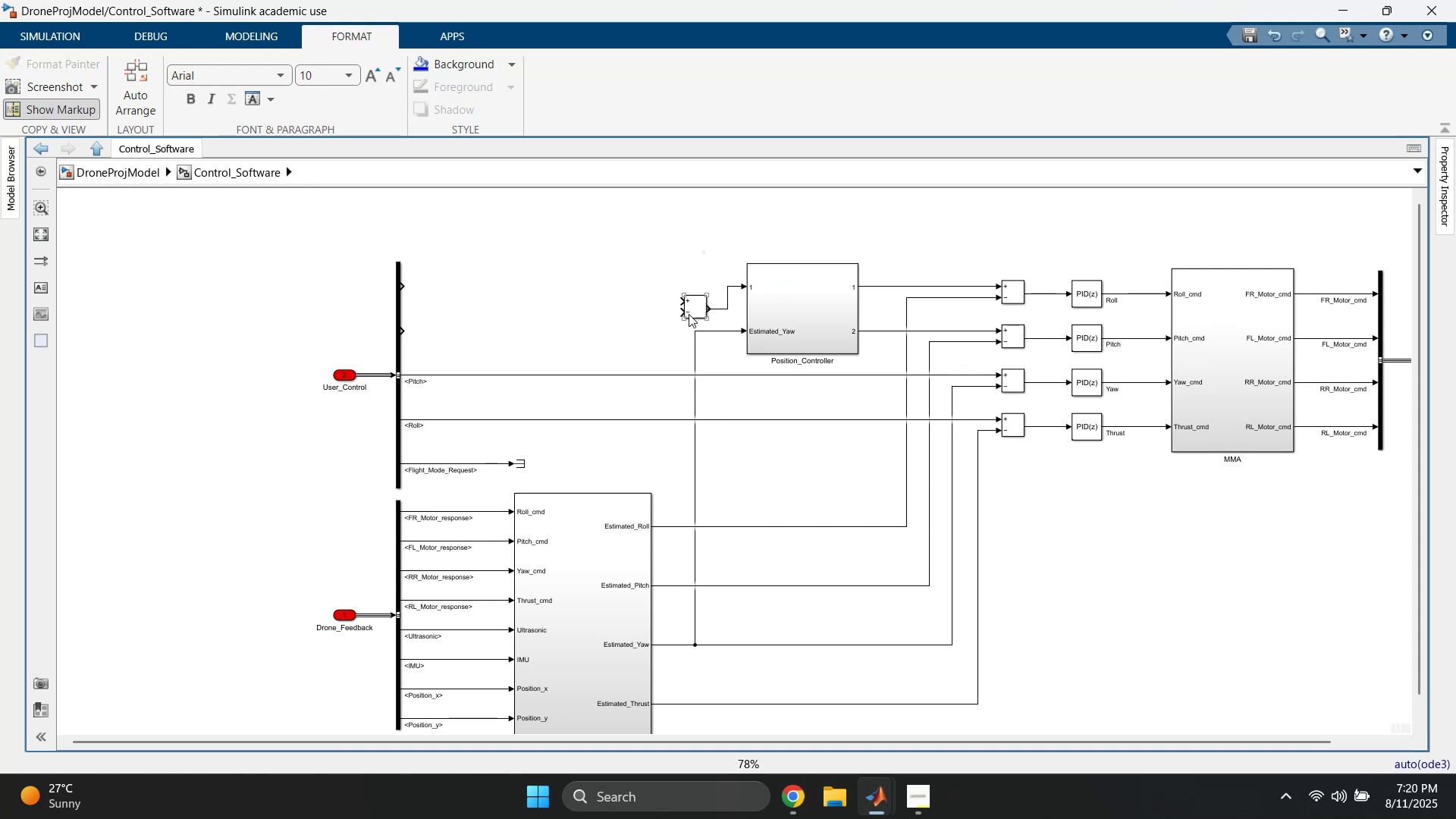 
left_click_drag(start_coordinate=[692, 312], to_coordinate=[695, 290])
 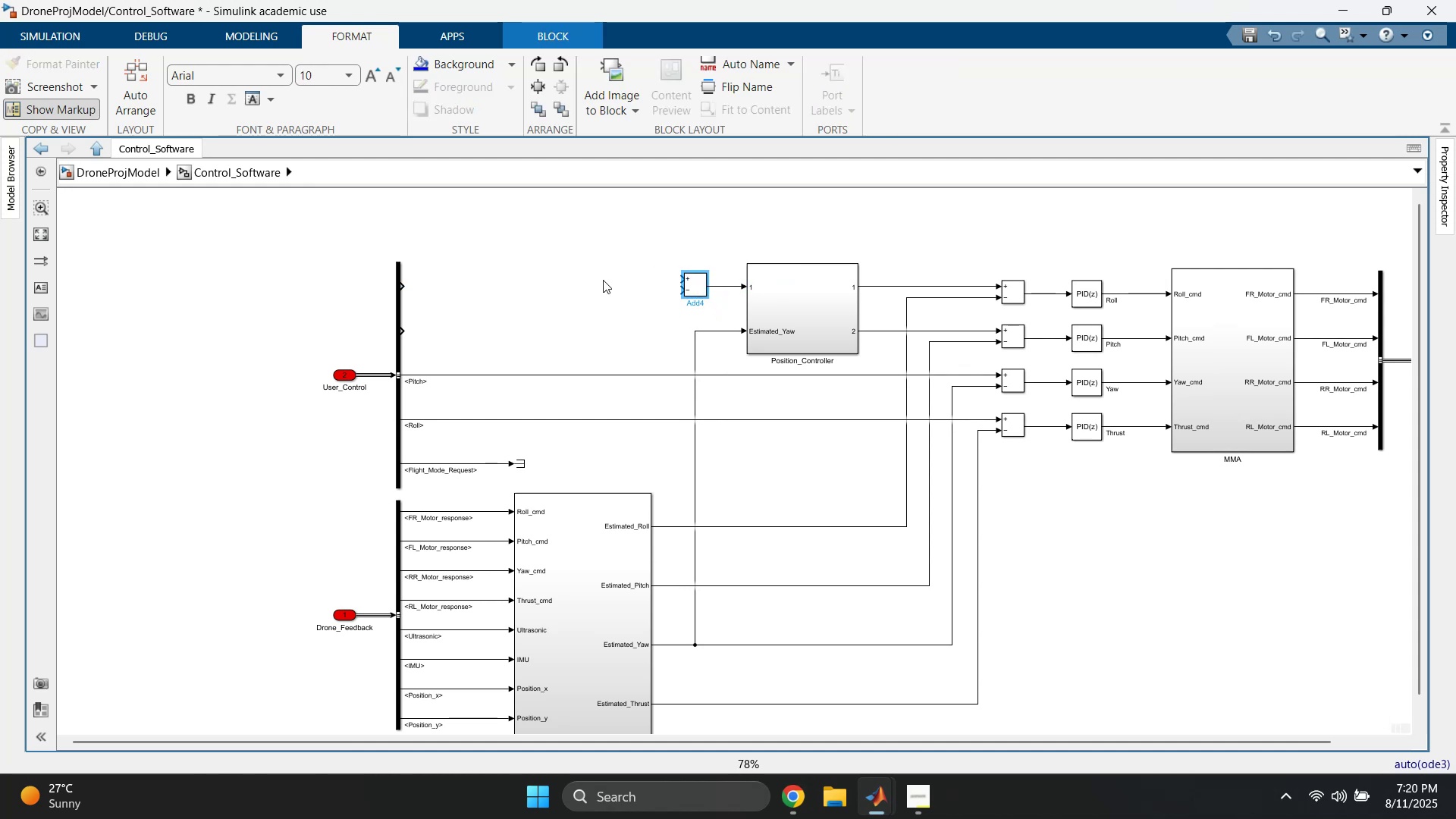 
left_click([603, 280])
 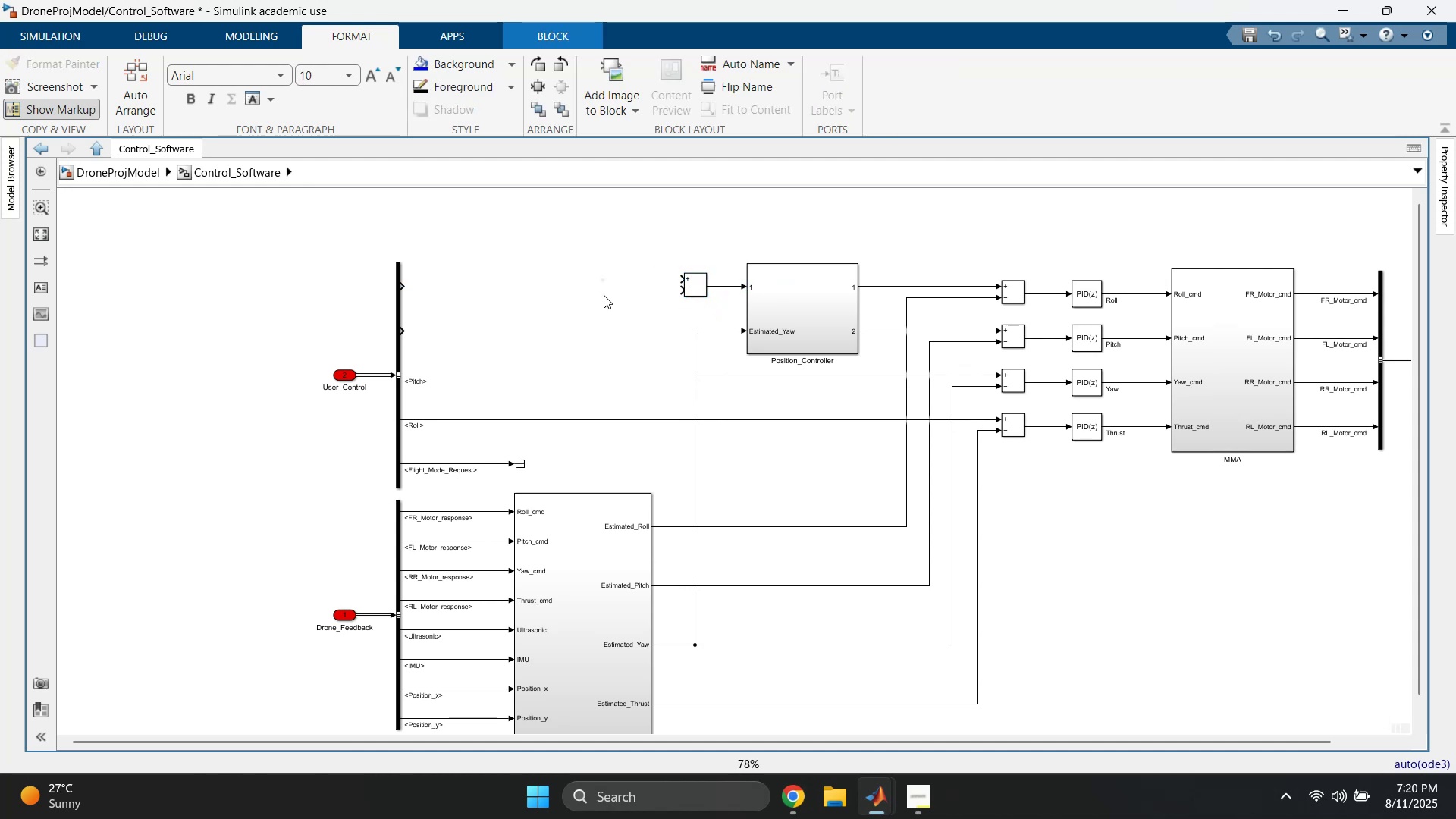 
scroll: coordinate [956, 485], scroll_direction: down, amount: 1.0
 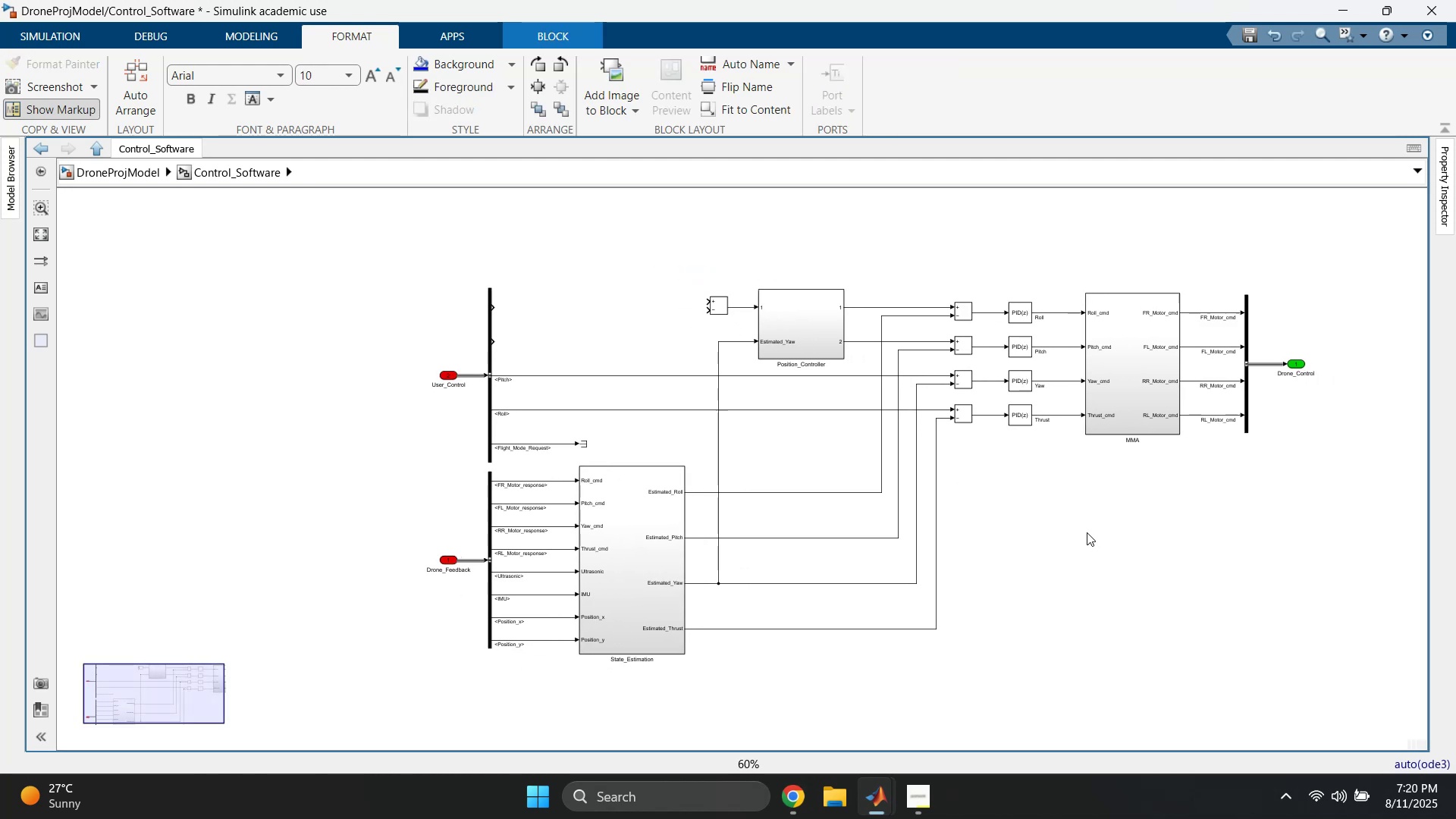 
key(Space)
 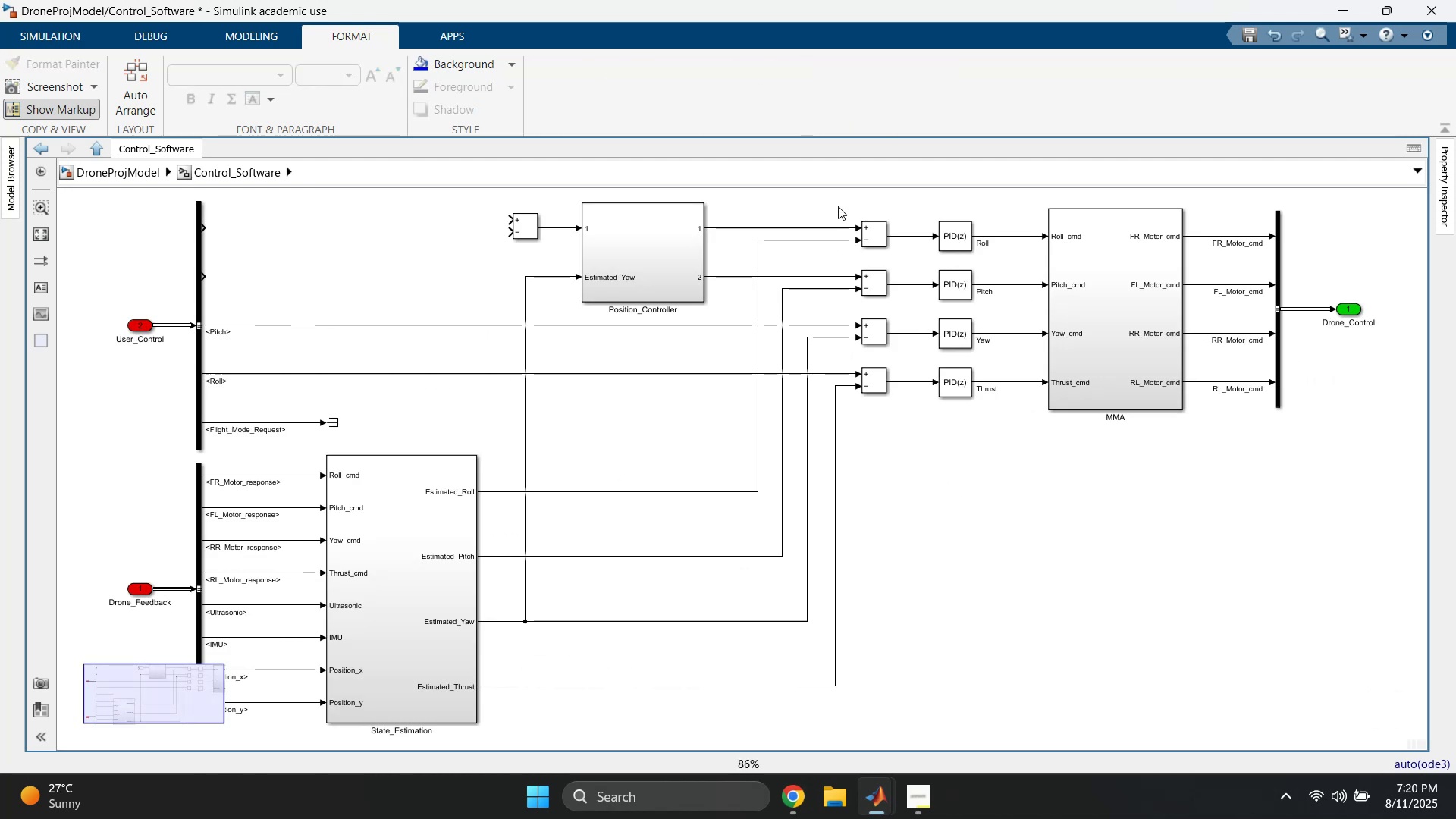 
left_click_drag(start_coordinate=[796, 202], to_coordinate=[826, 265])
 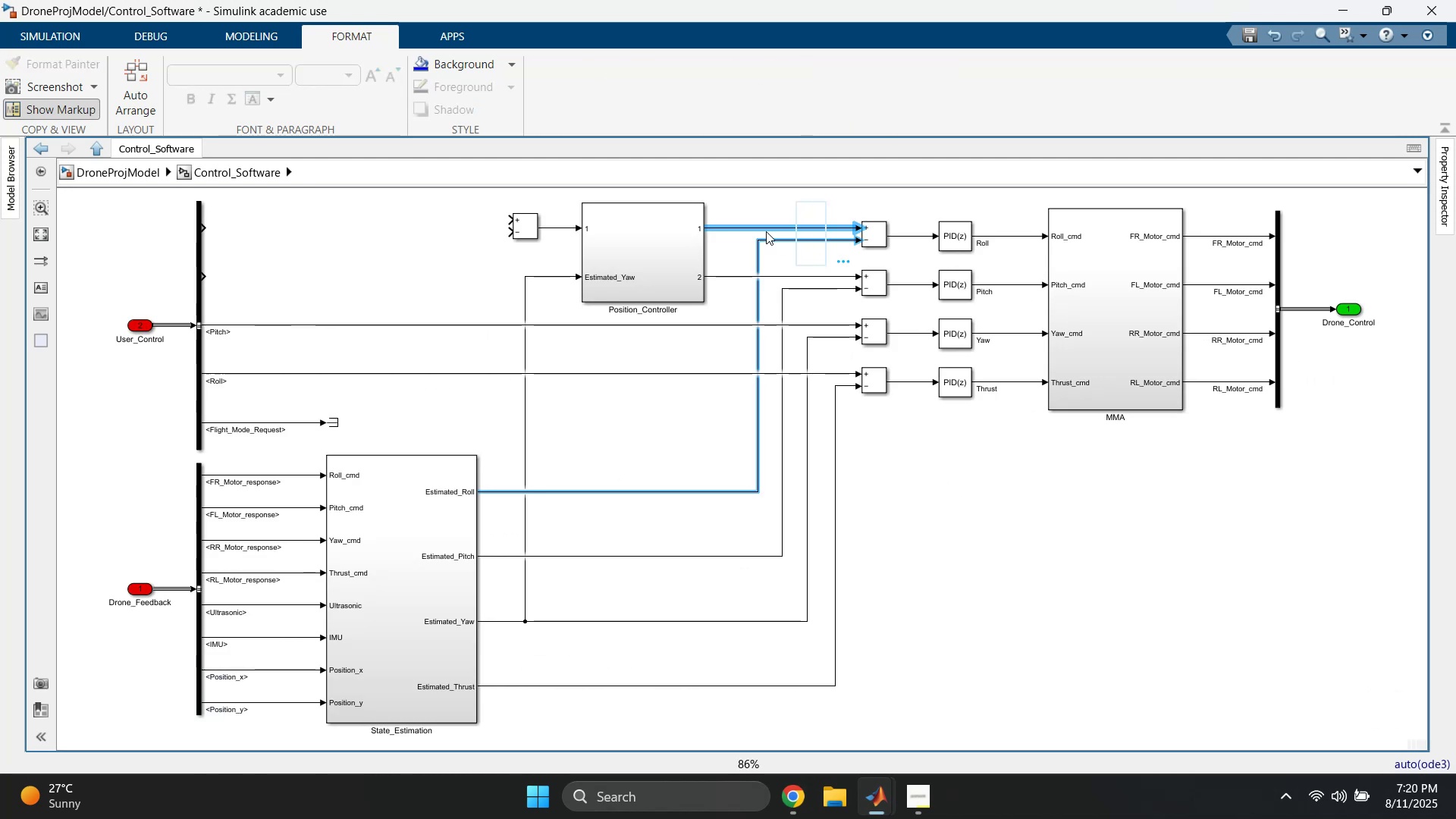 
left_click([738, 202])
 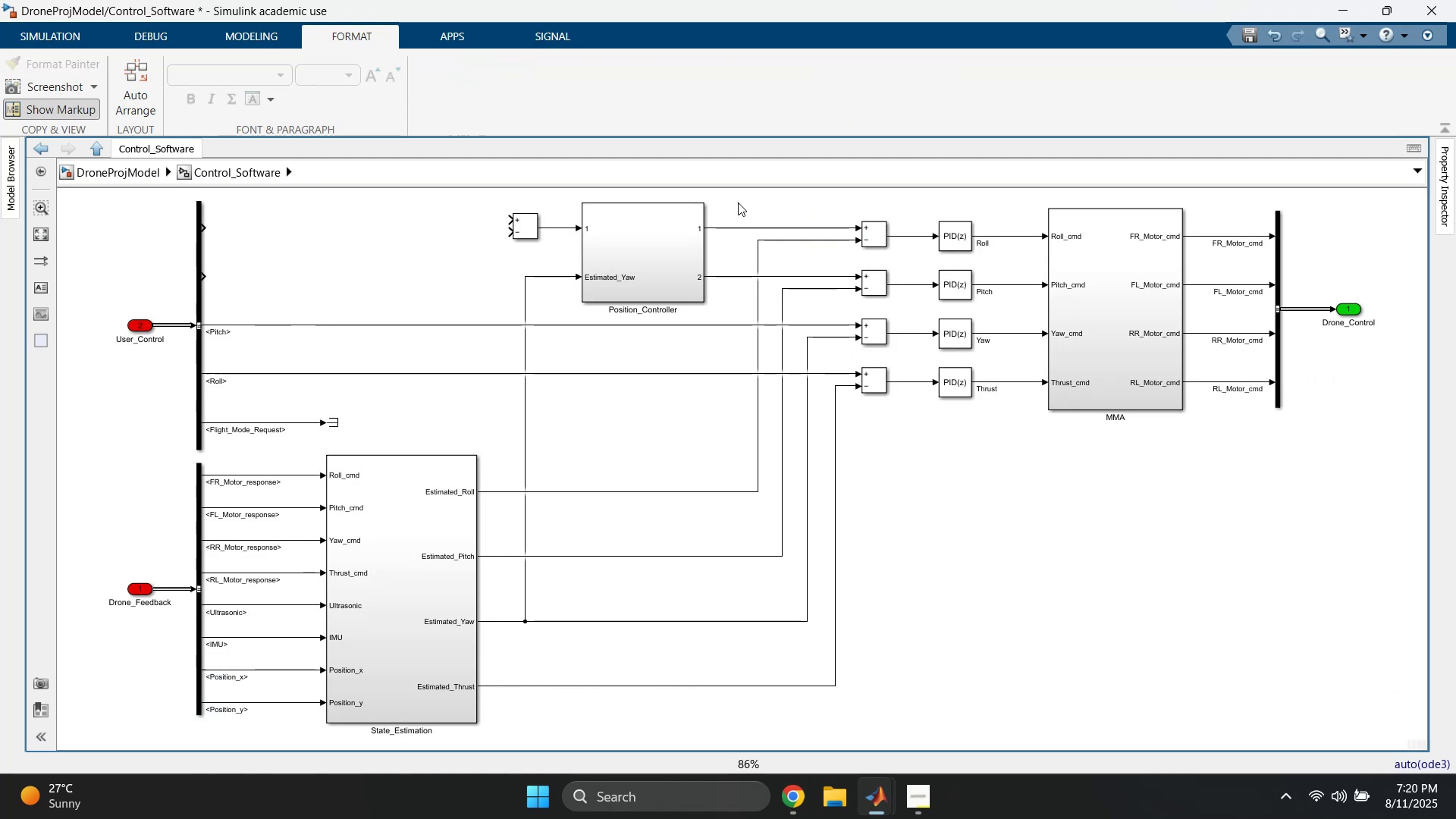 
left_click_drag(start_coordinate=[736, 200], to_coordinate=[1350, 533])
 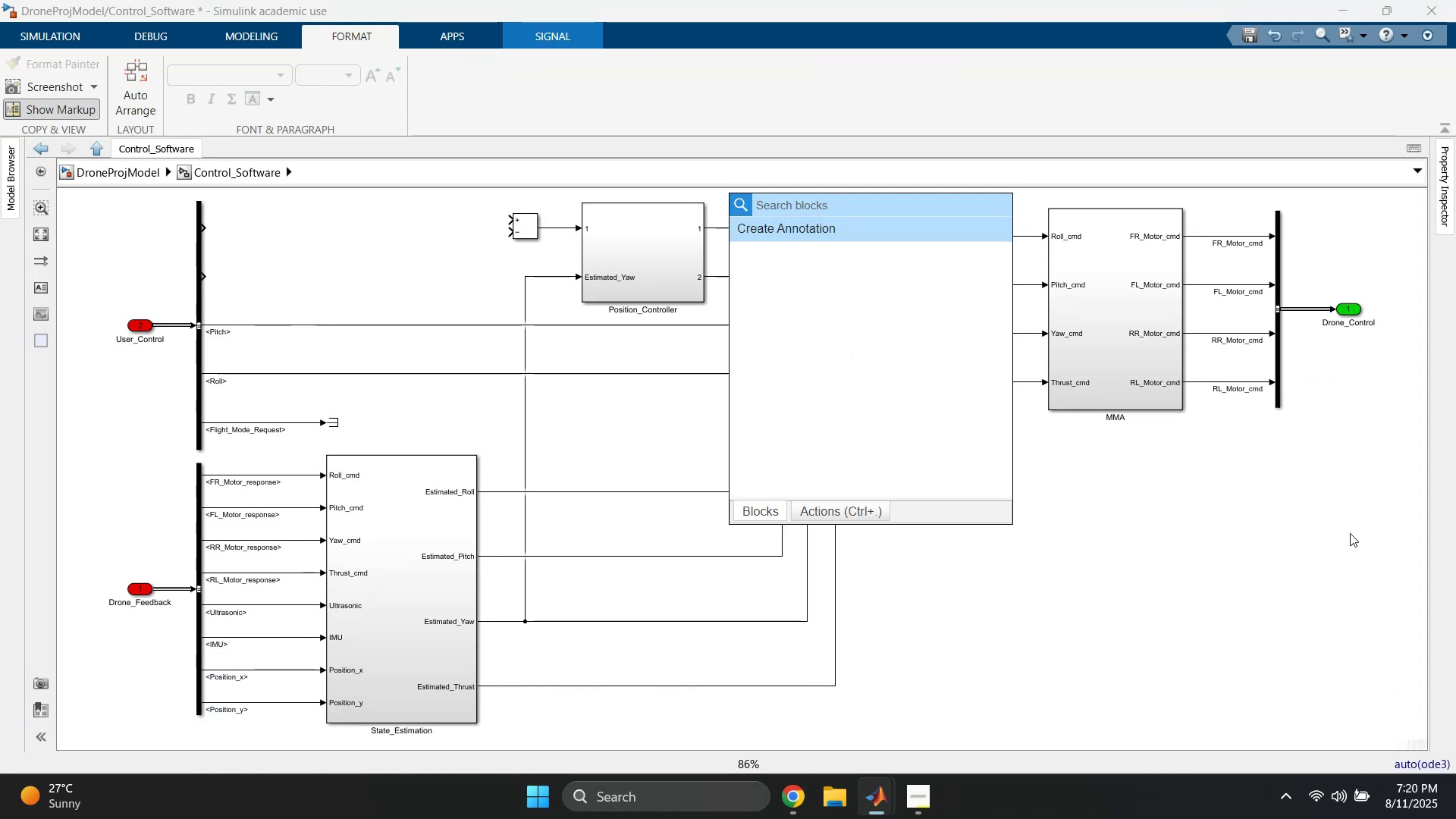 
left_click([1349, 535])
 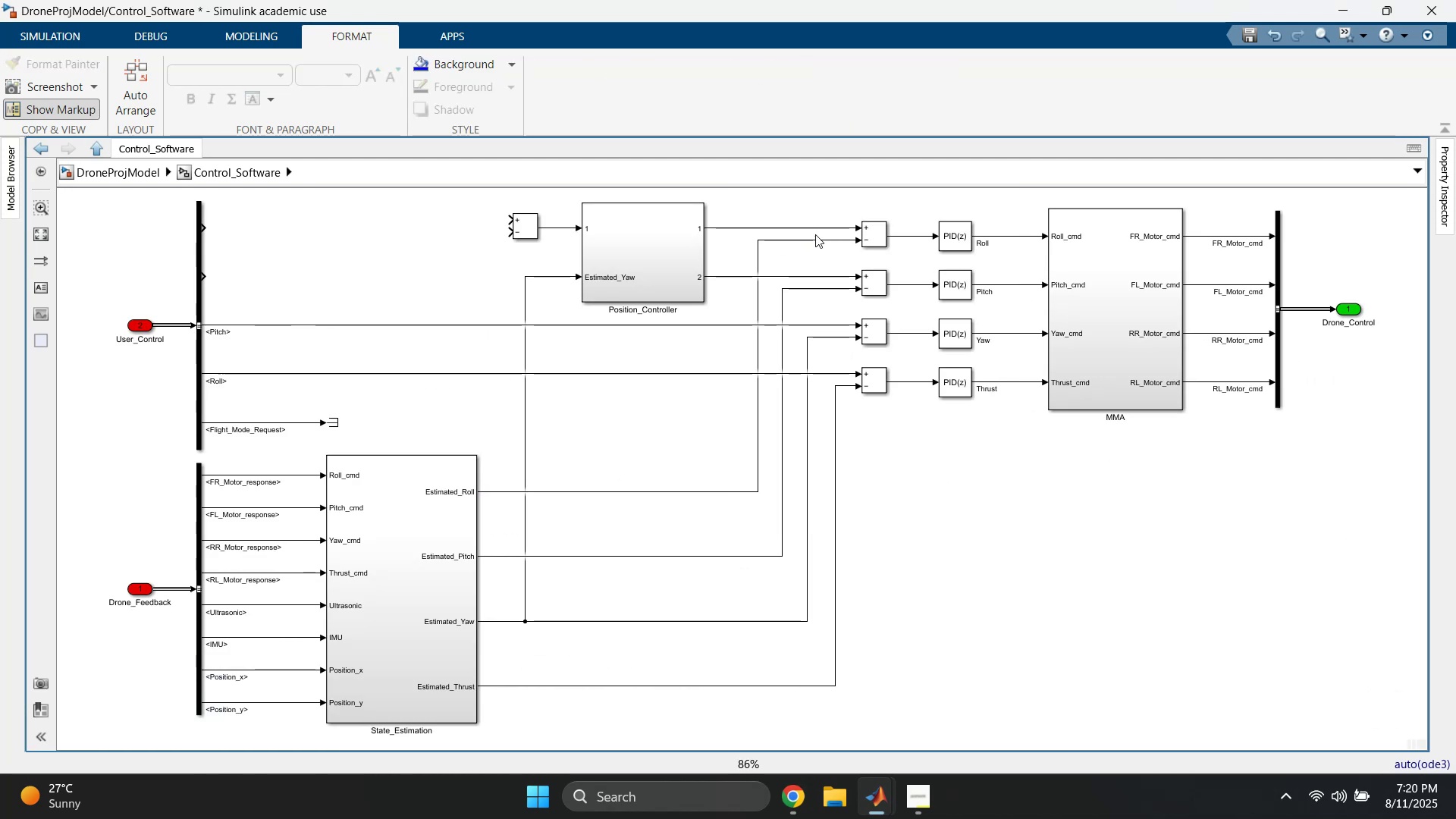 
left_click_drag(start_coordinate=[747, 207], to_coordinate=[1387, 701])
 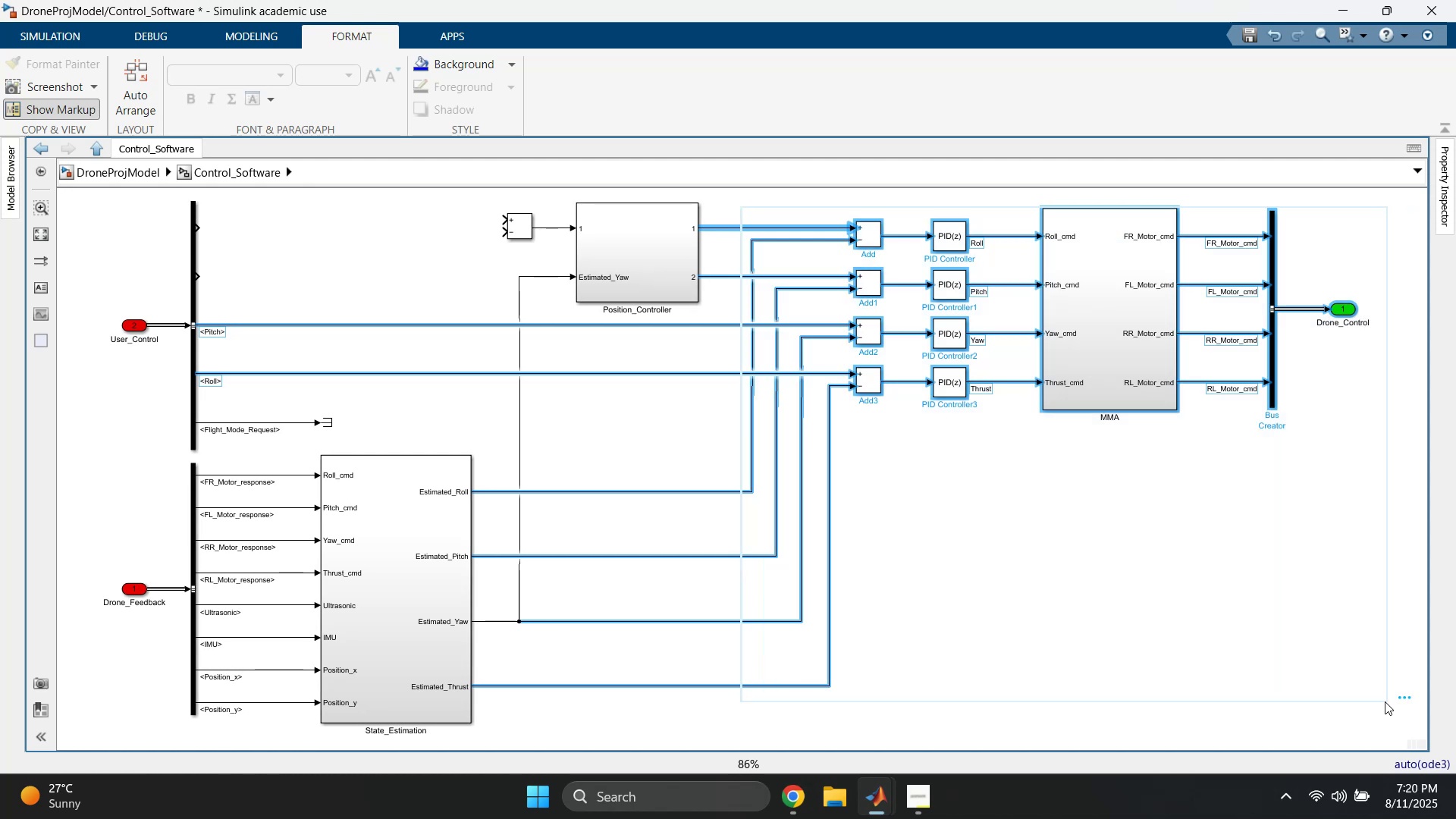 
key(ArrowLeft)
 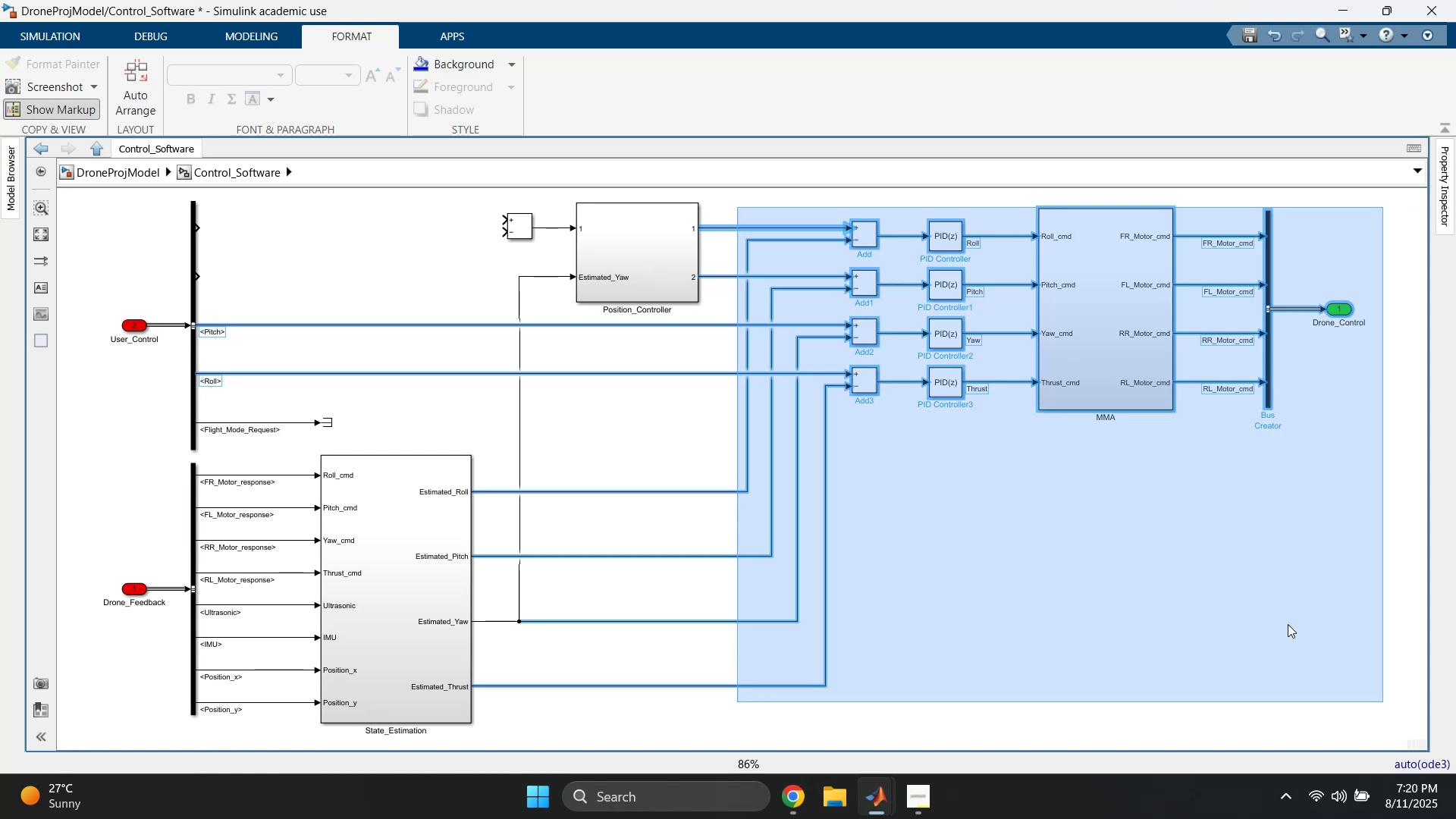 
key(ArrowLeft)
 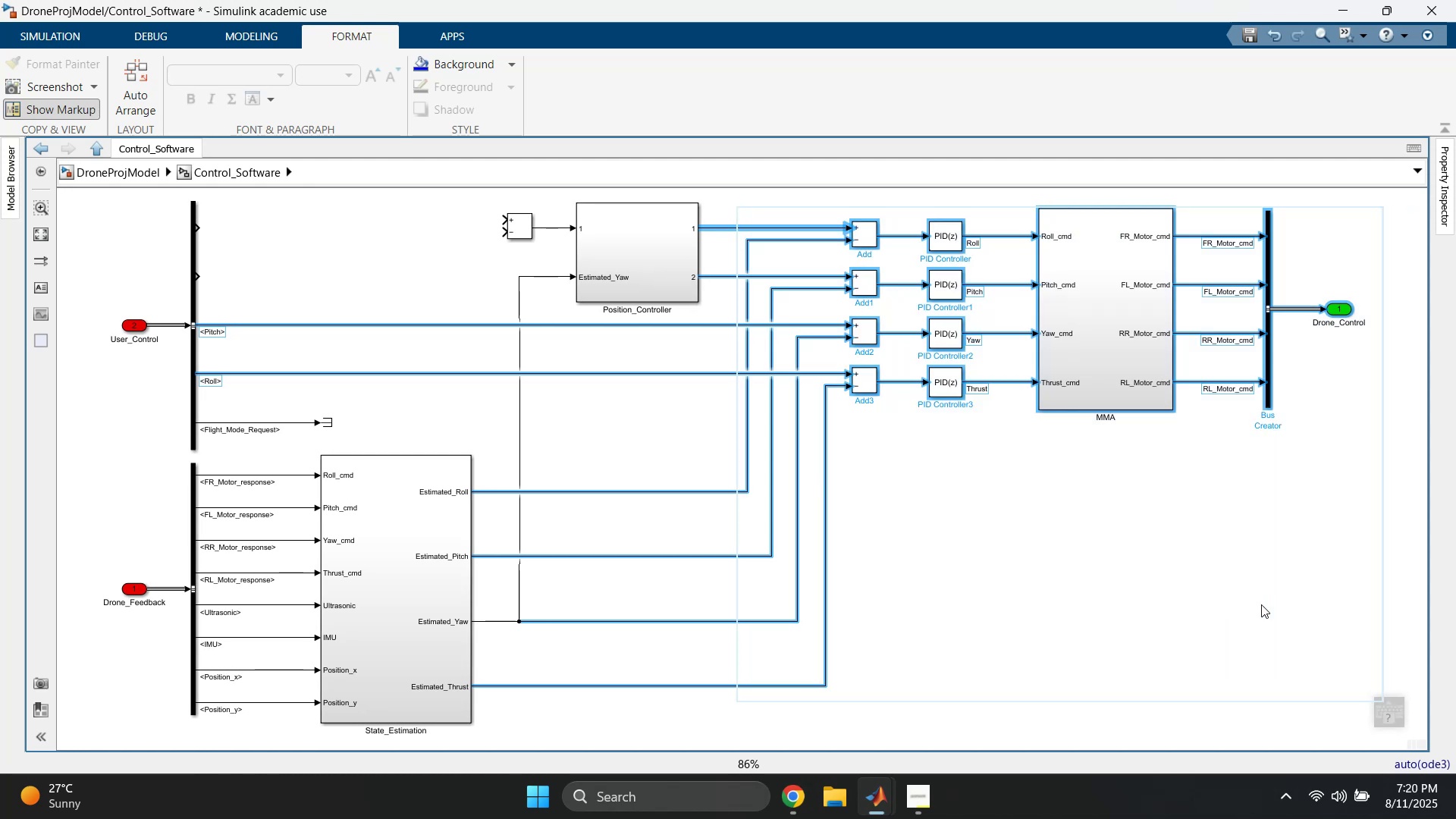 
key(ArrowLeft)
 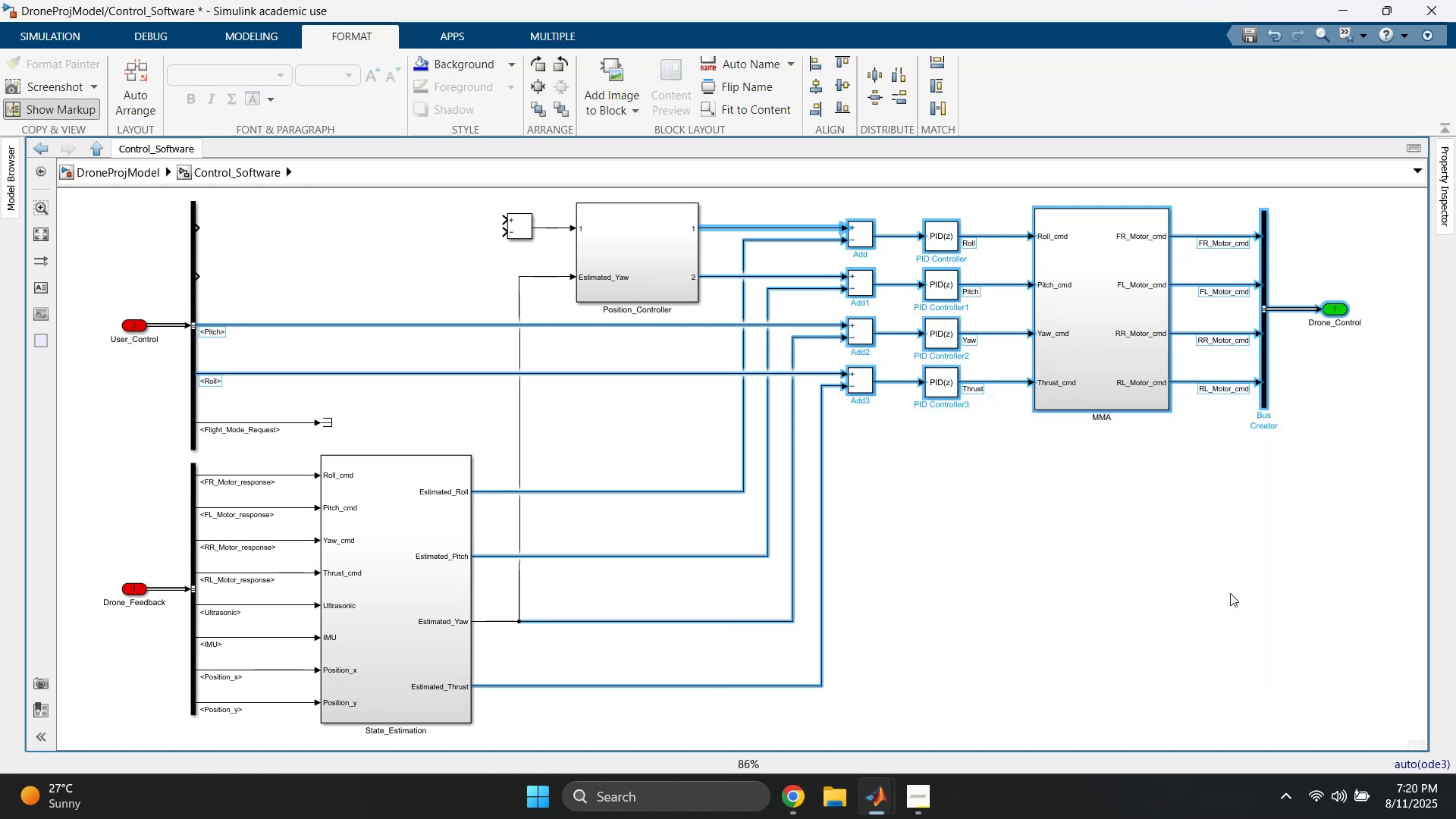 
key(ArrowLeft)
 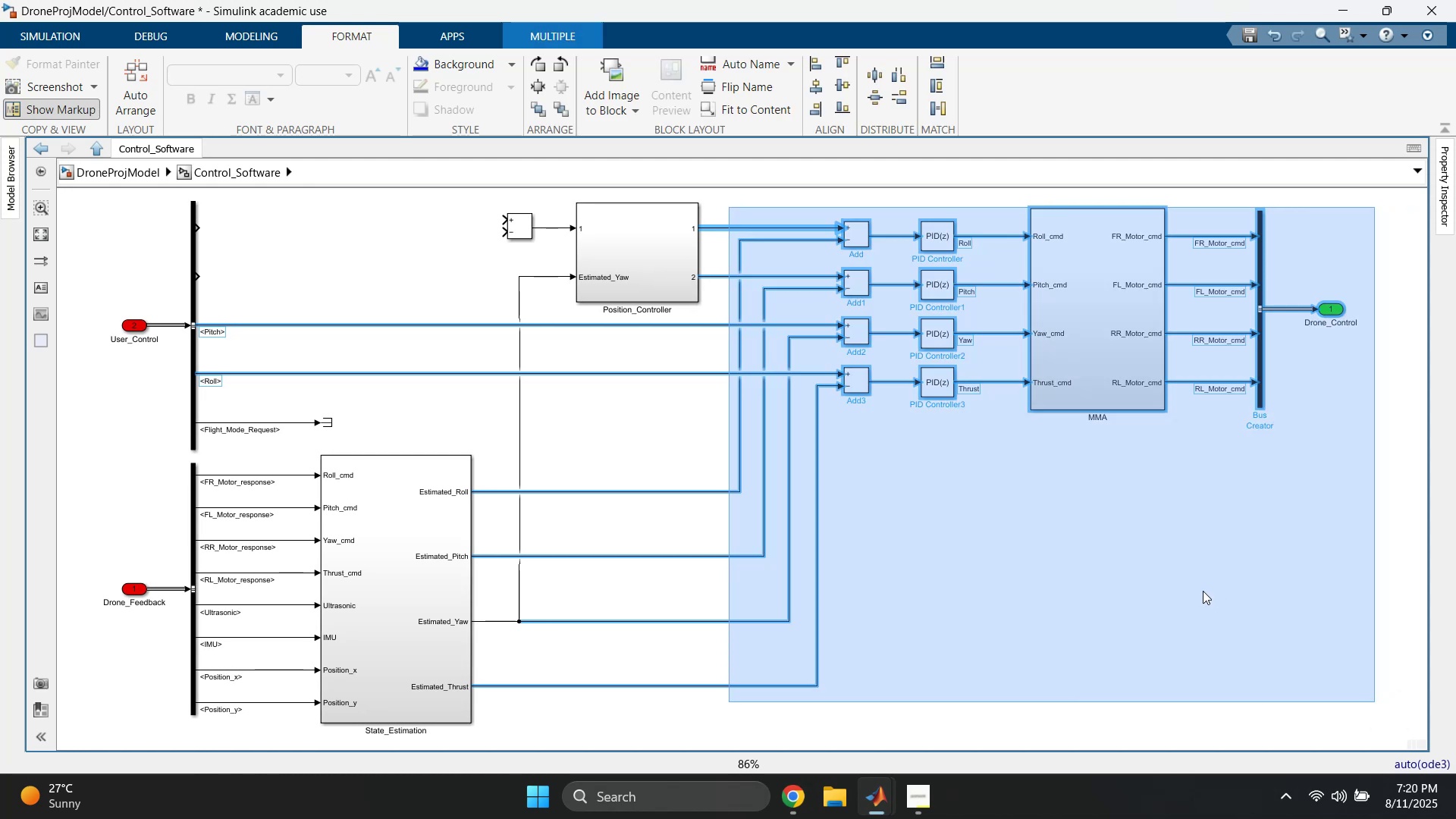 
key(ArrowLeft)
 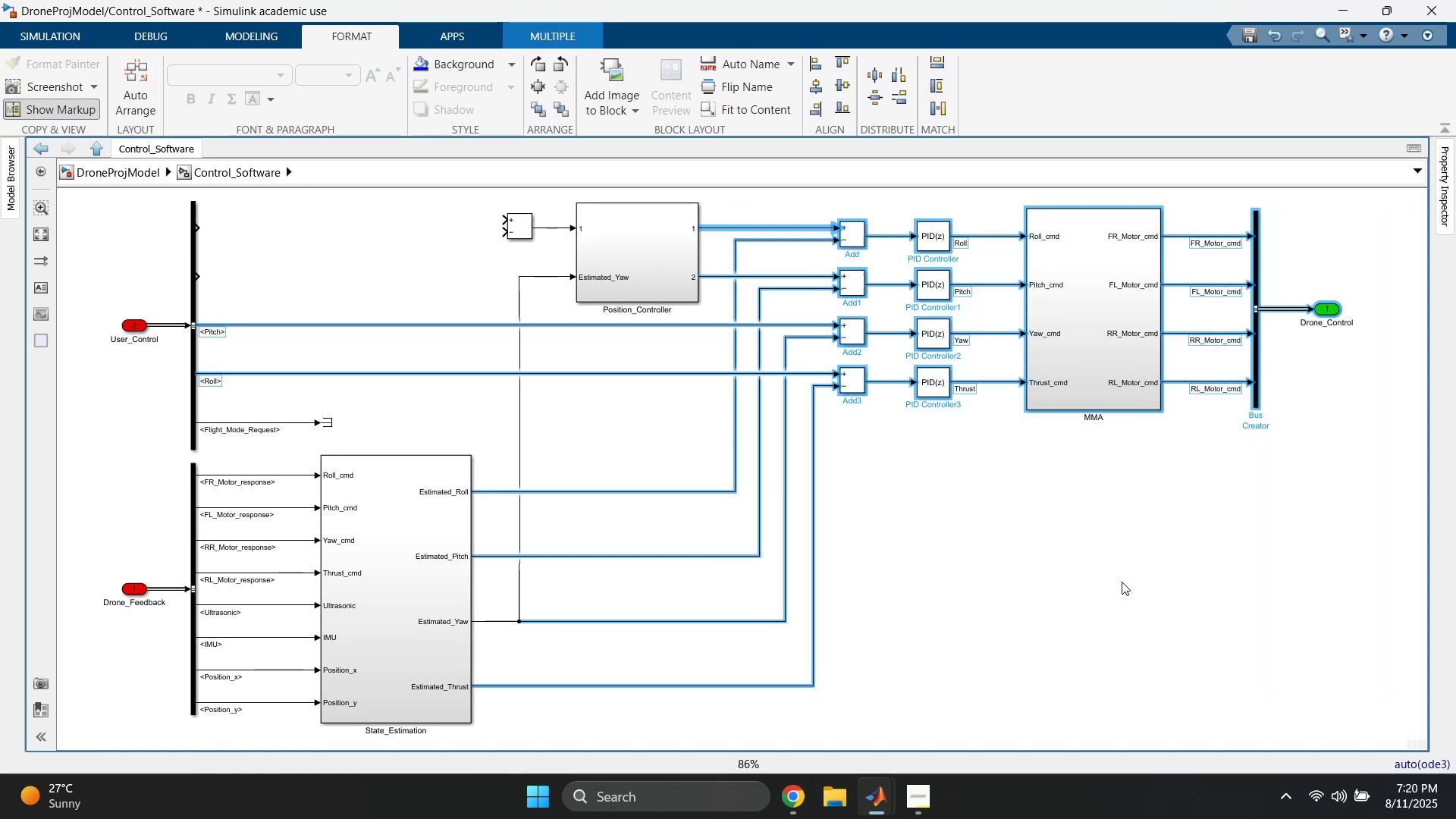 
key(ArrowLeft)
 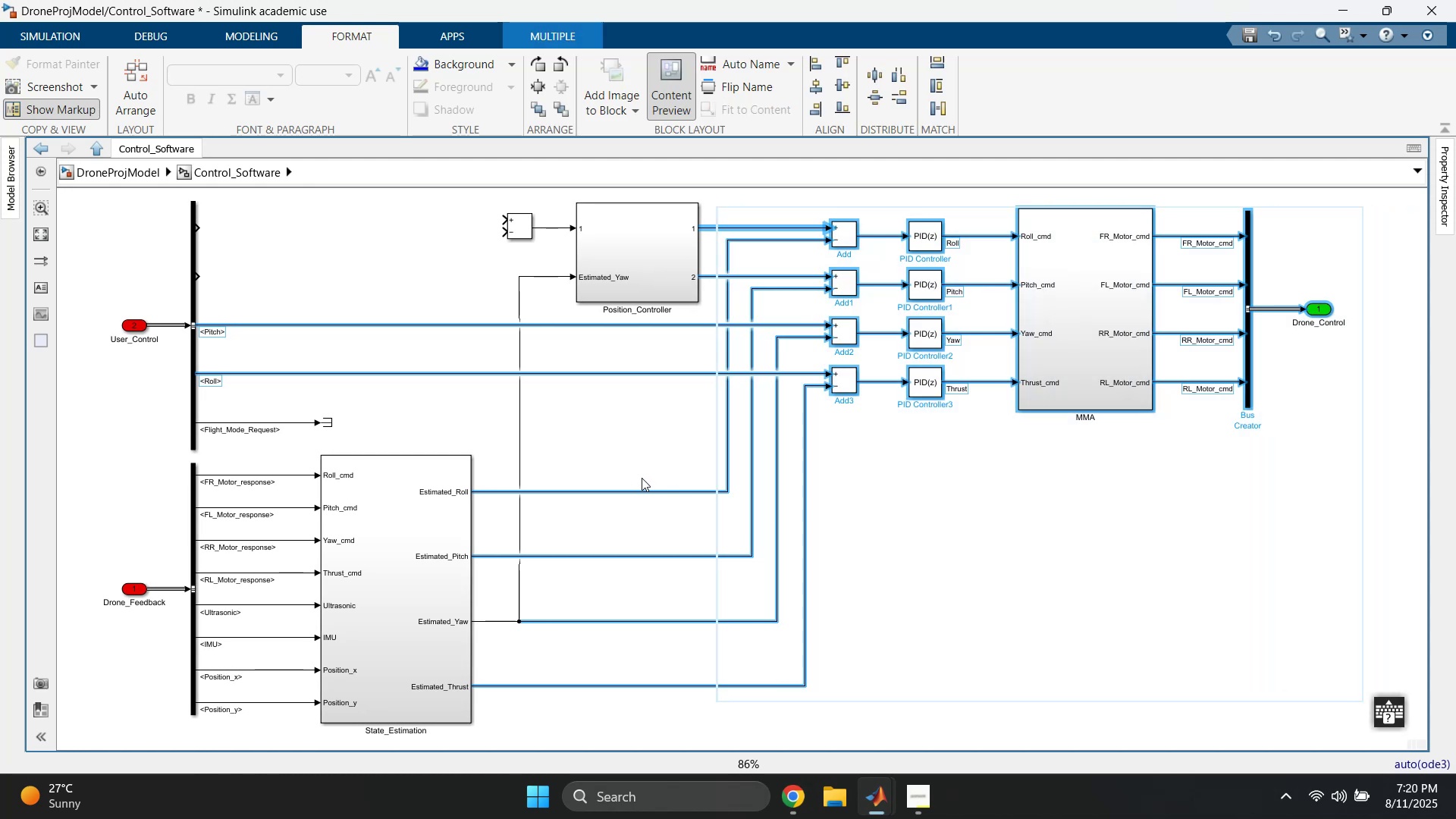 
left_click([617, 469])
 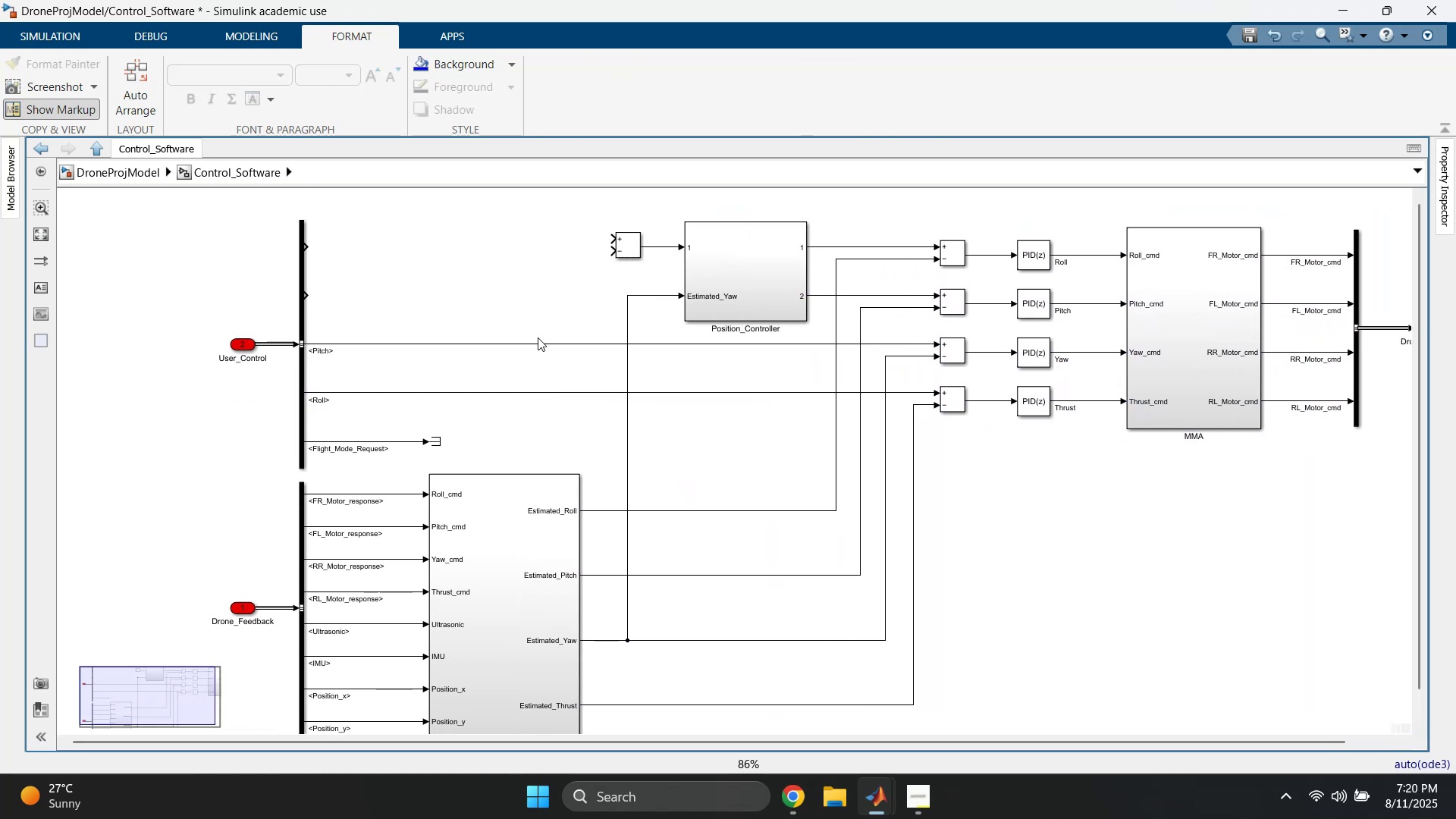 
left_click([469, 230])
 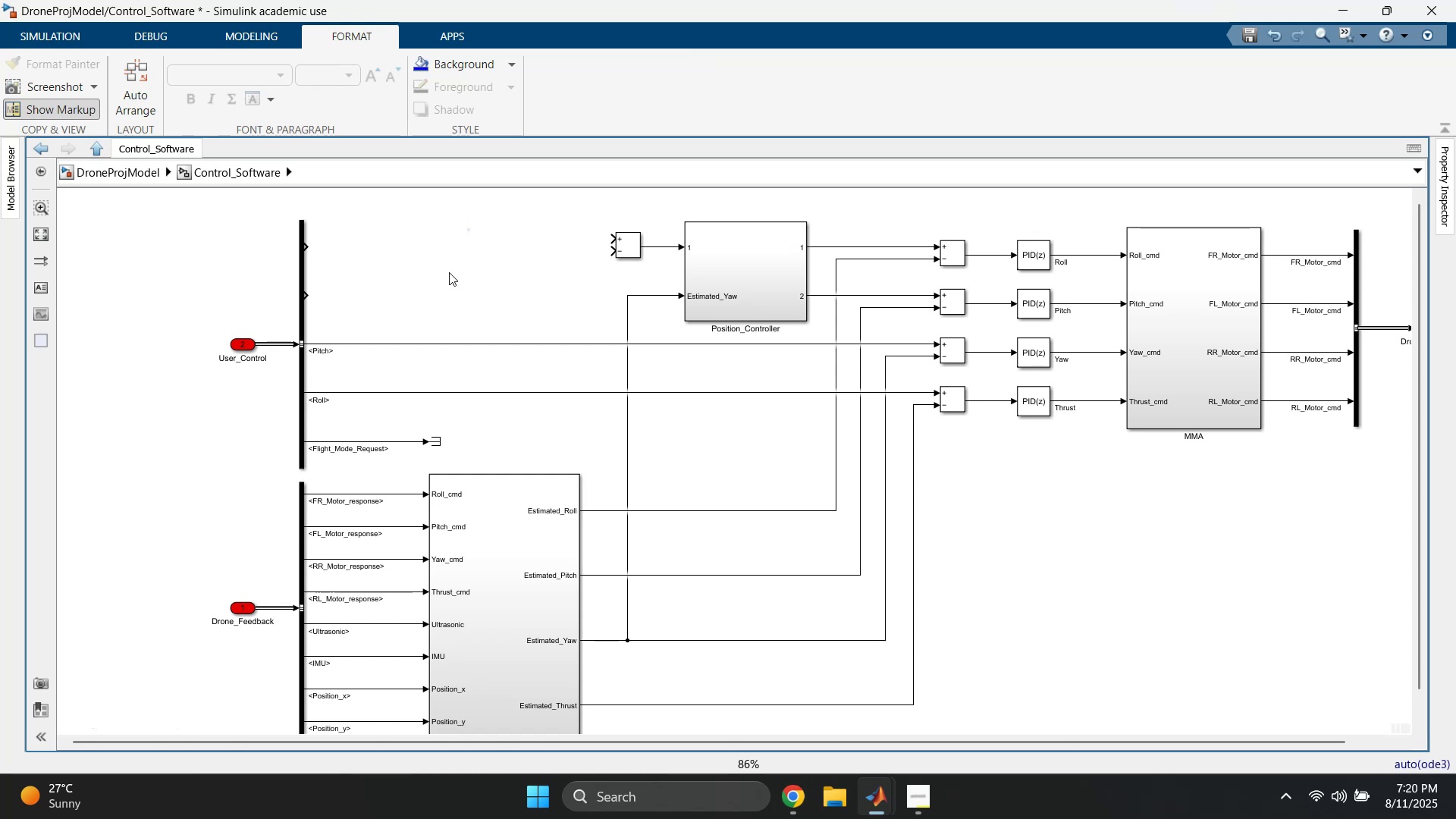 
wait(7.61)
 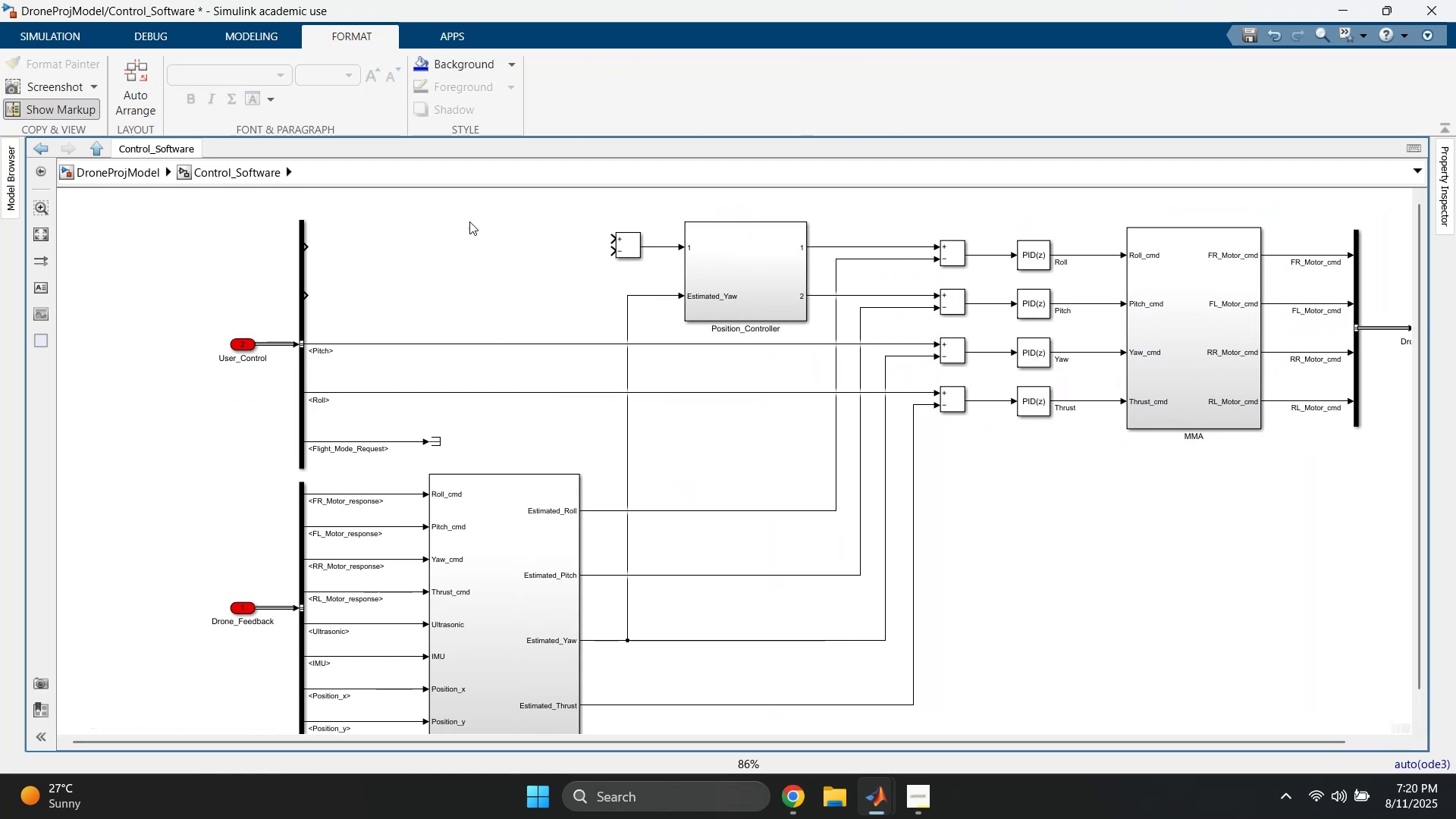 
left_click([498, 252])
 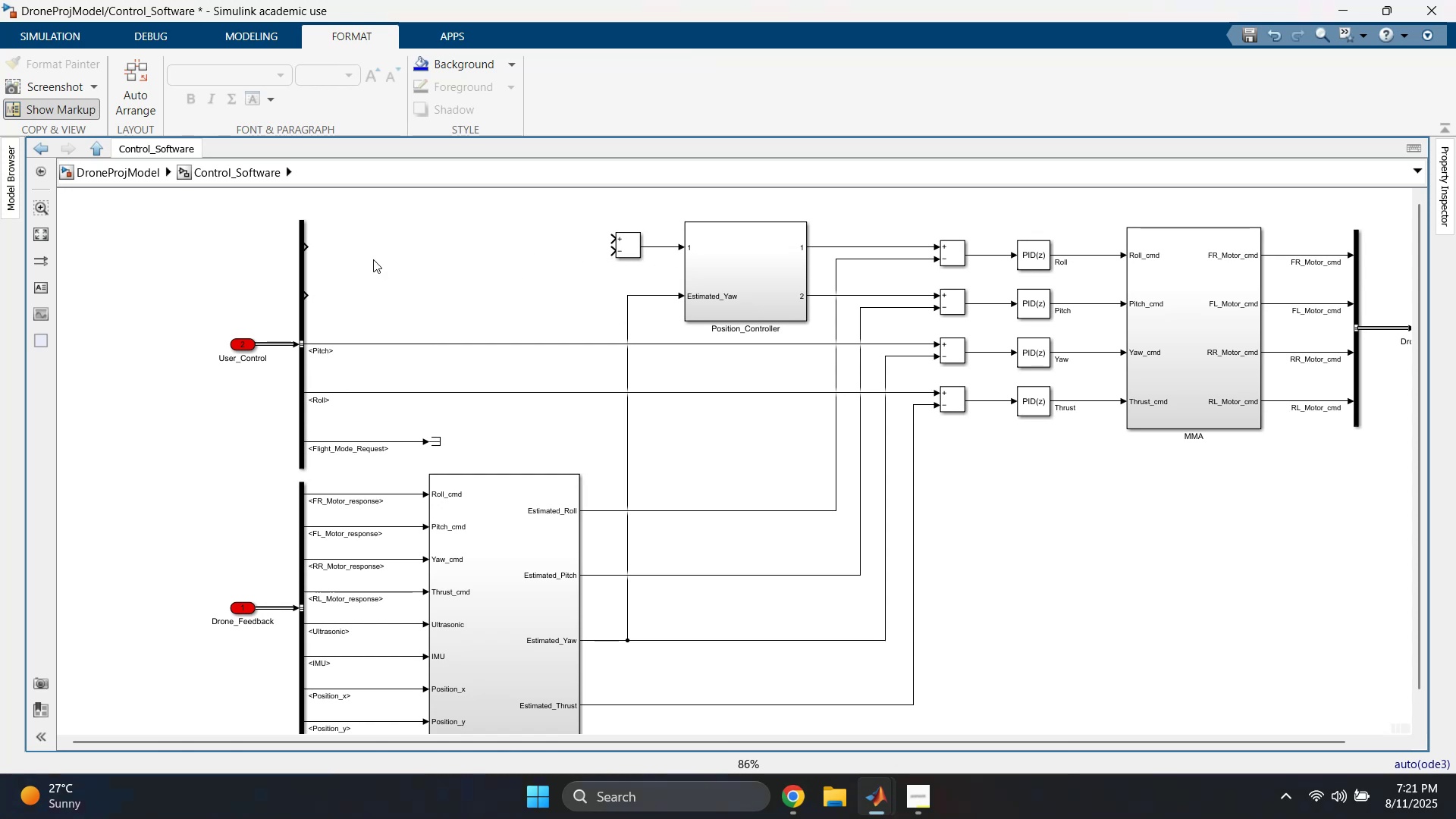 
wait(5.7)
 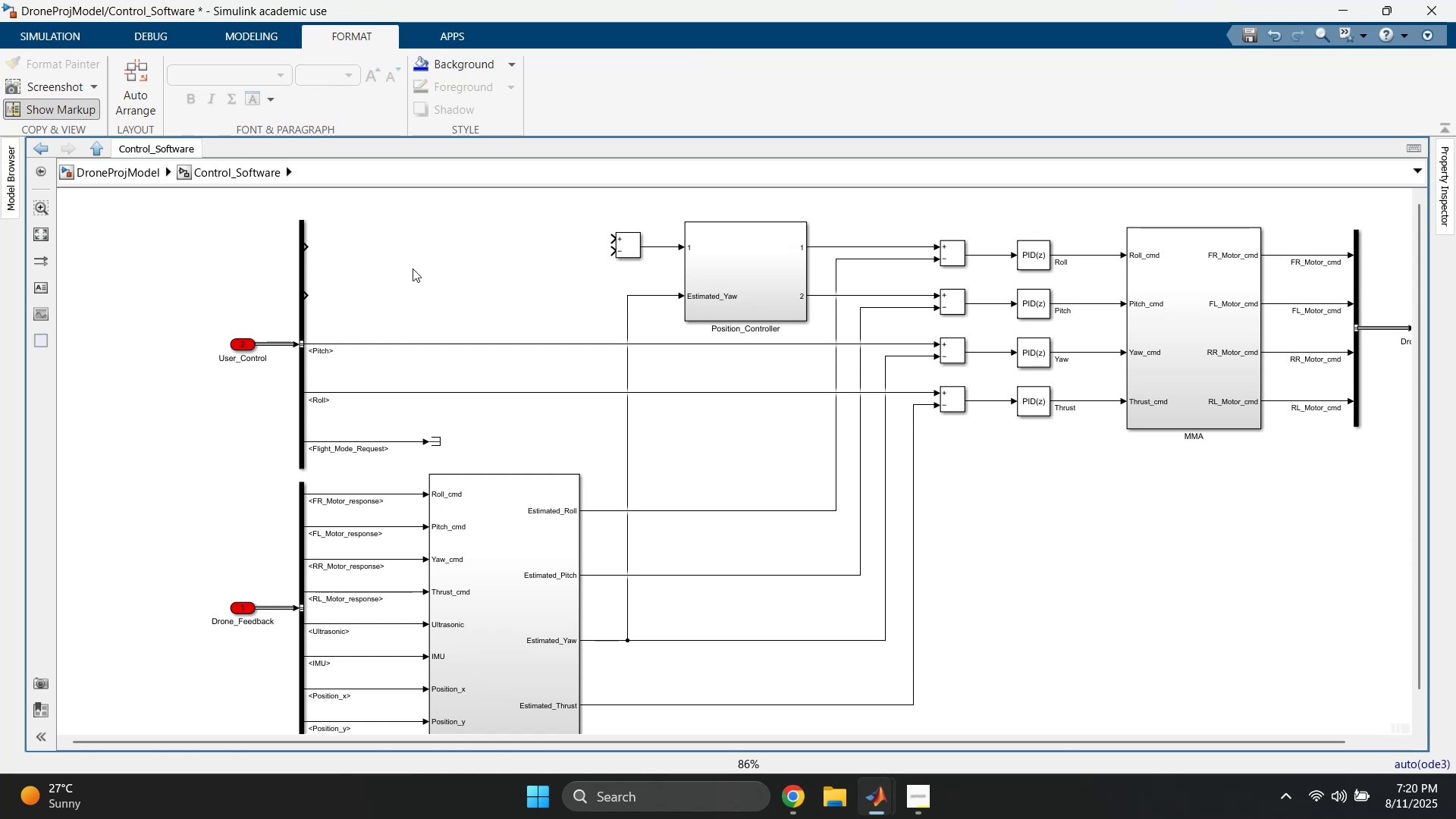 
left_click([411, 259])
 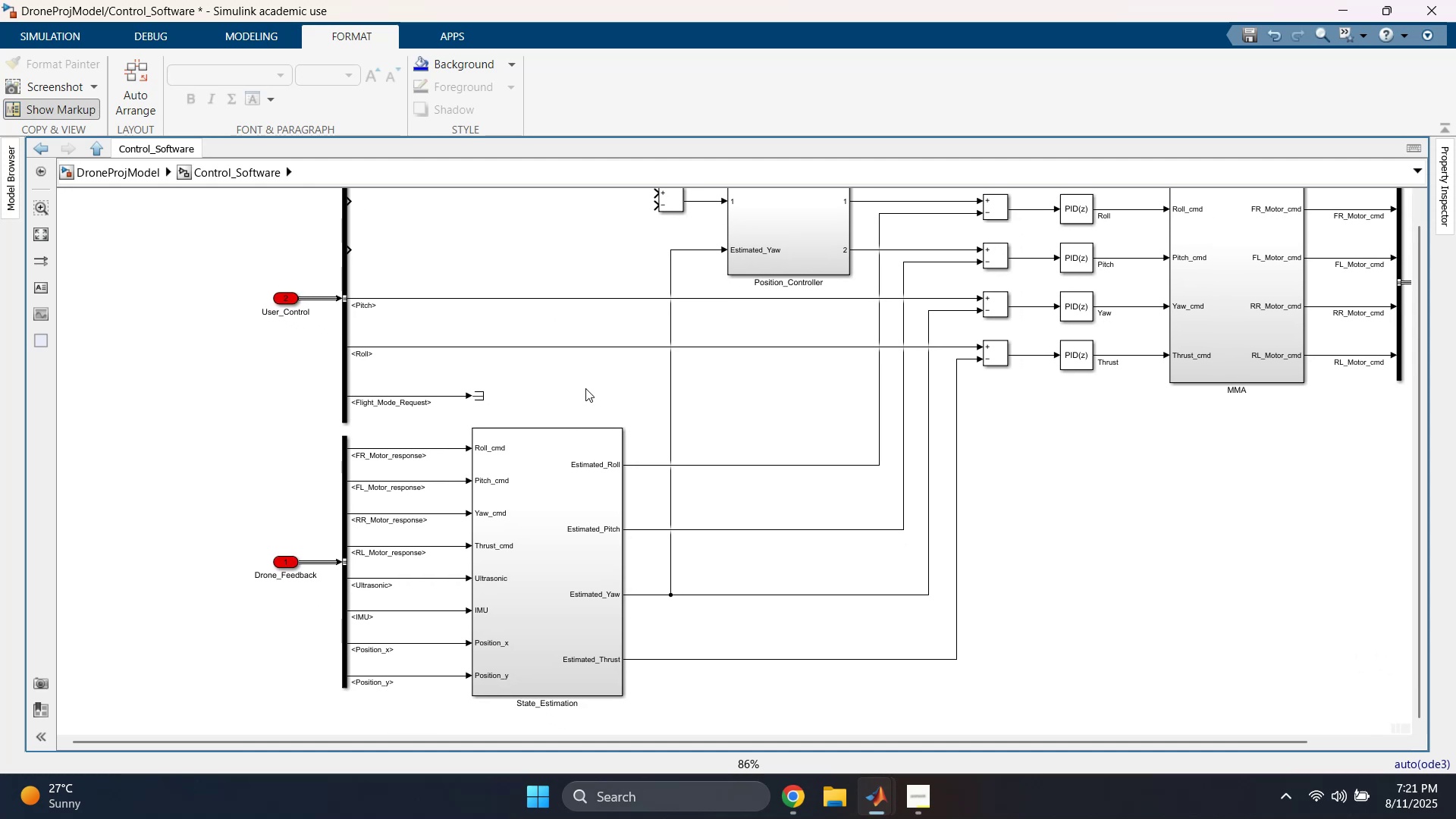 
wait(21.65)
 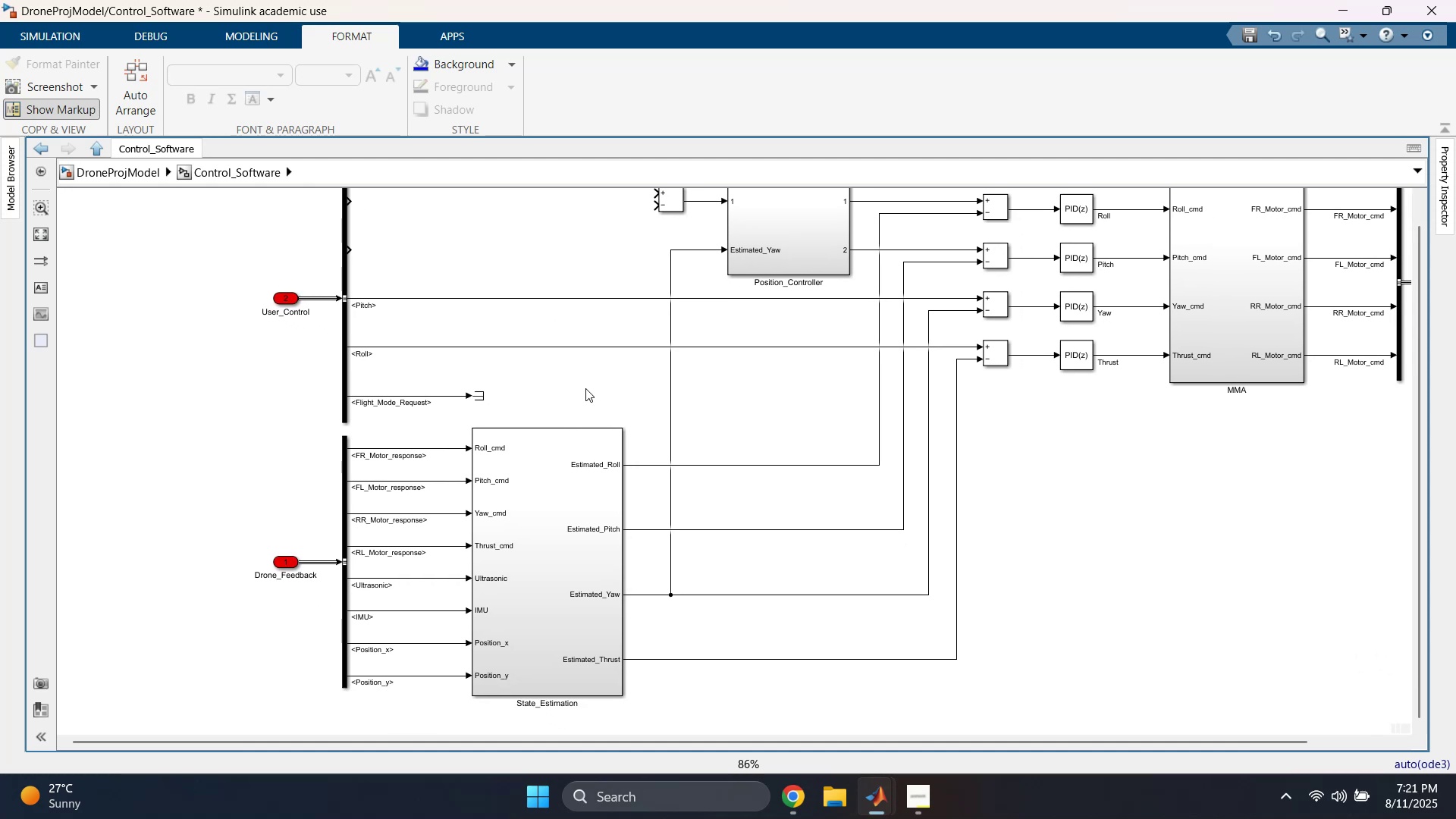 
mouse_move([350, 241])
 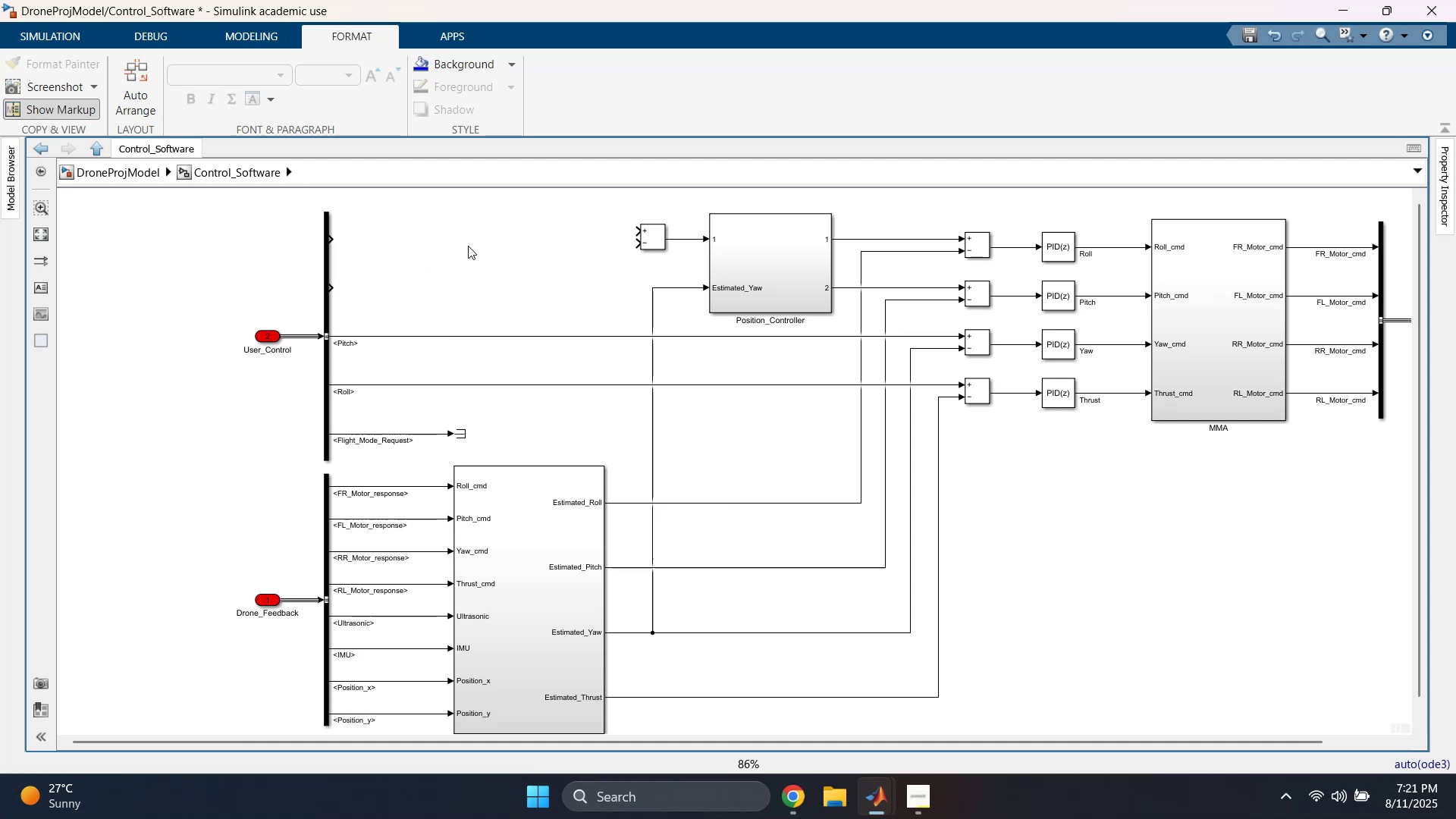 
left_click([459, 250])
 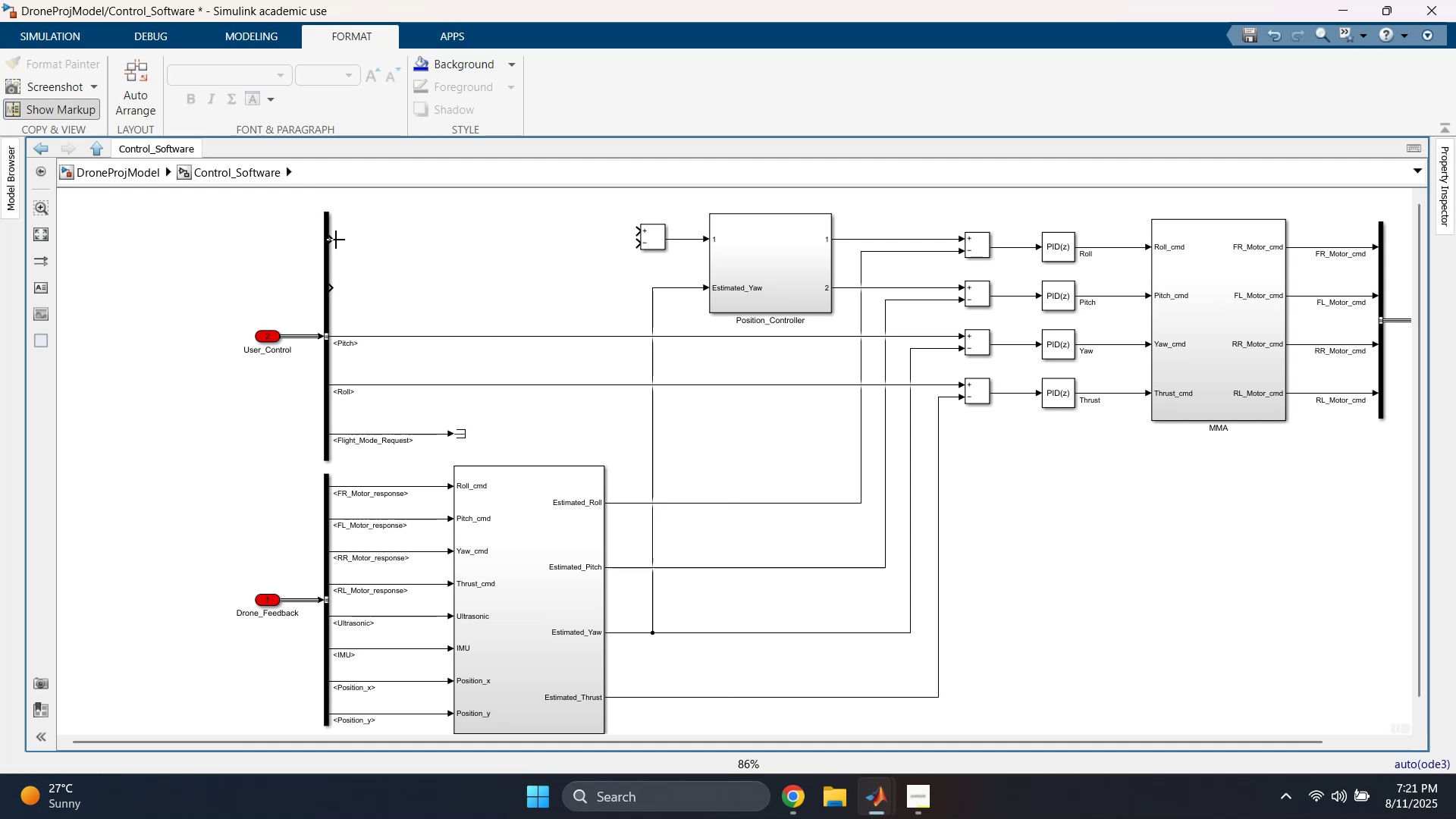 
left_click_drag(start_coordinate=[335, 240], to_coordinate=[639, 234])
 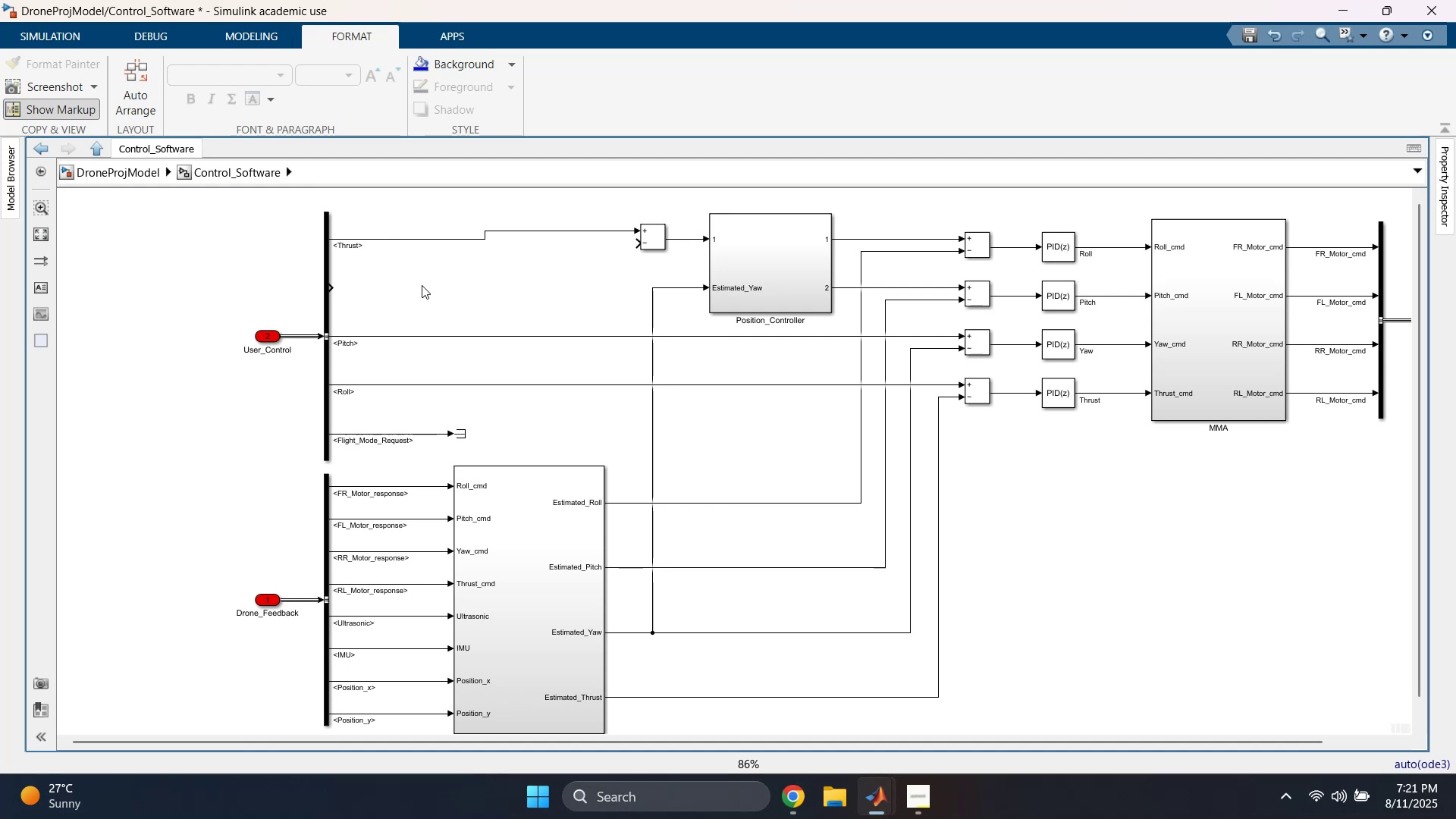 
wait(7.75)
 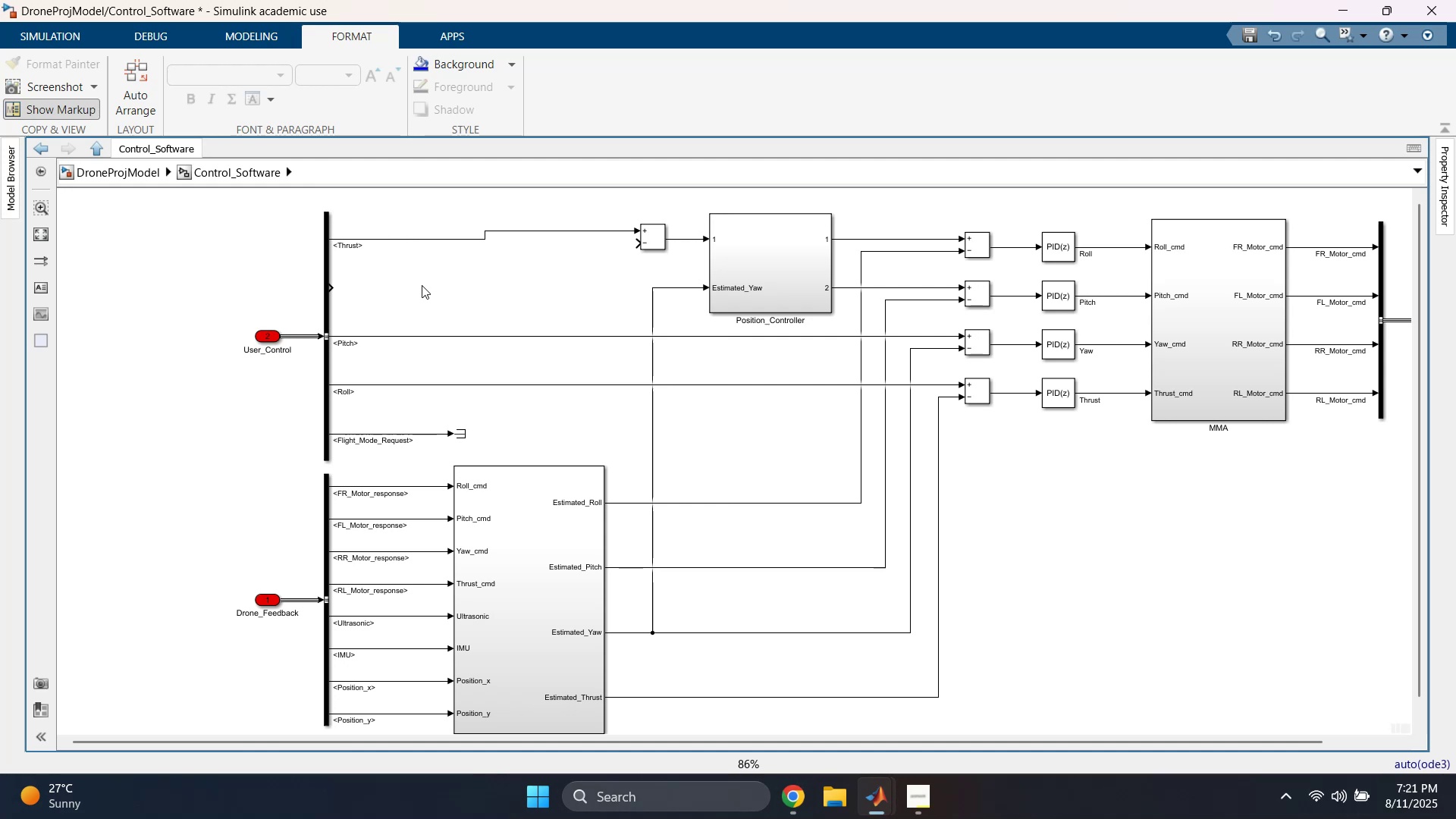 
mouse_move([362, 287])
 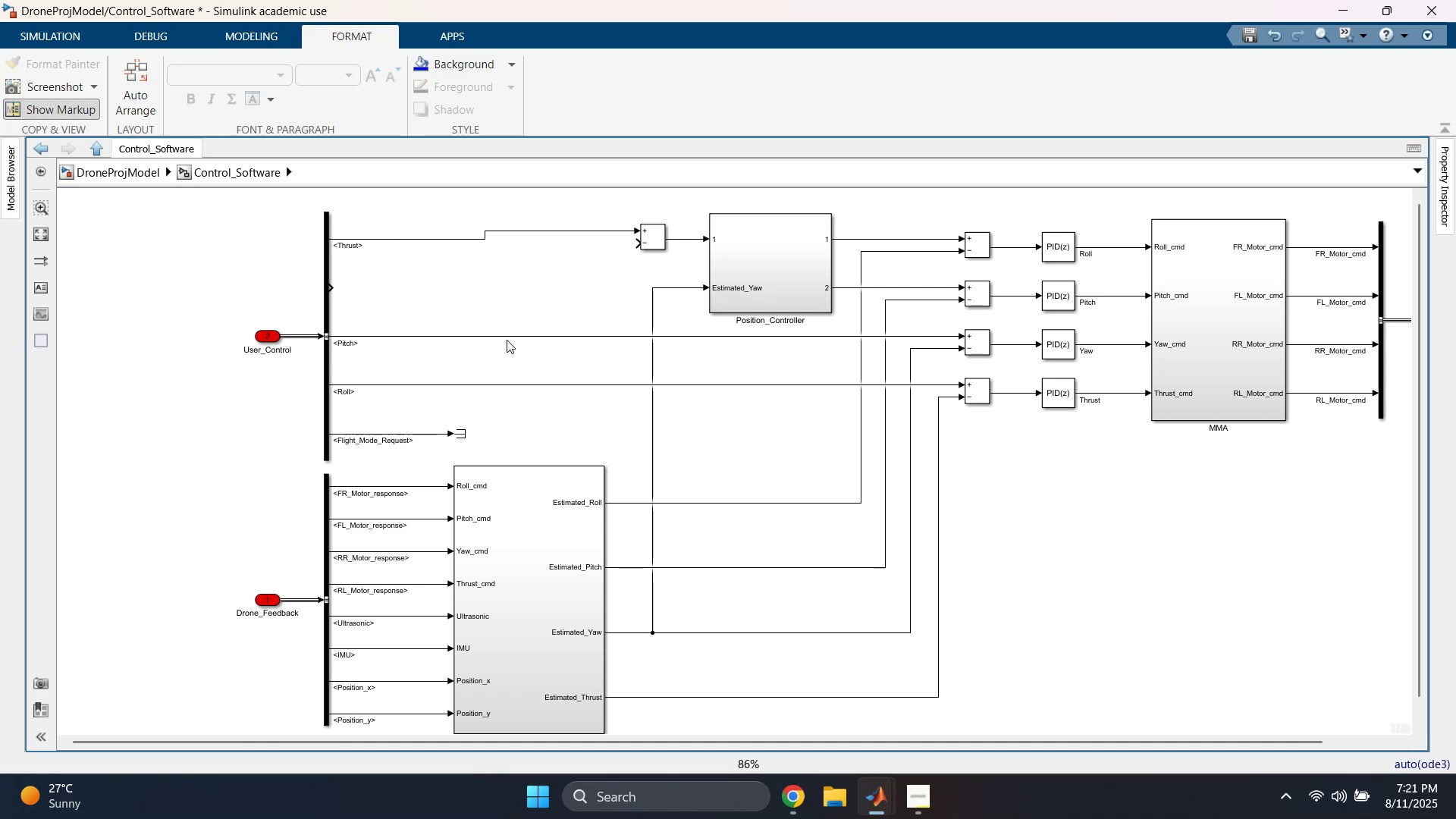 
left_click_drag(start_coordinate=[527, 310], to_coordinate=[547, 413])
 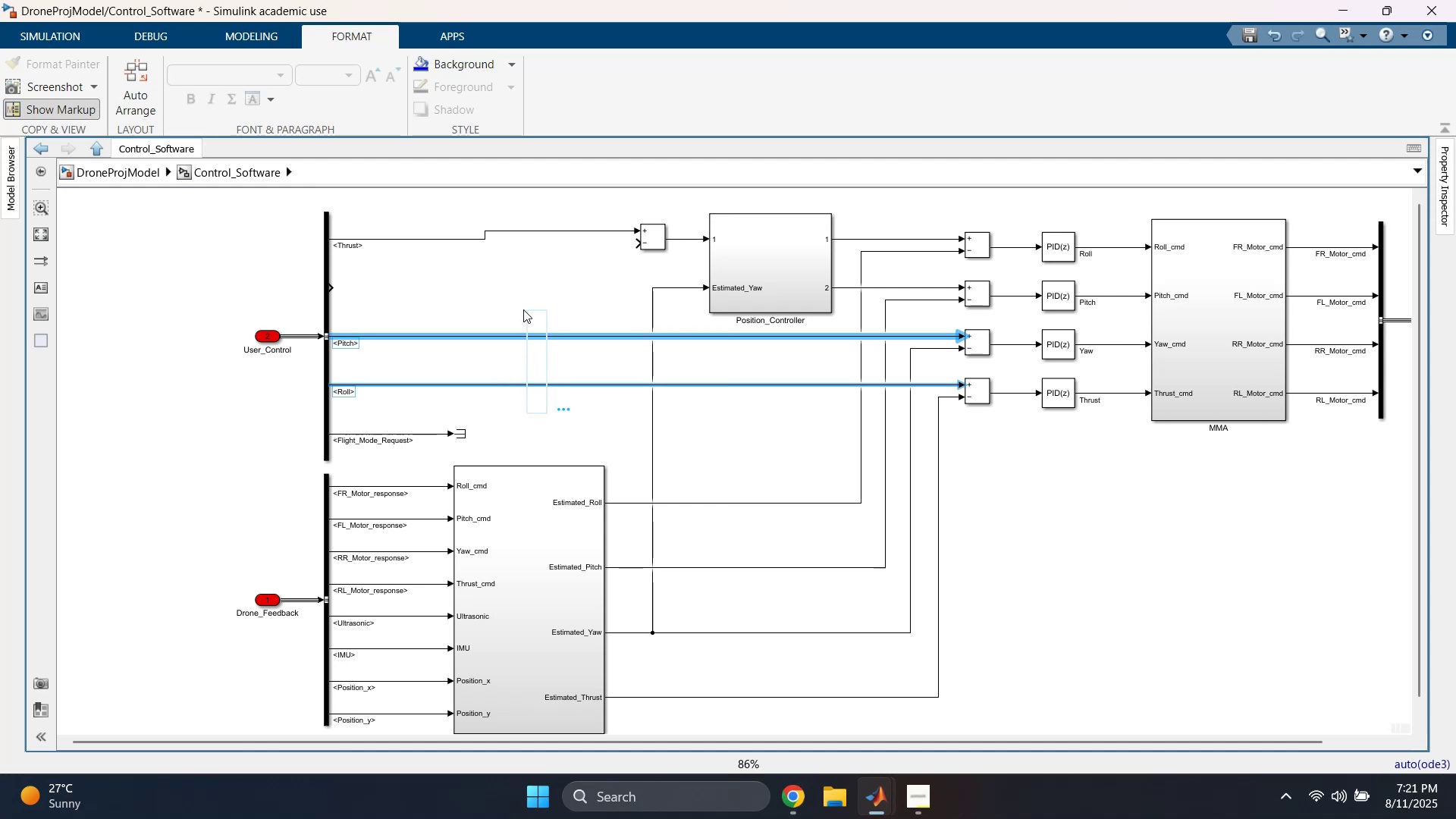 
left_click([554, 274])
 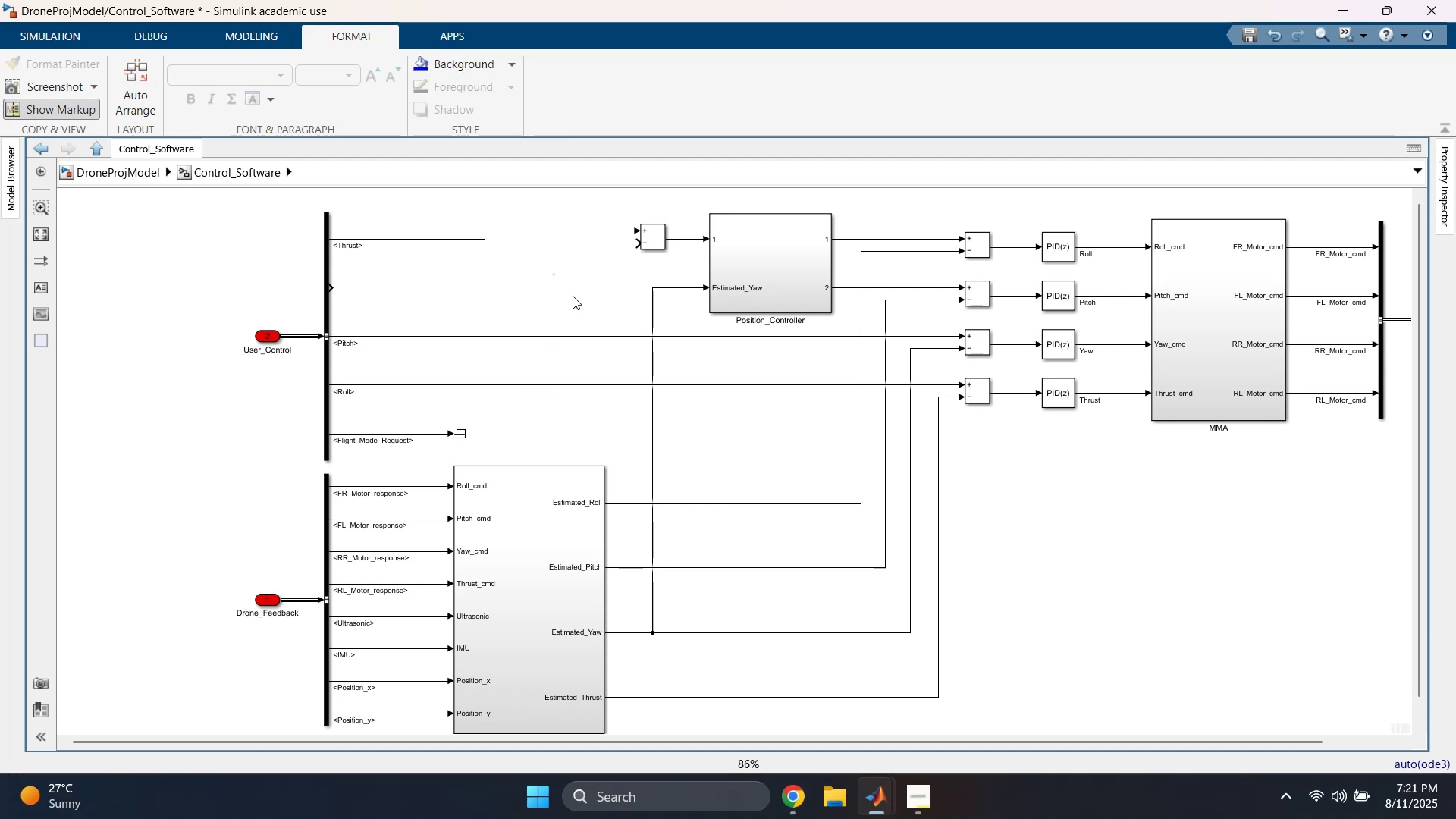 
wait(8.99)
 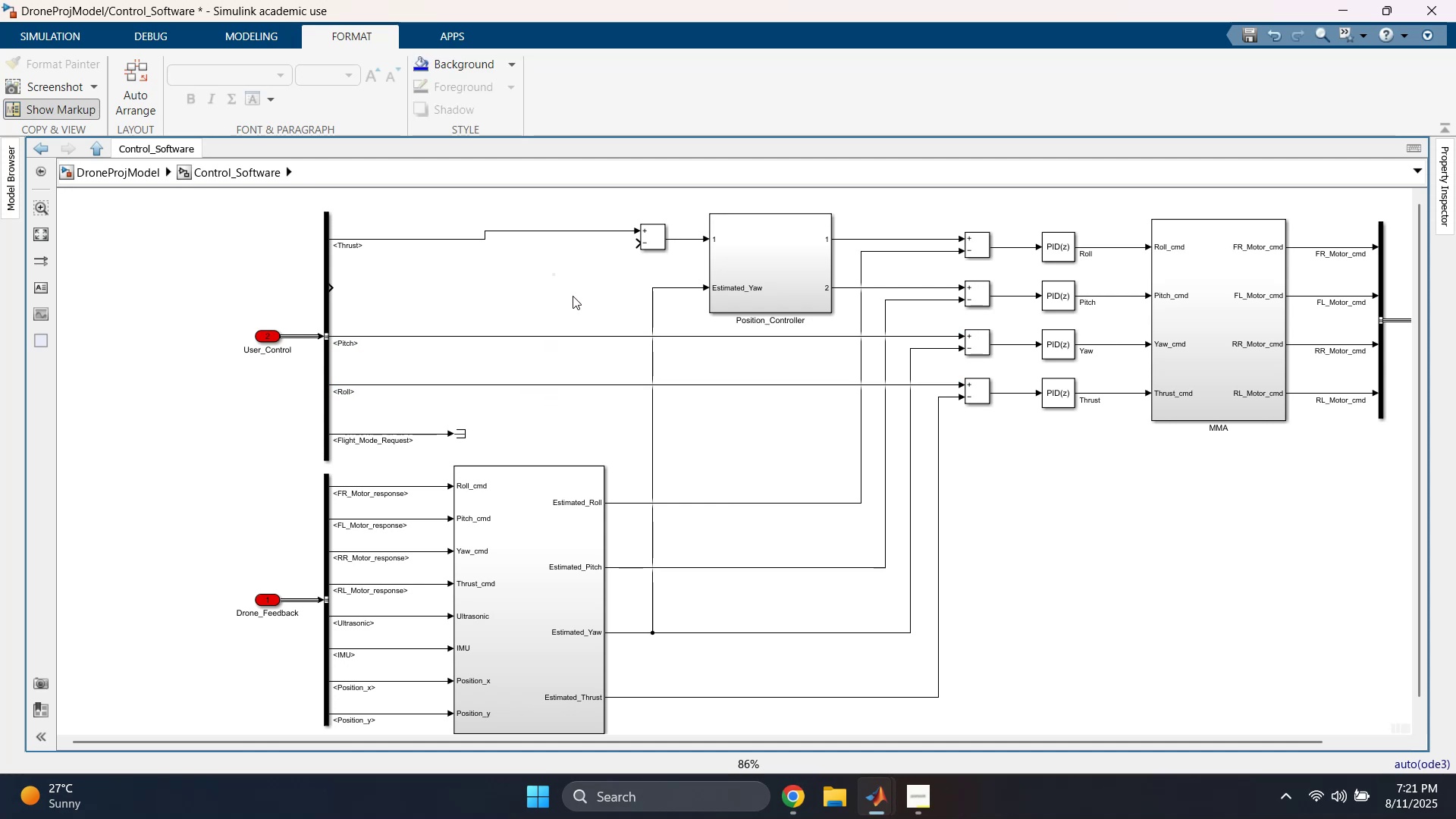 
left_click([131, 175])
 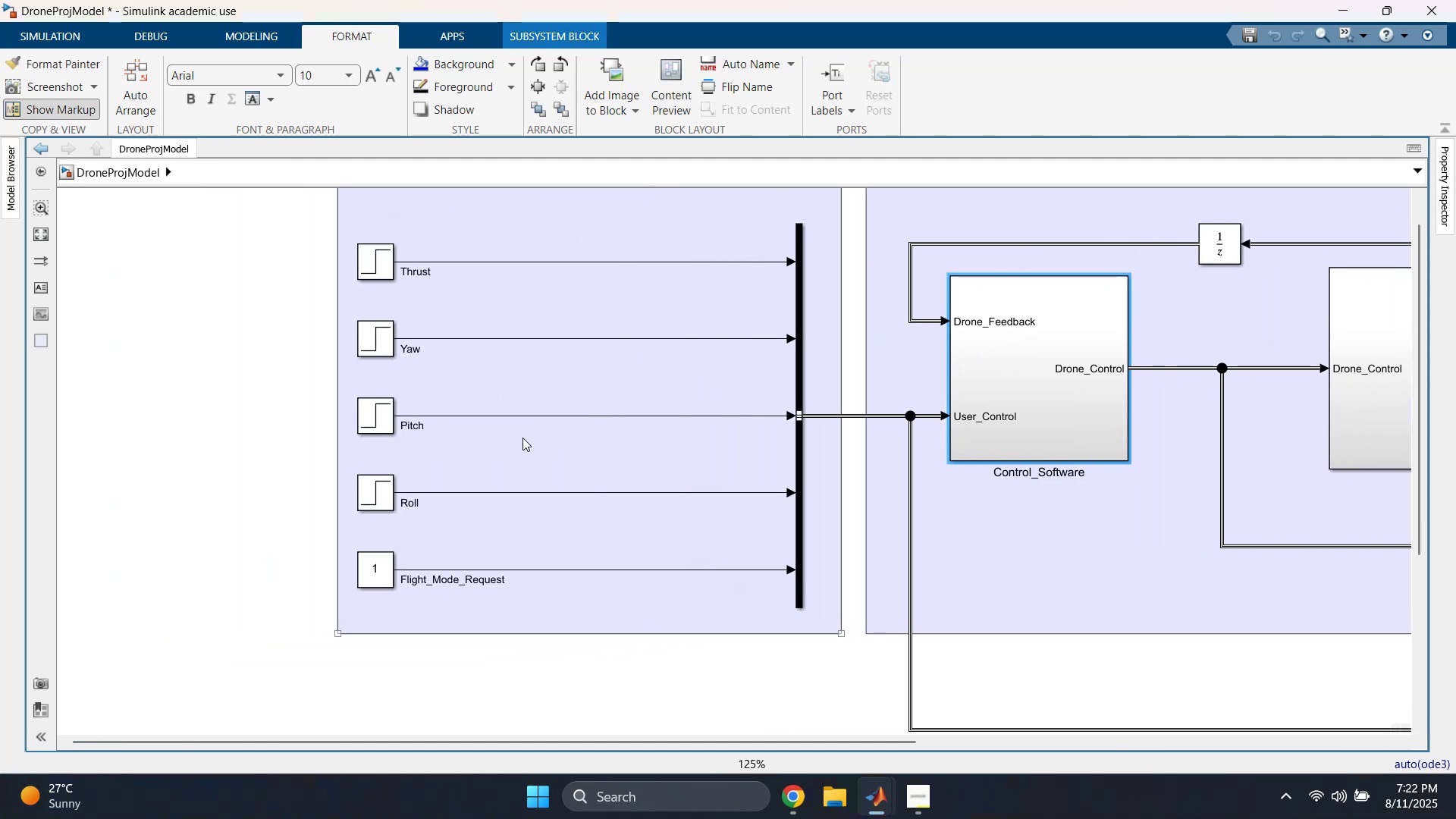 
wait(11.89)
 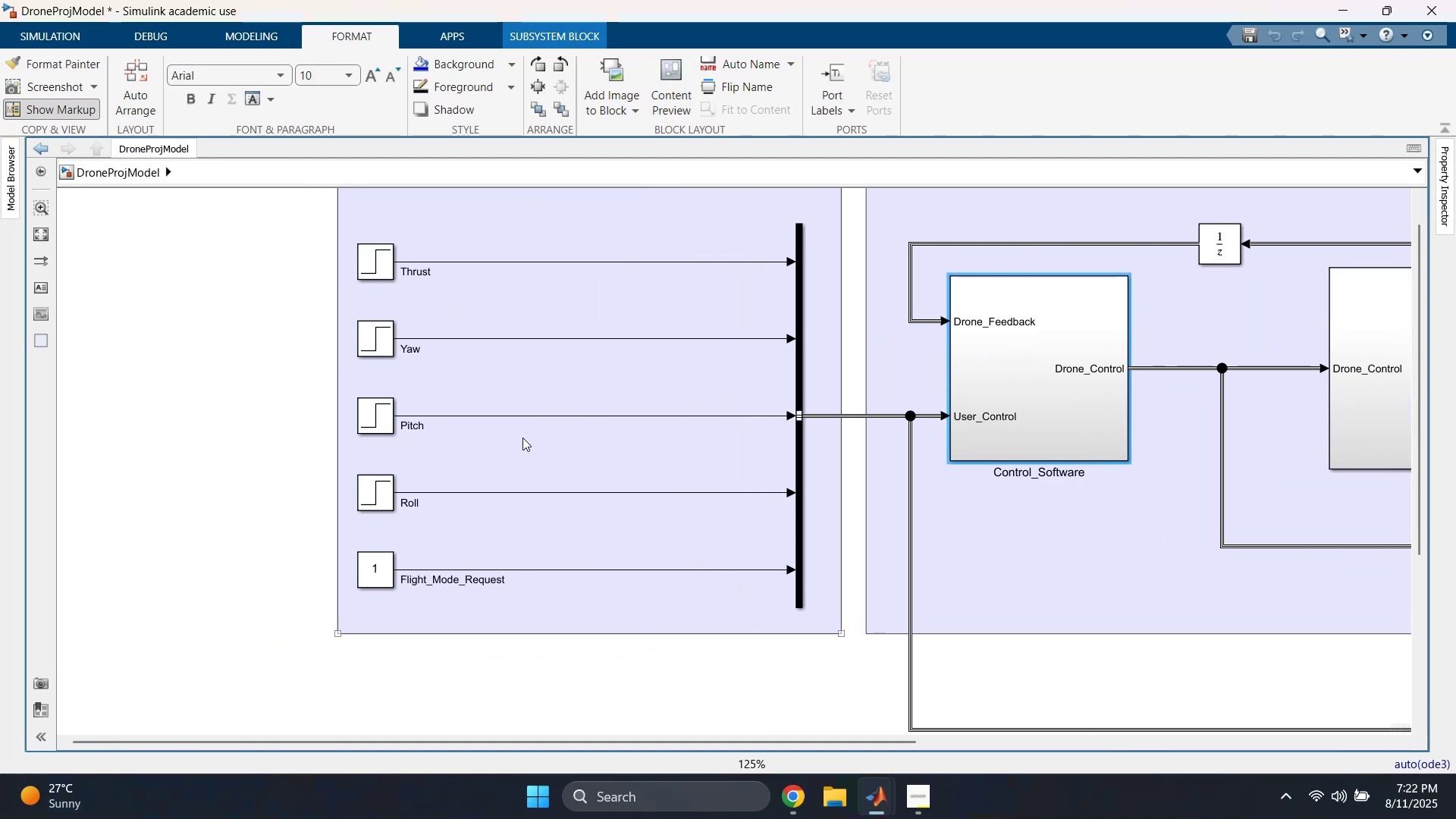 
double_click([1036, 397])
 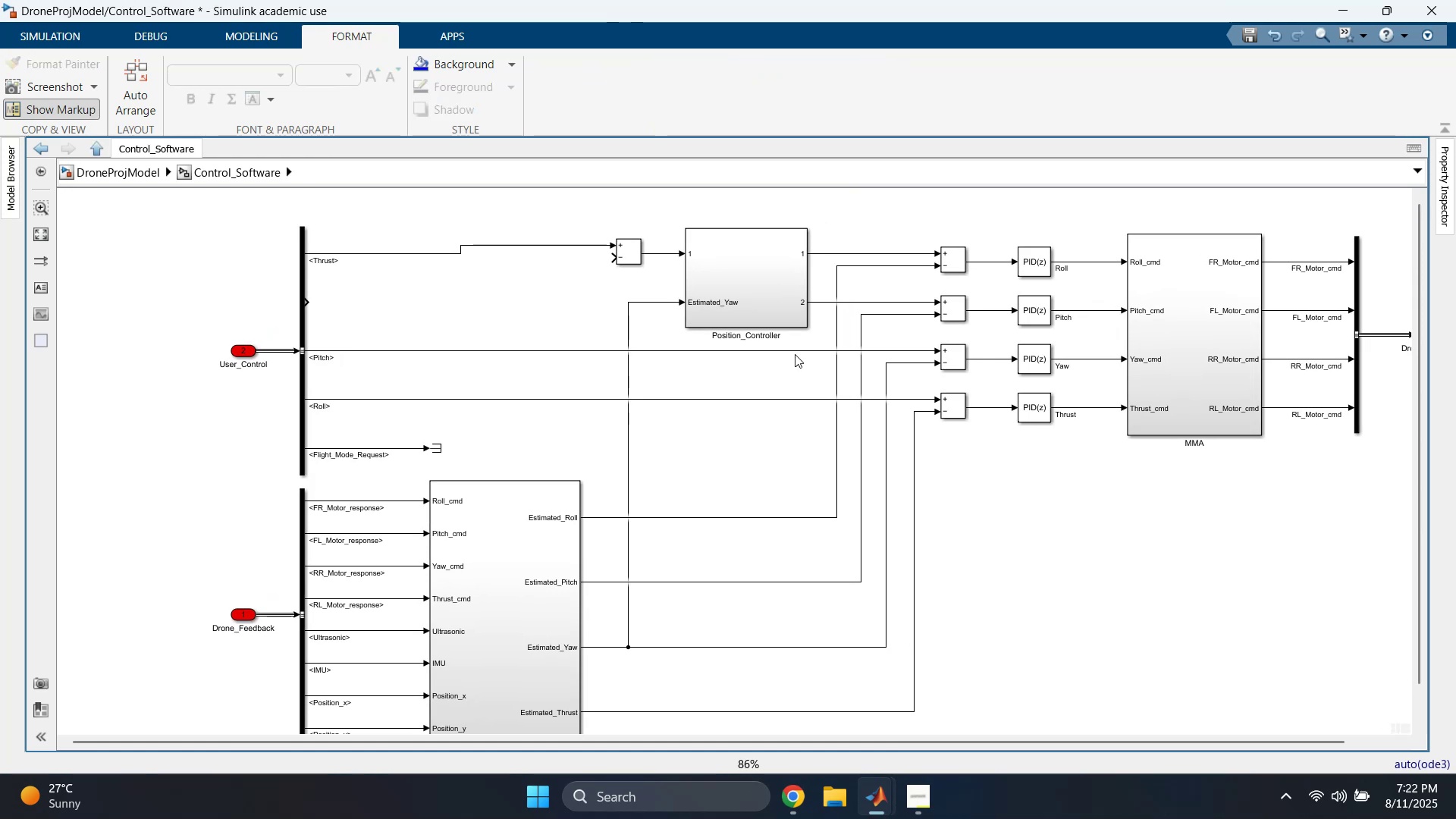 
wait(6.36)
 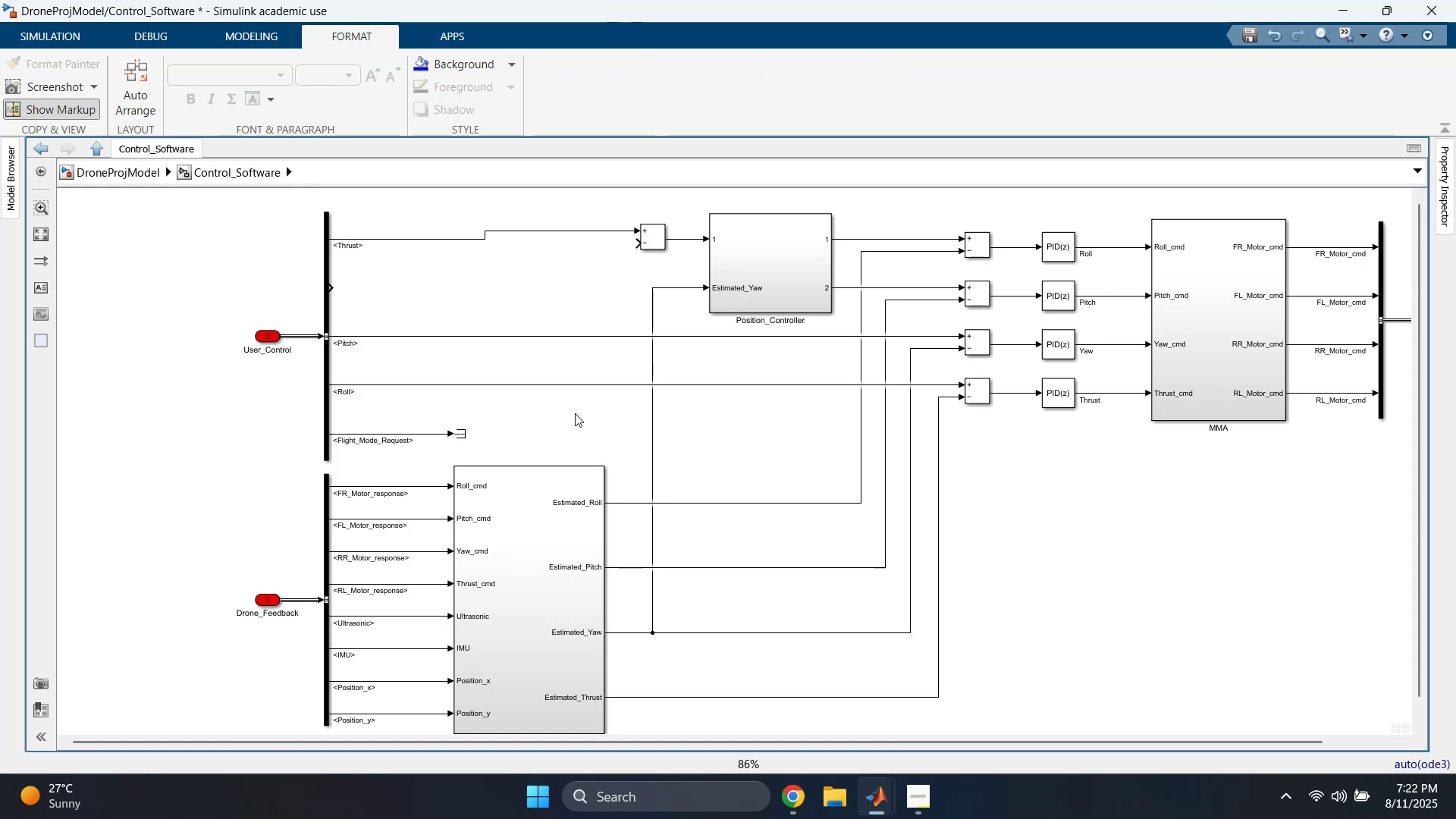 
left_click([585, 311])
 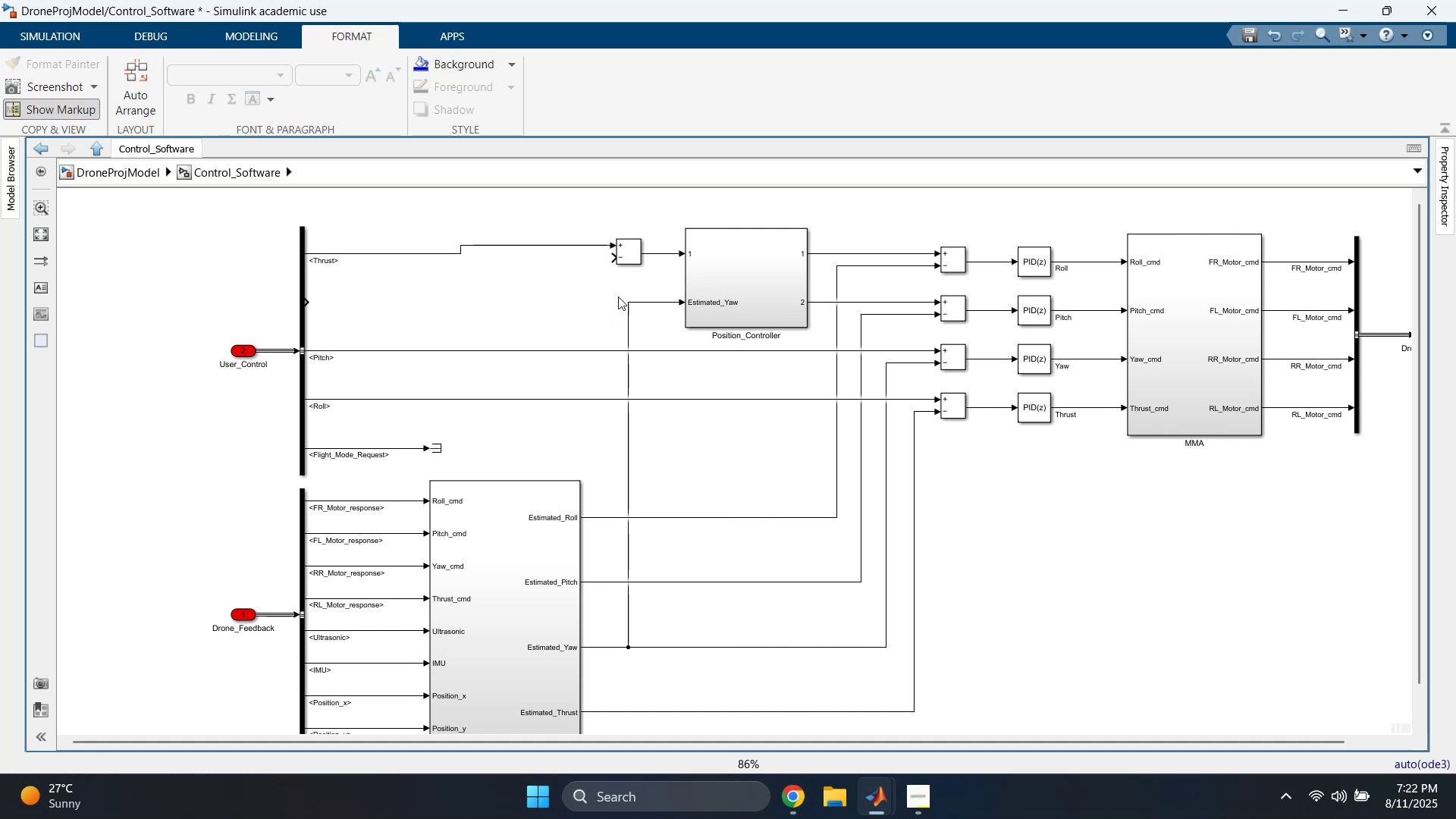 
wait(10.26)
 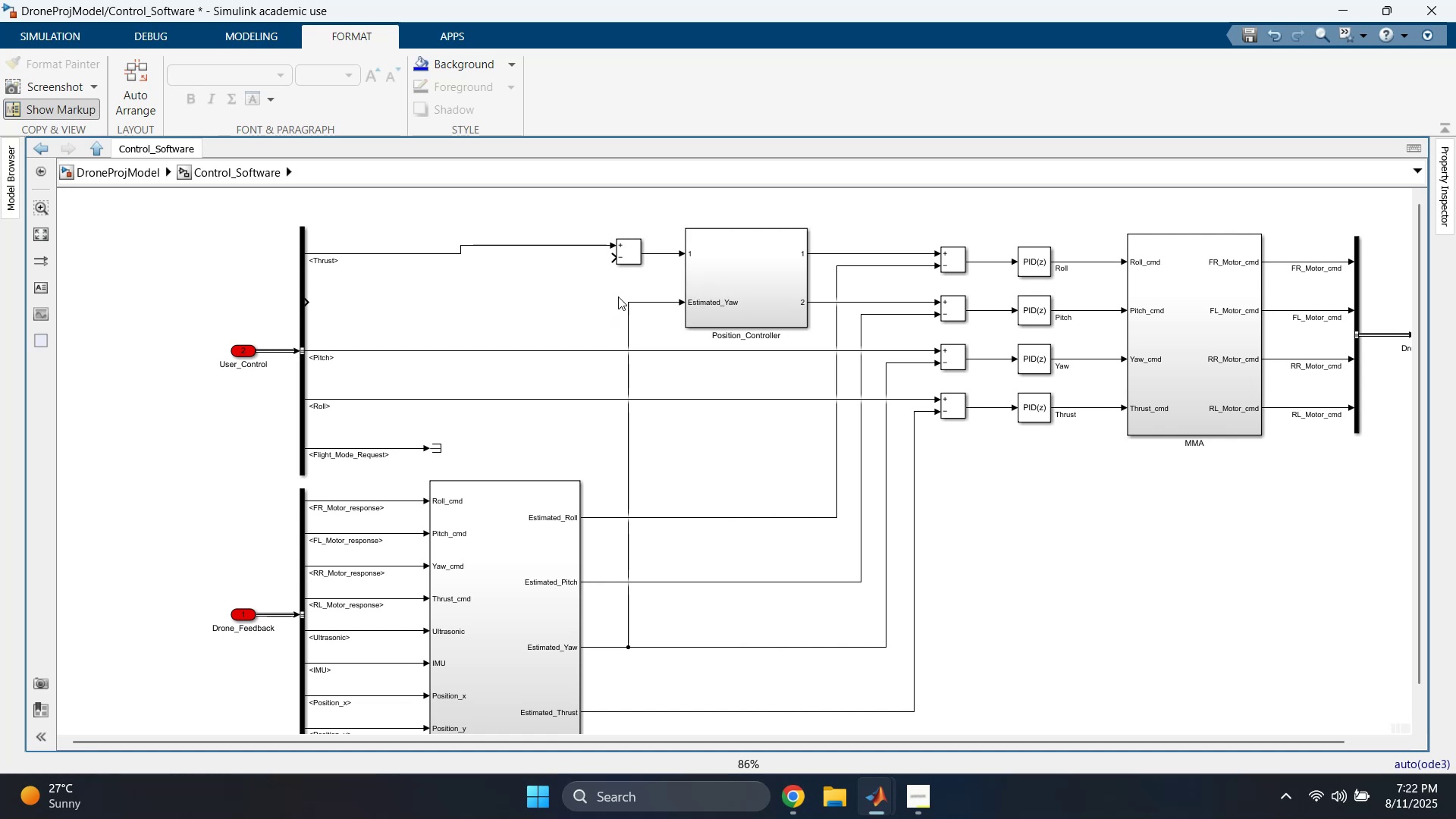 
double_click([737, 262])
 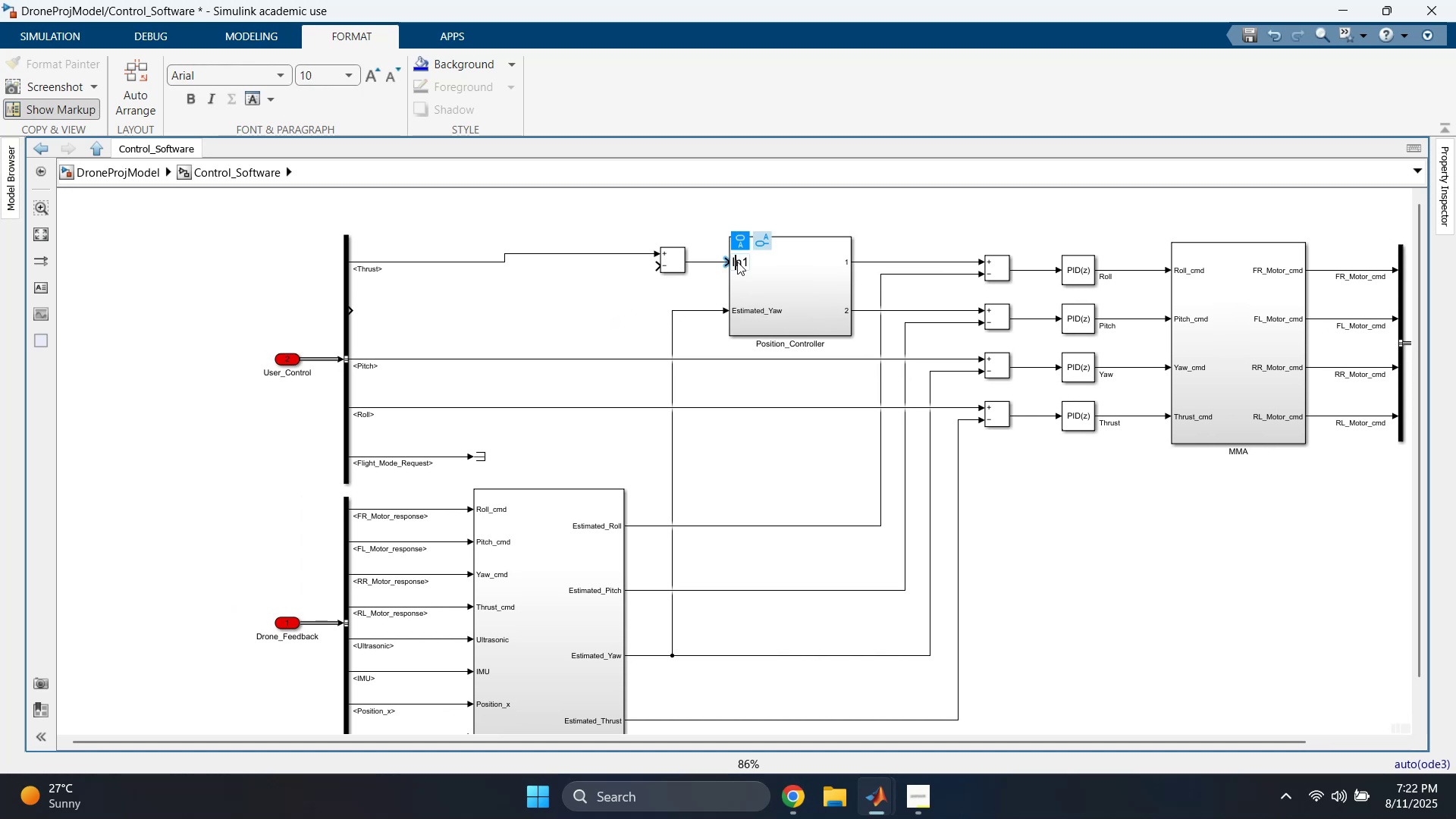 
triple_click([737, 262])
 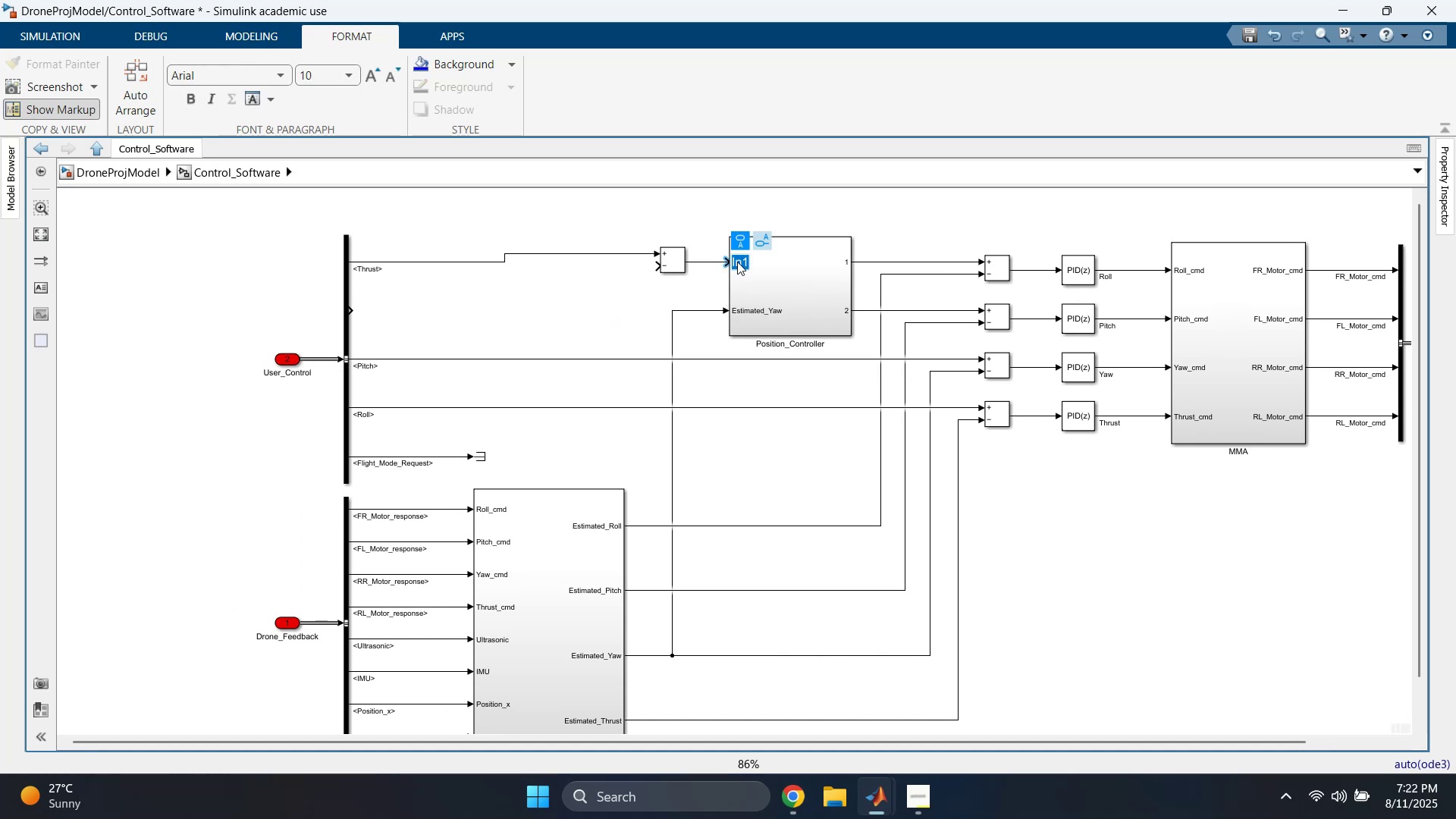 
type(Position_X)
key(Backspace)
type(x)
 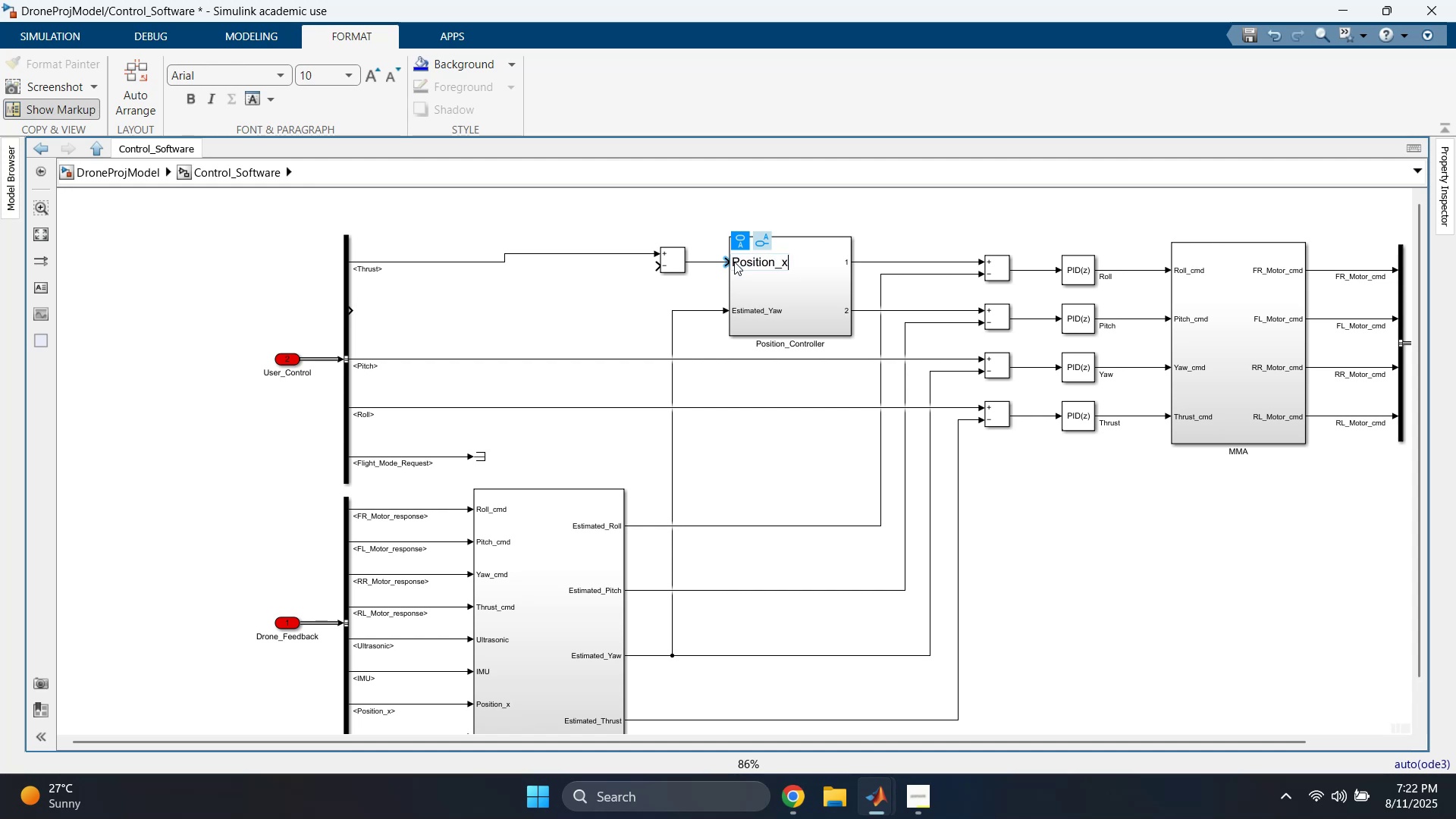 
left_click([639, 293])
 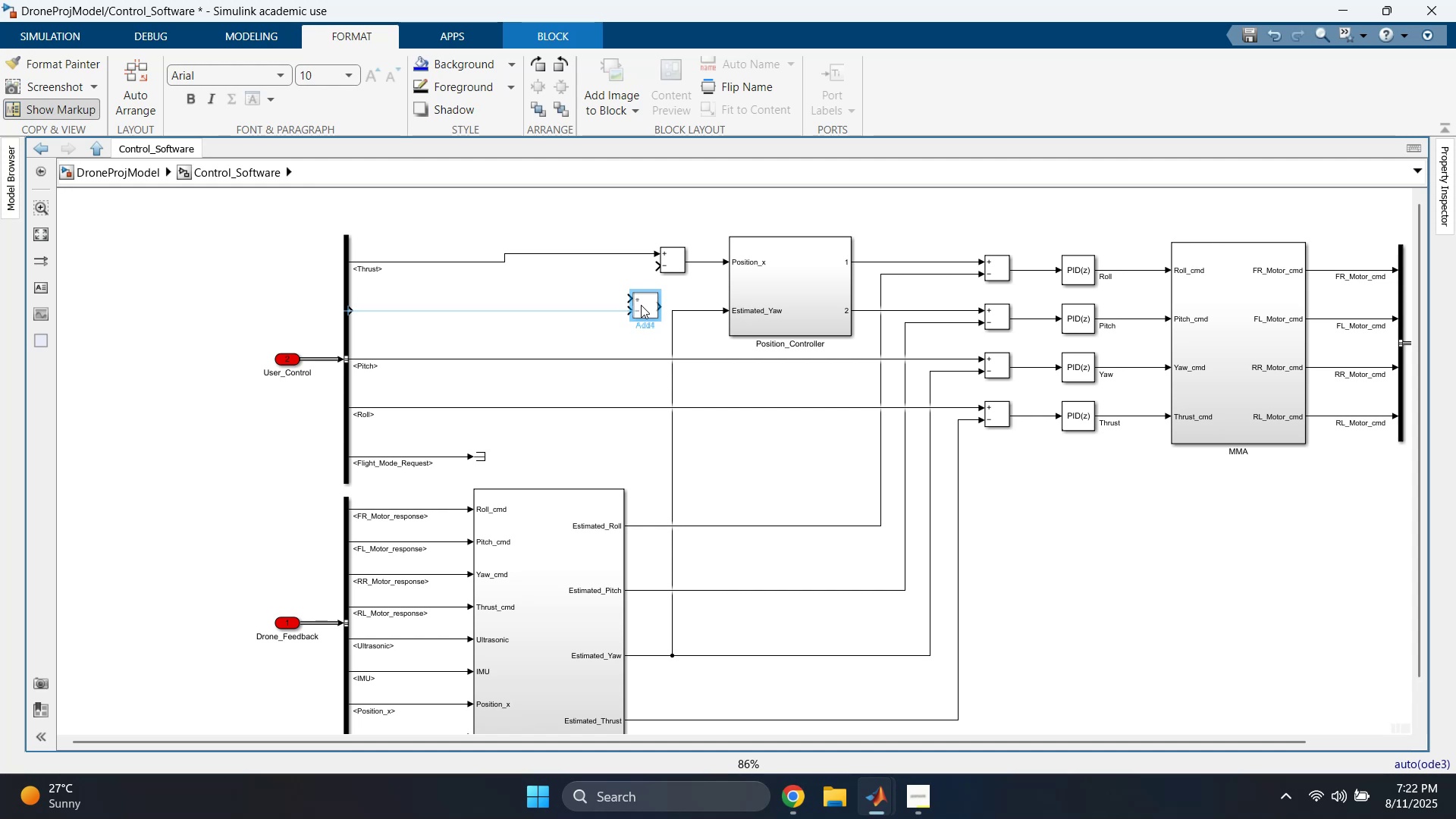 
wait(7.63)
 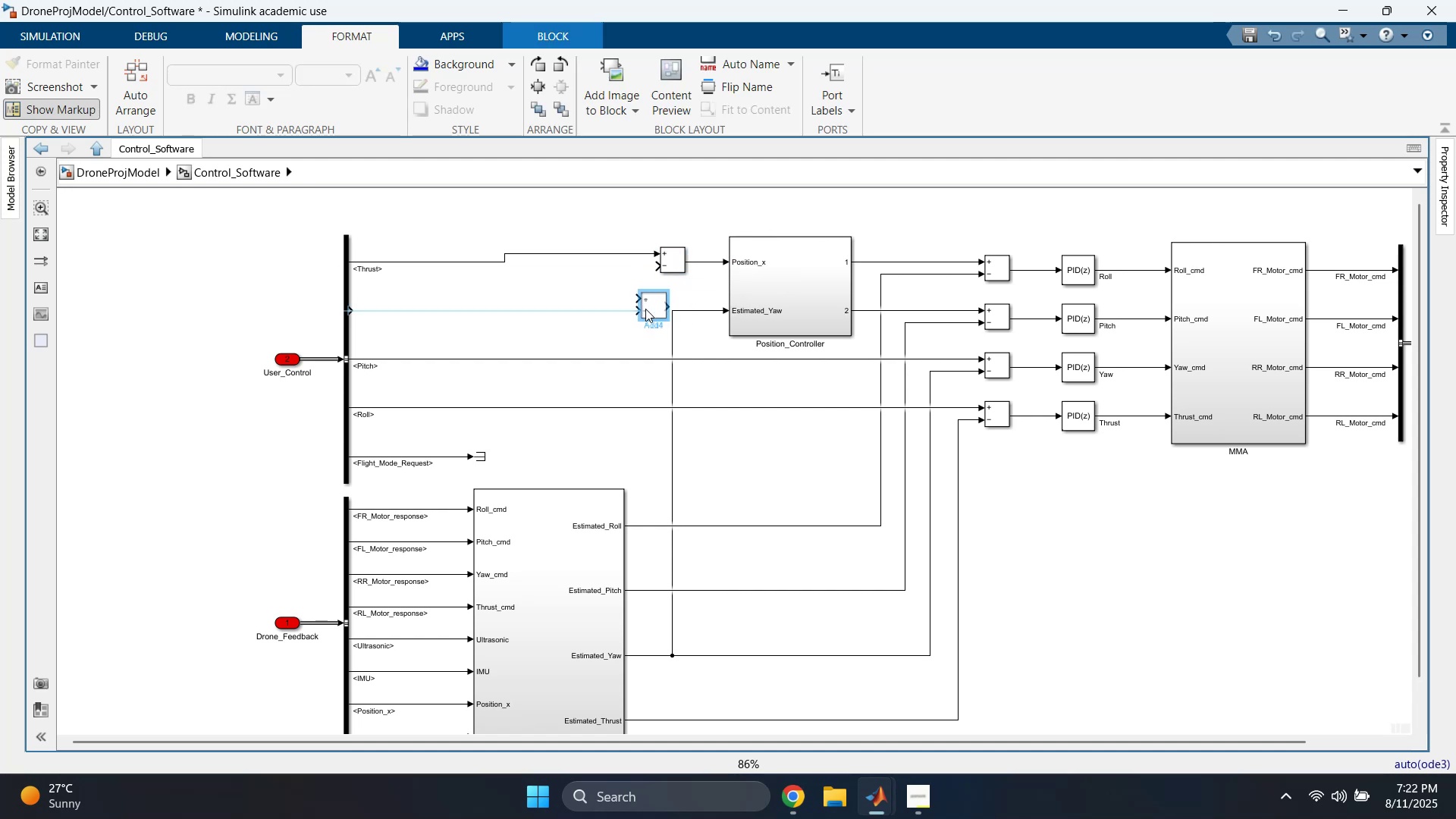 
left_click_drag(start_coordinate=[674, 267], to_coordinate=[648, 267])
 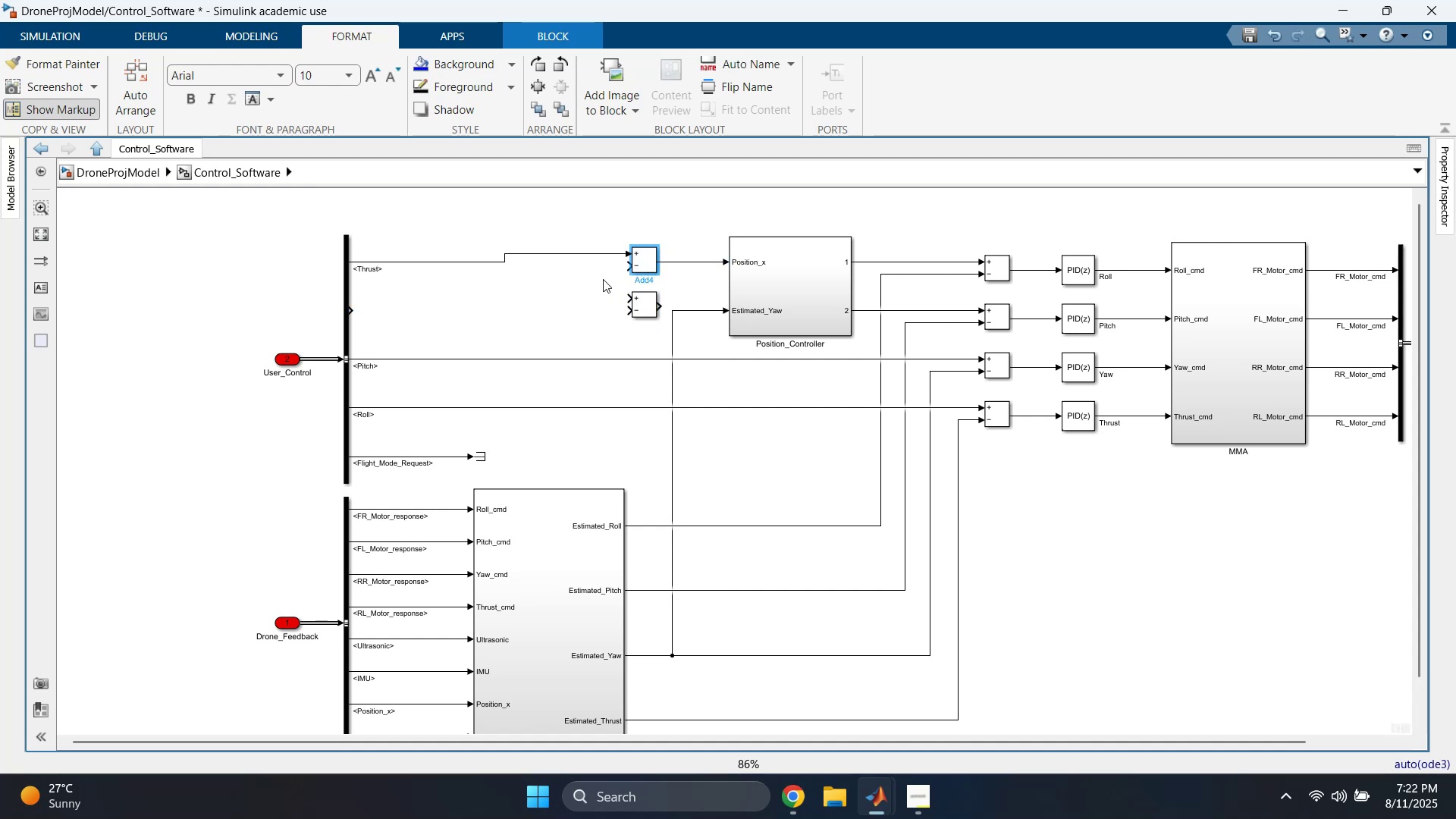 
left_click([576, 288])
 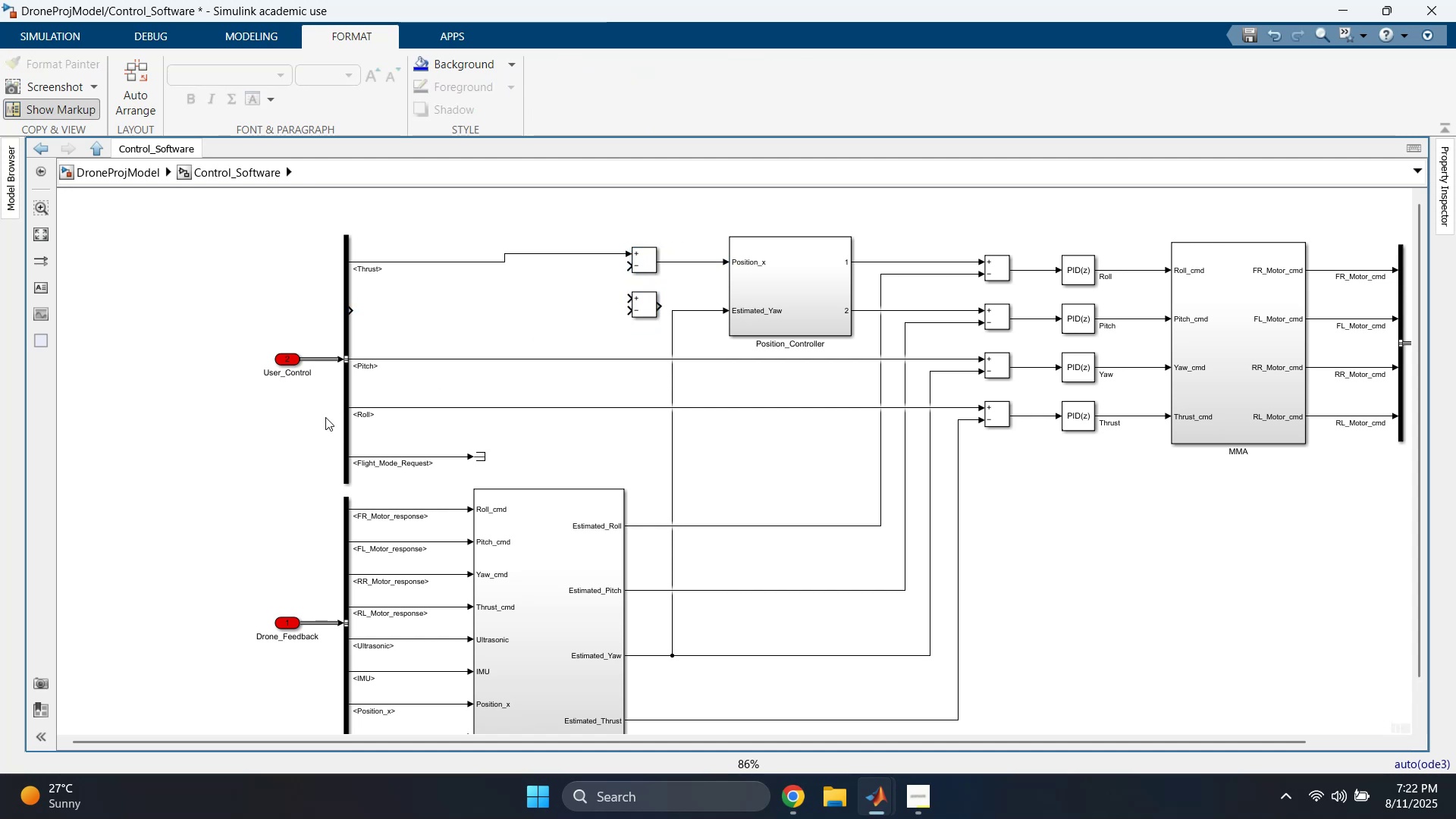 
wait(8.77)
 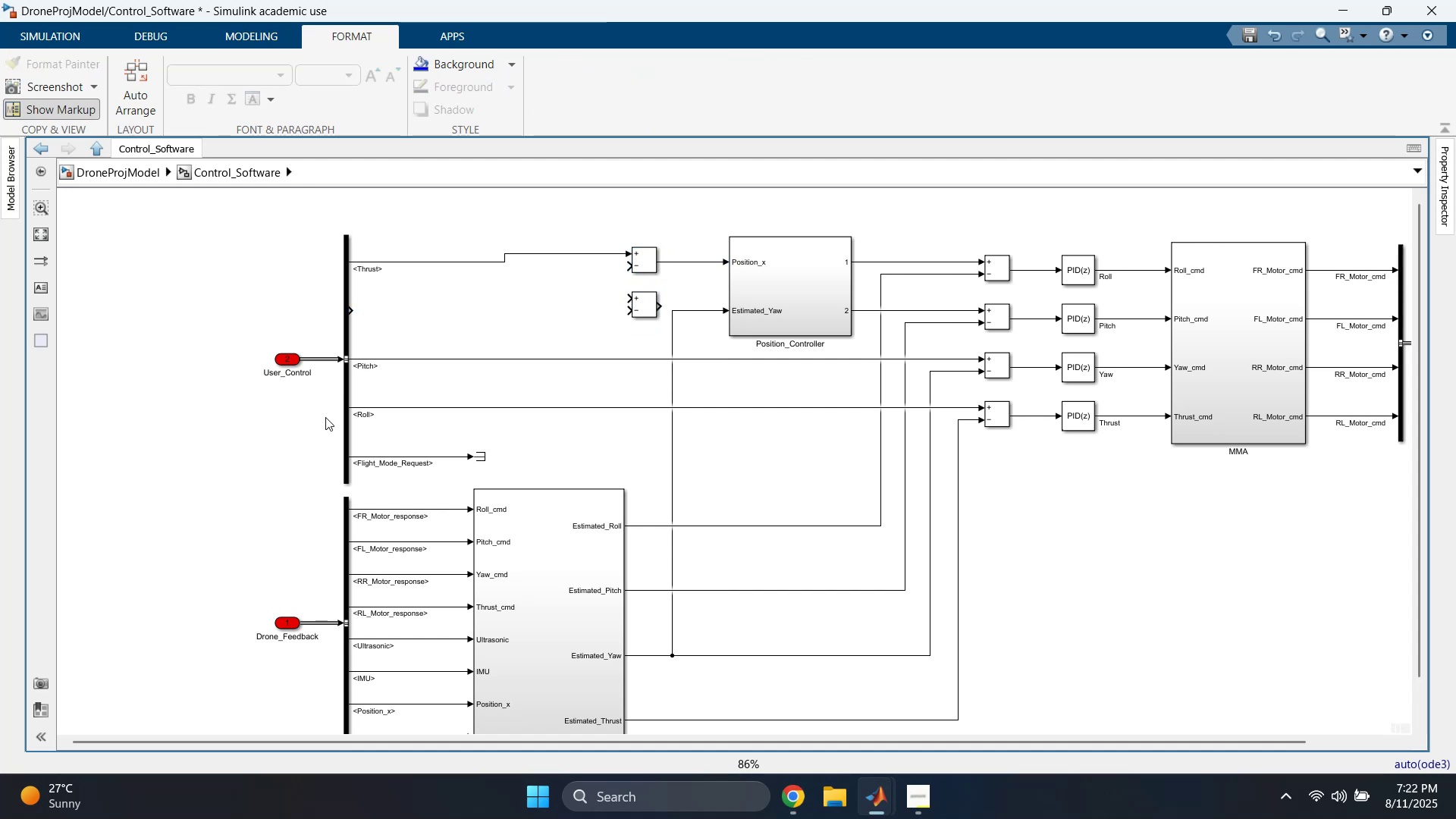 
left_click([587, 342])
 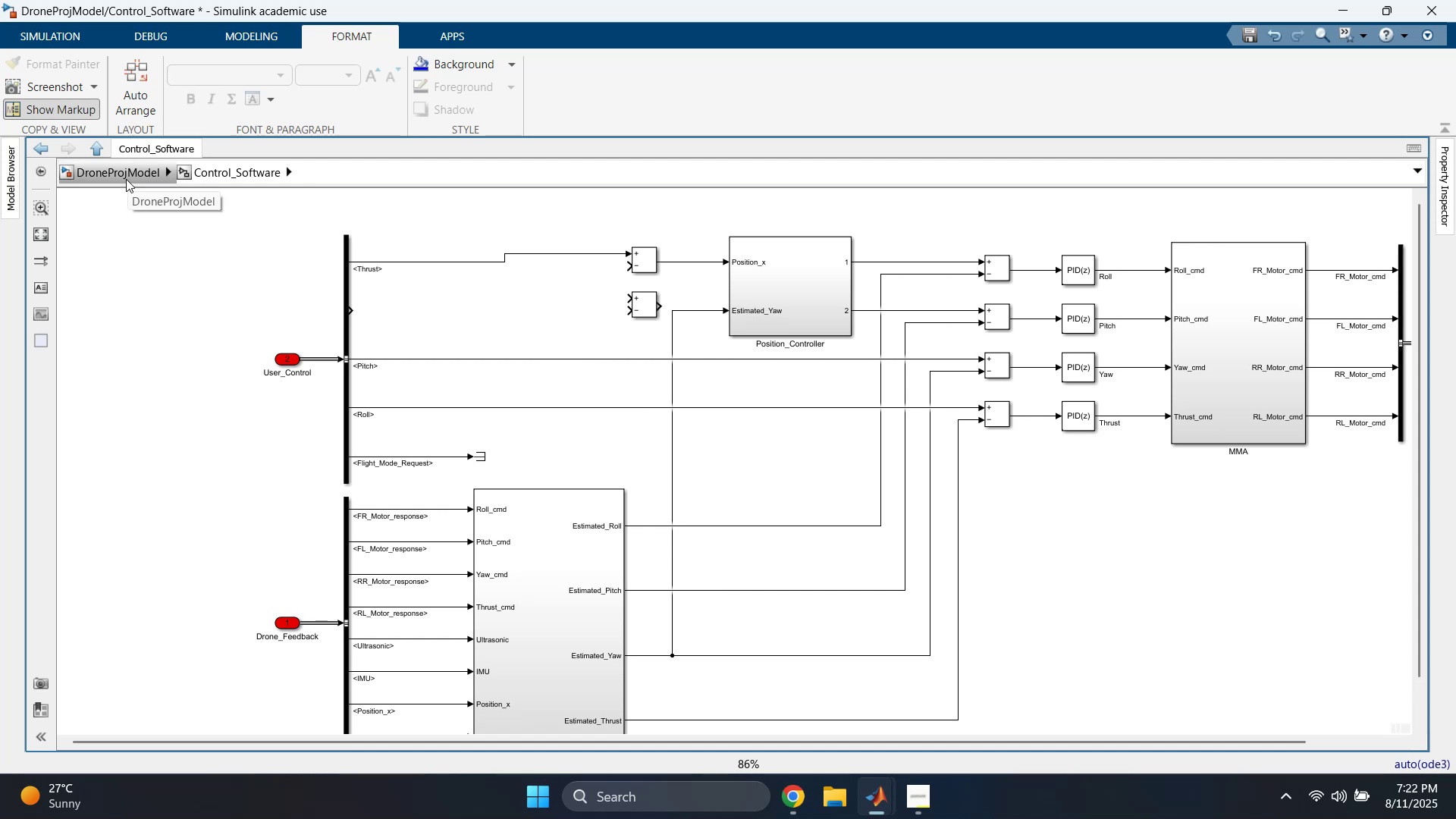 
left_click([126, 179])
 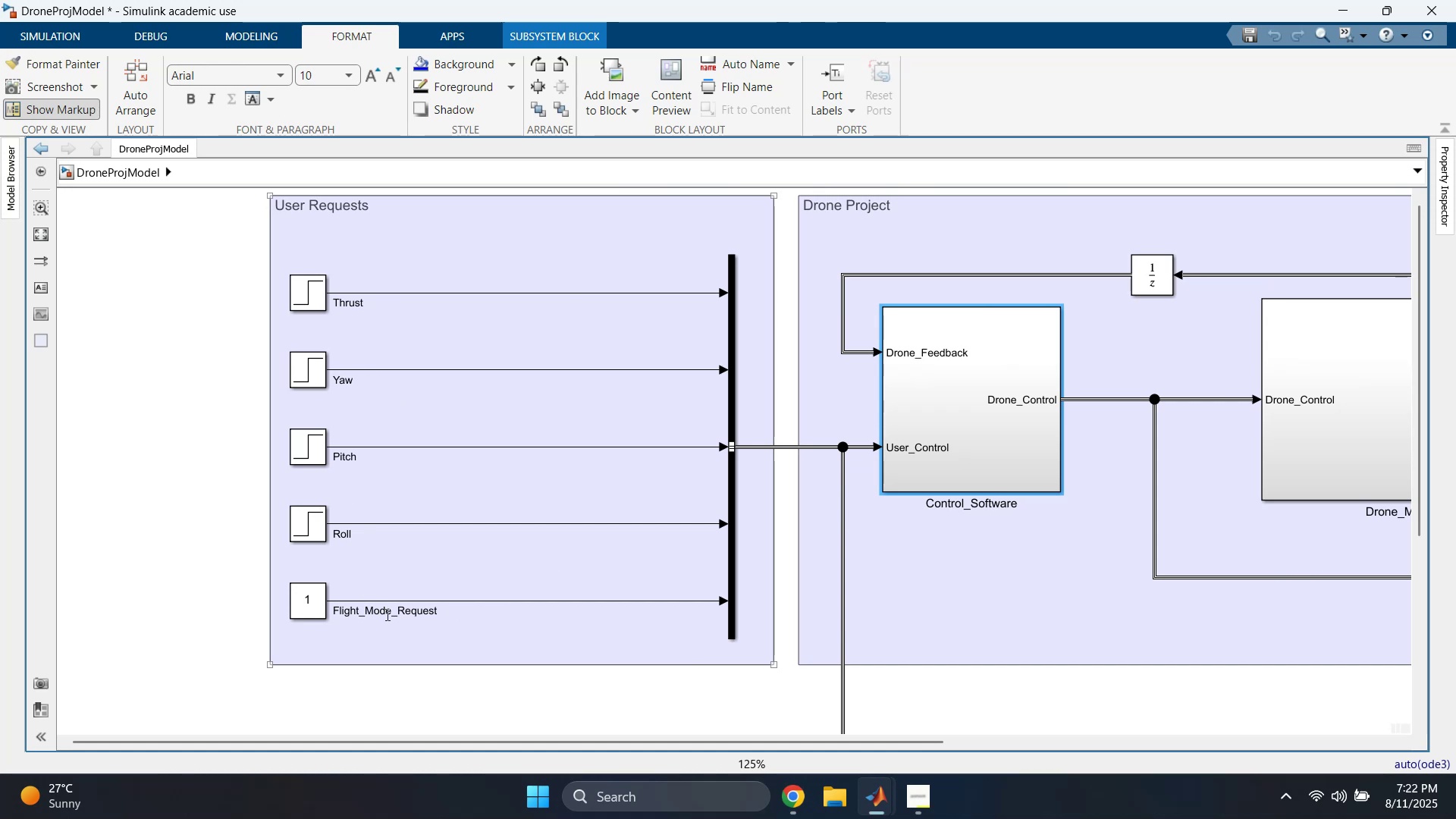 
wait(7.4)
 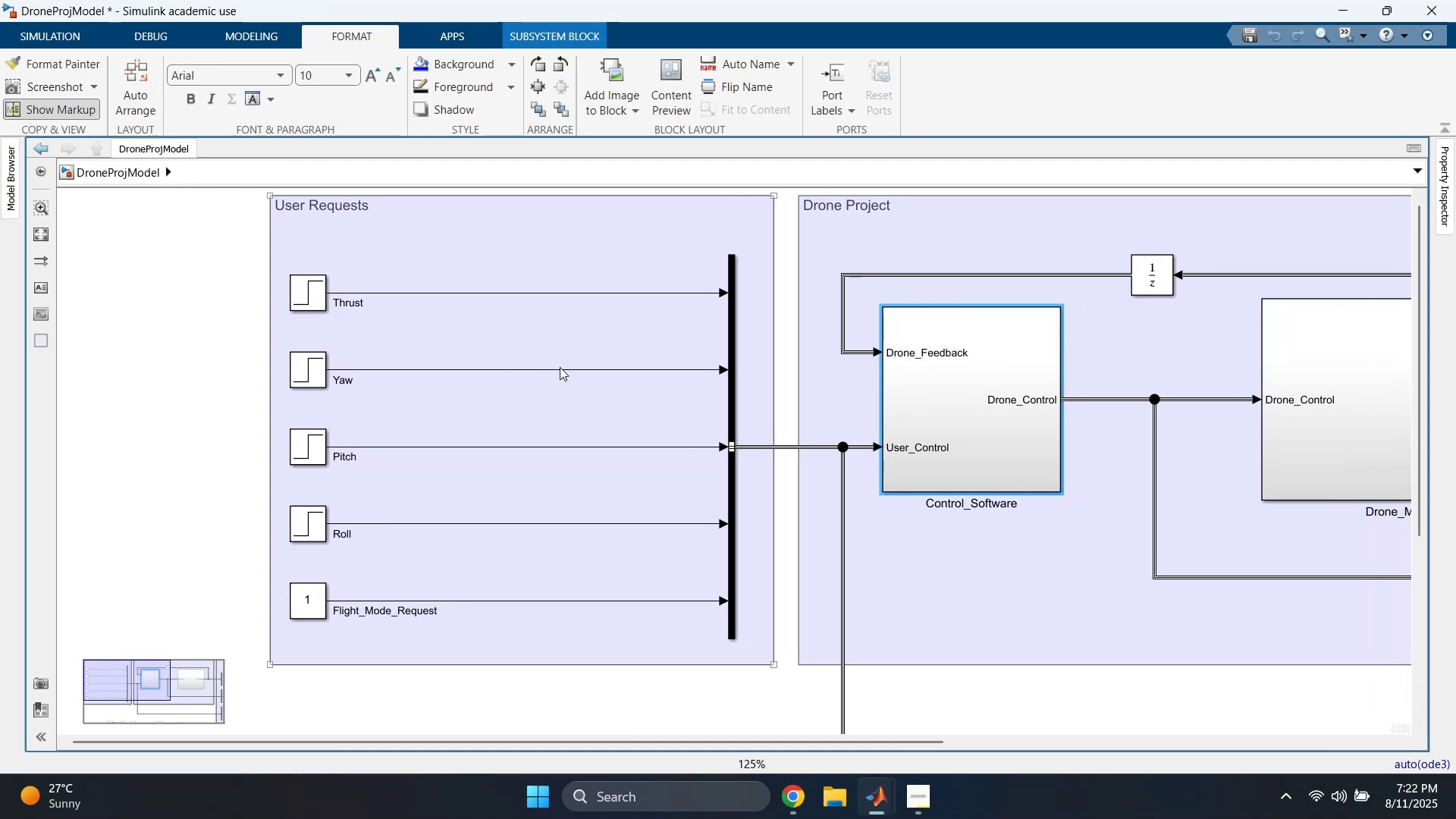 
double_click([952, 414])
 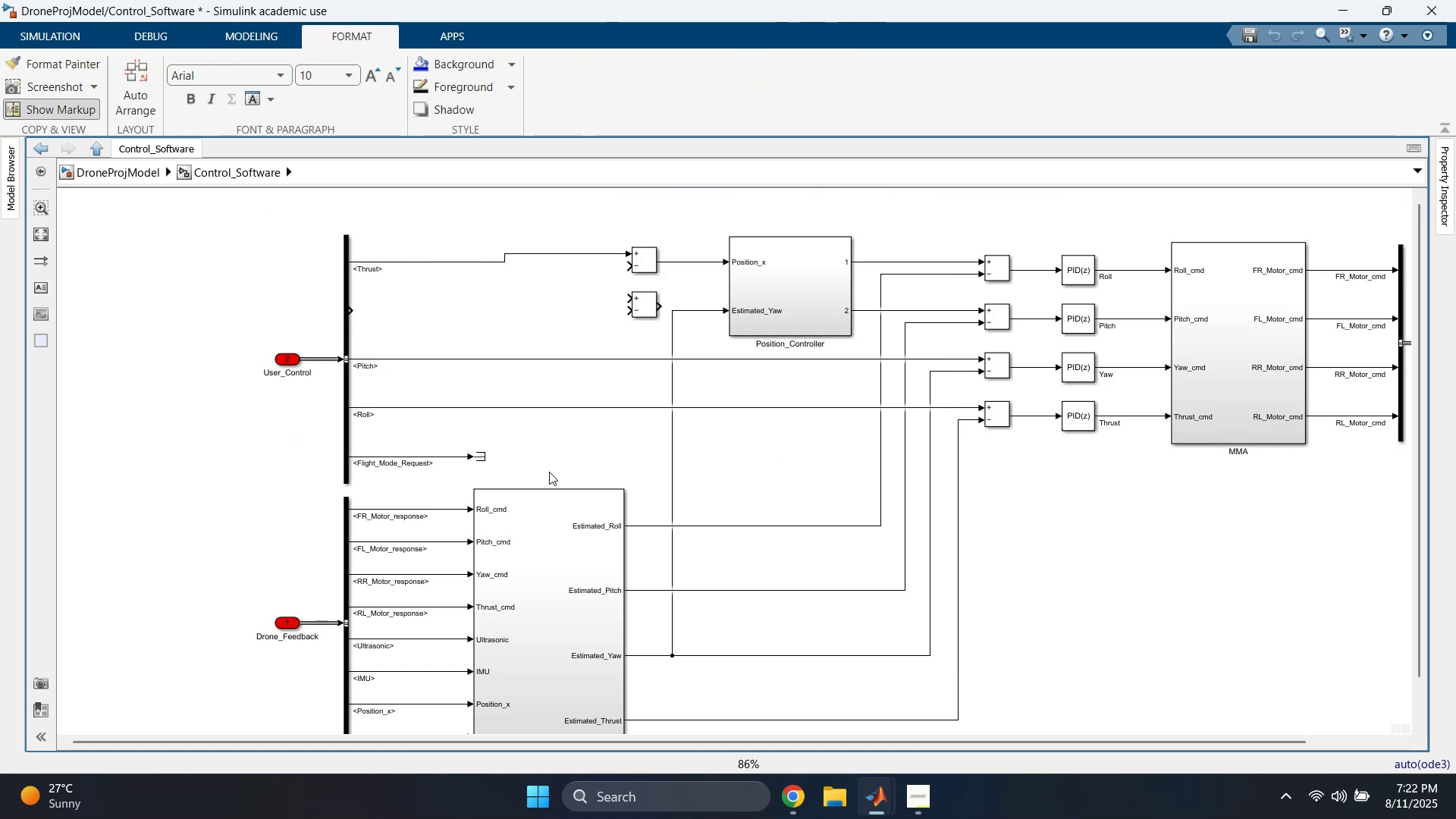 
left_click([548, 454])
 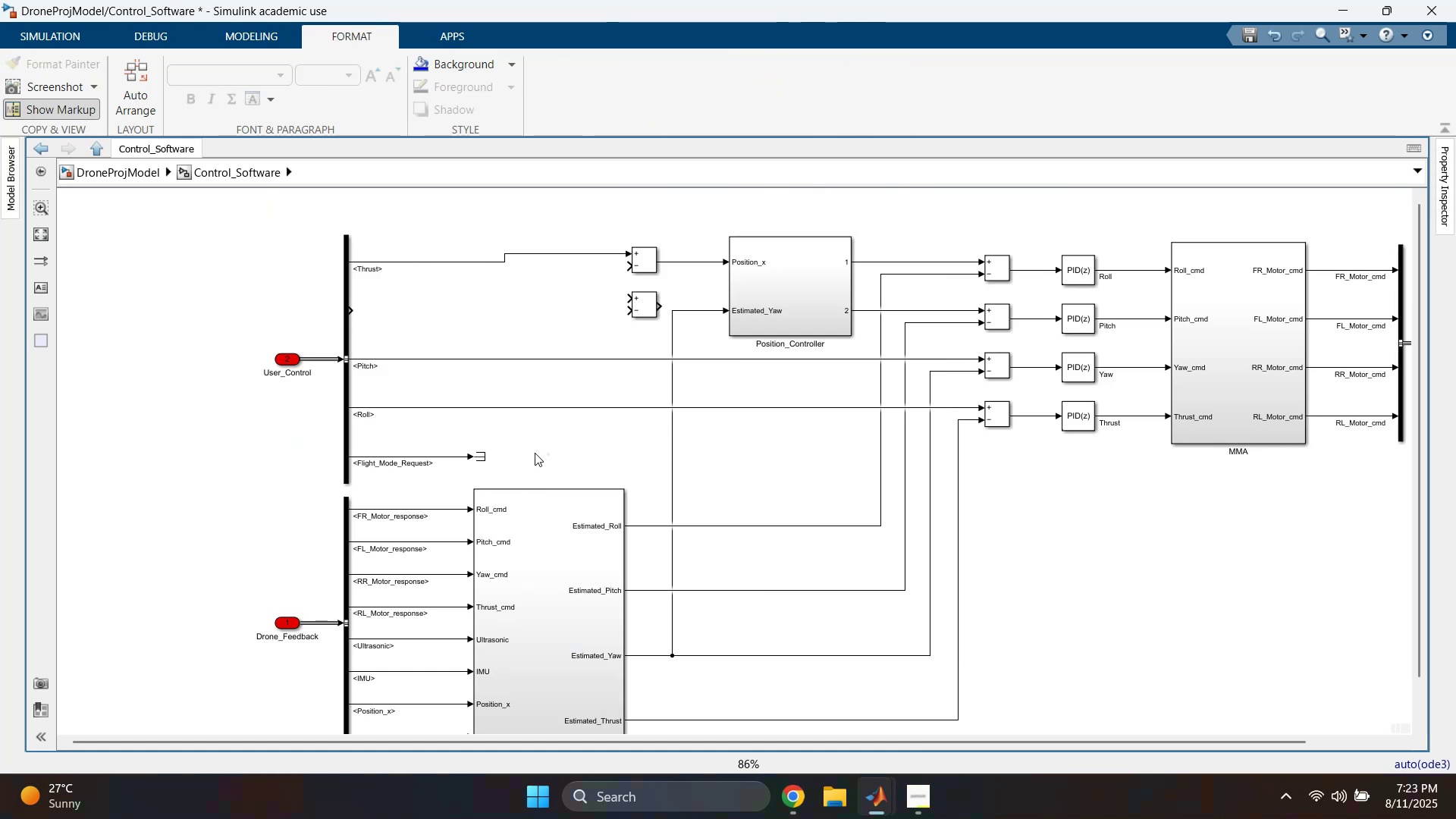 
left_click_drag(start_coordinate=[464, 231], to_coordinate=[488, 268])
 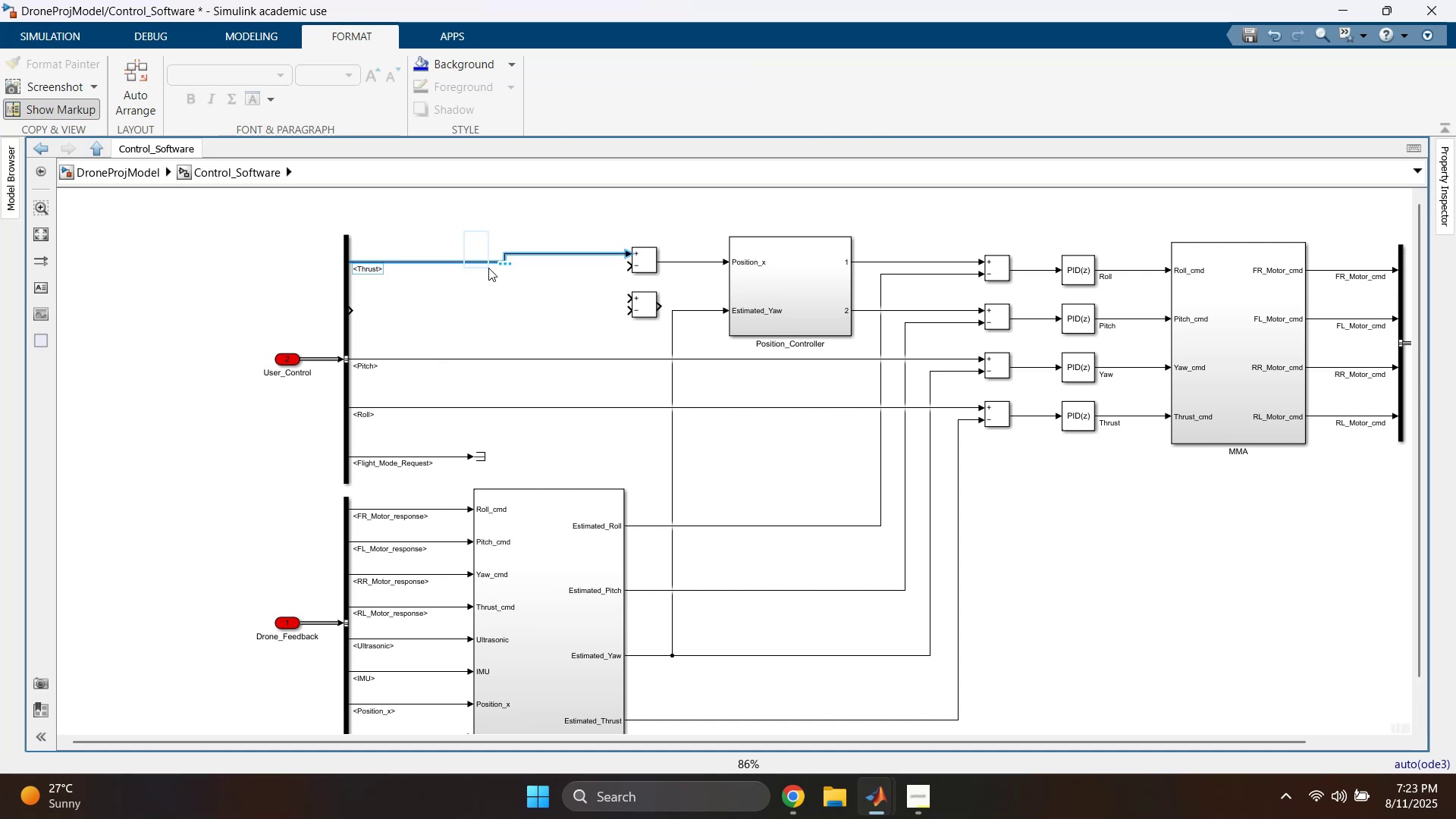 
key(Delete)
 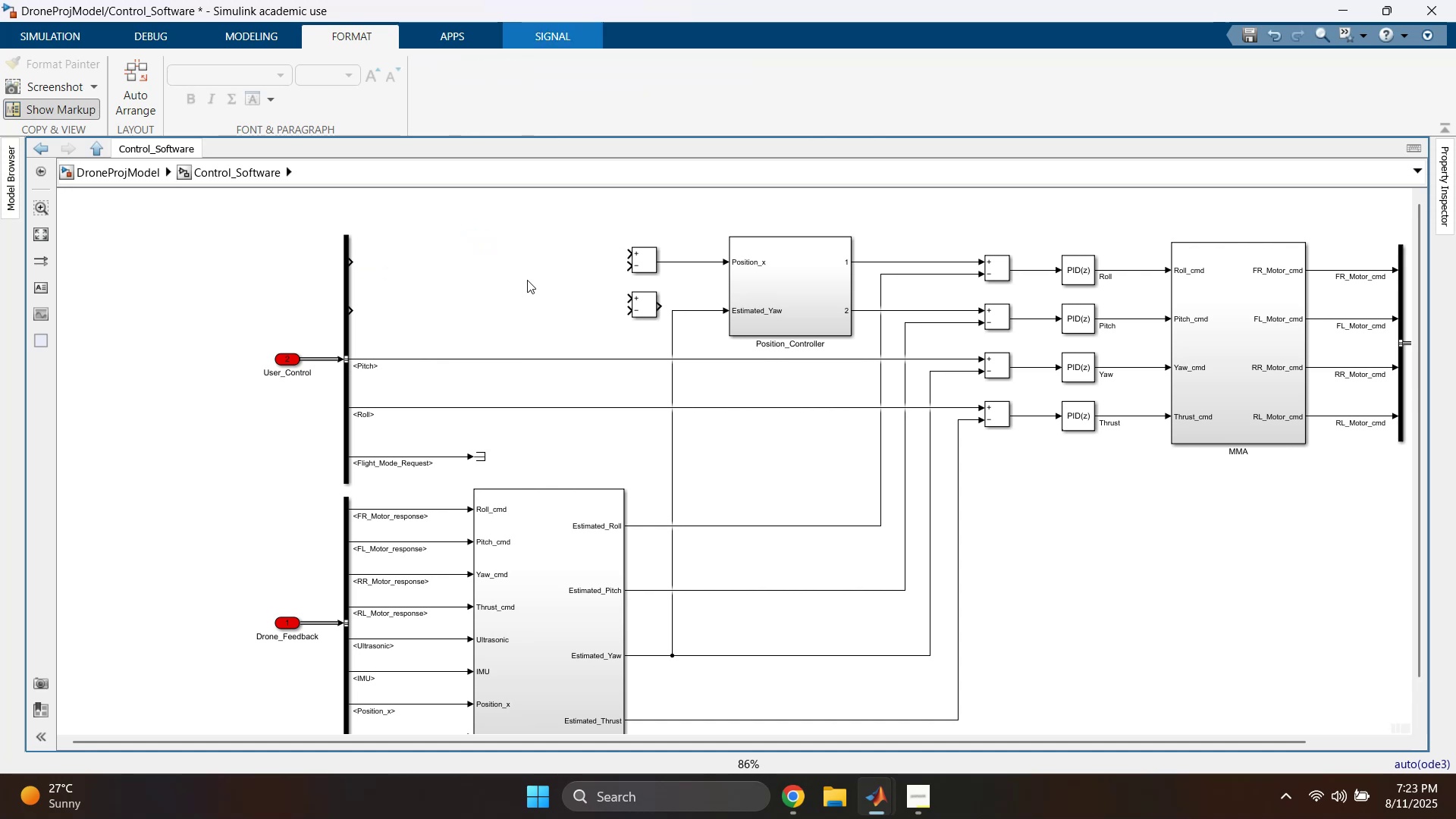 
left_click([562, 307])
 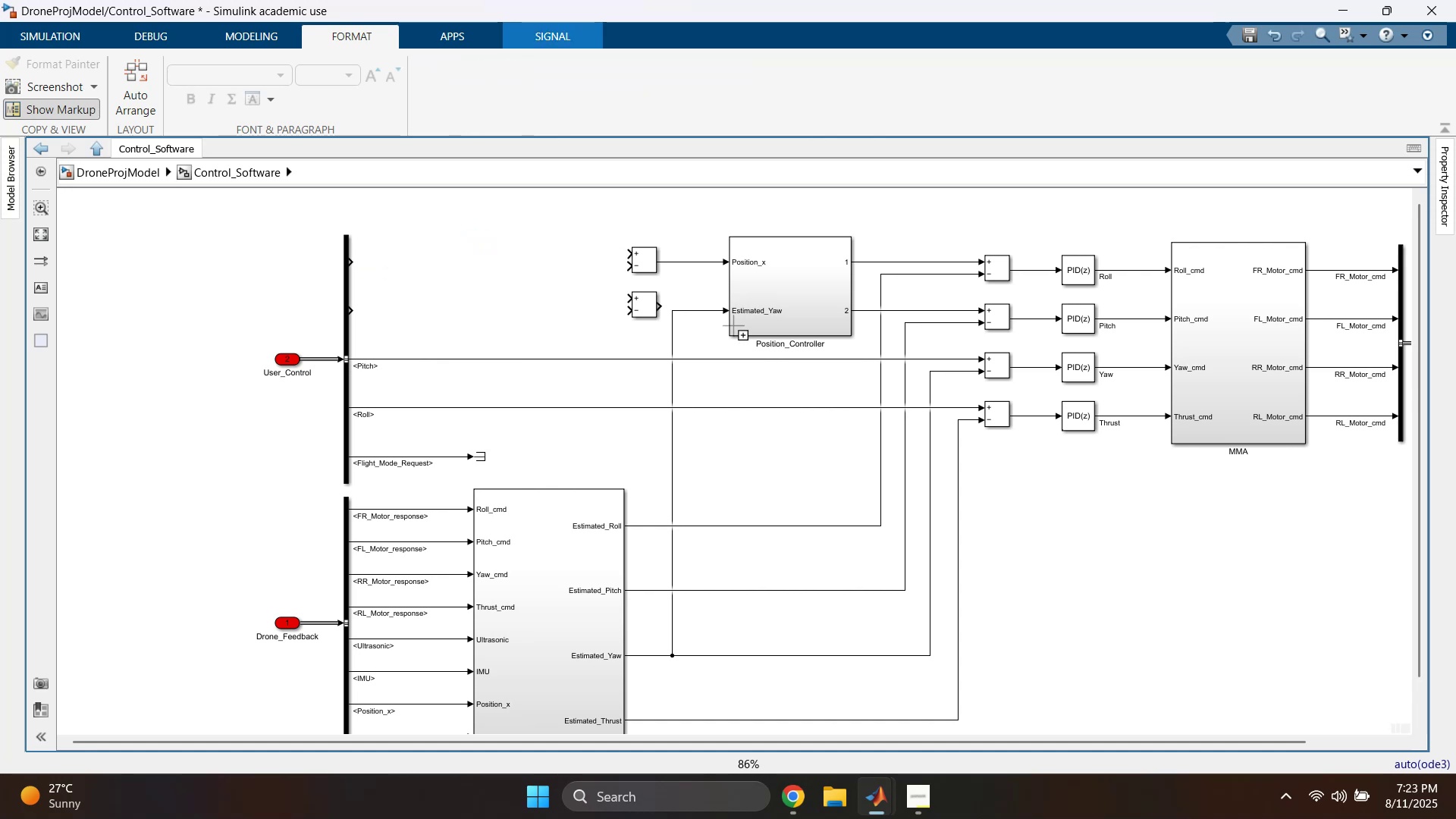 
scroll: coordinate [730, 322], scroll_direction: up, amount: 2.0
 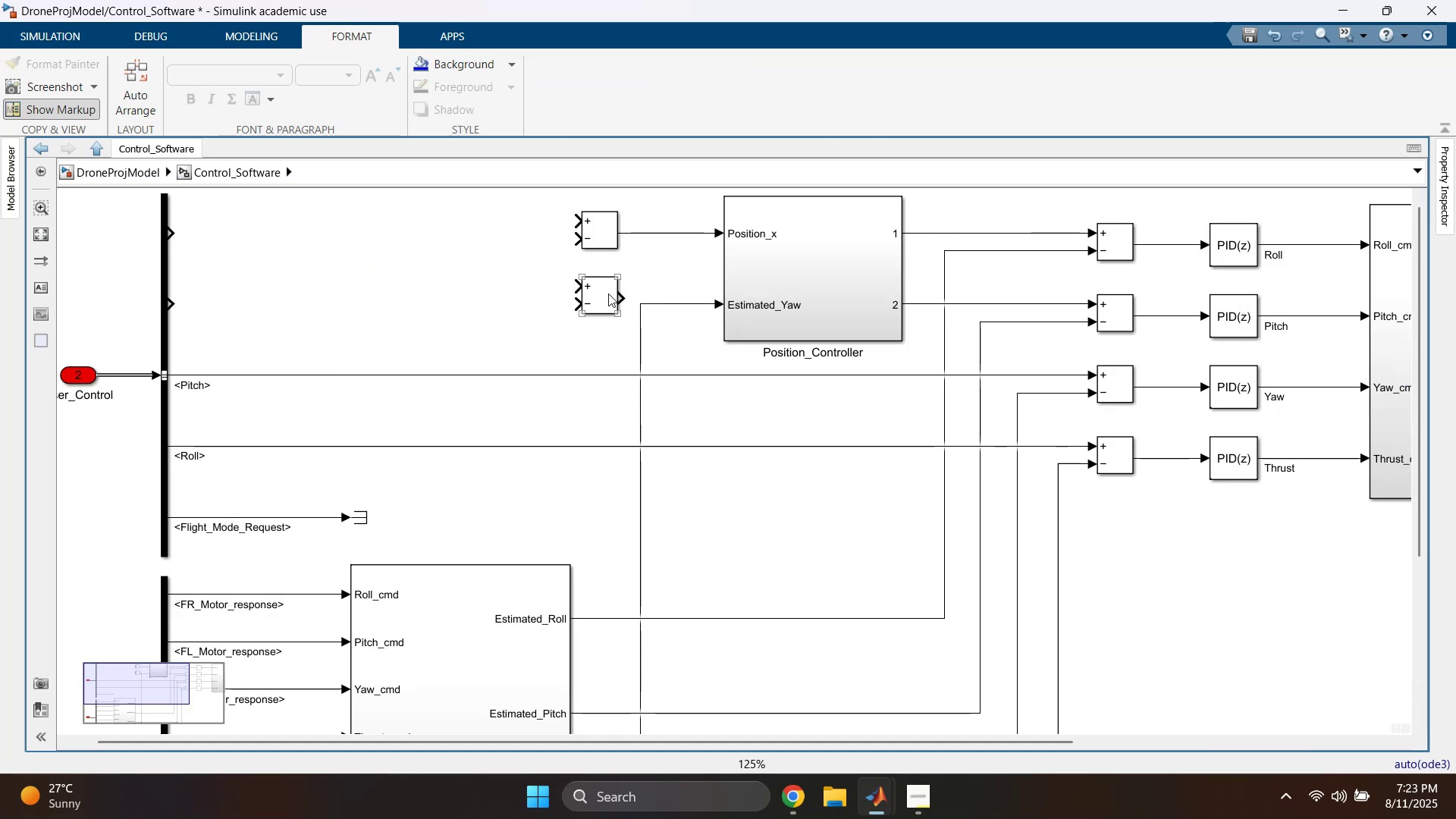 
left_click_drag(start_coordinate=[607, 295], to_coordinate=[607, 281])
 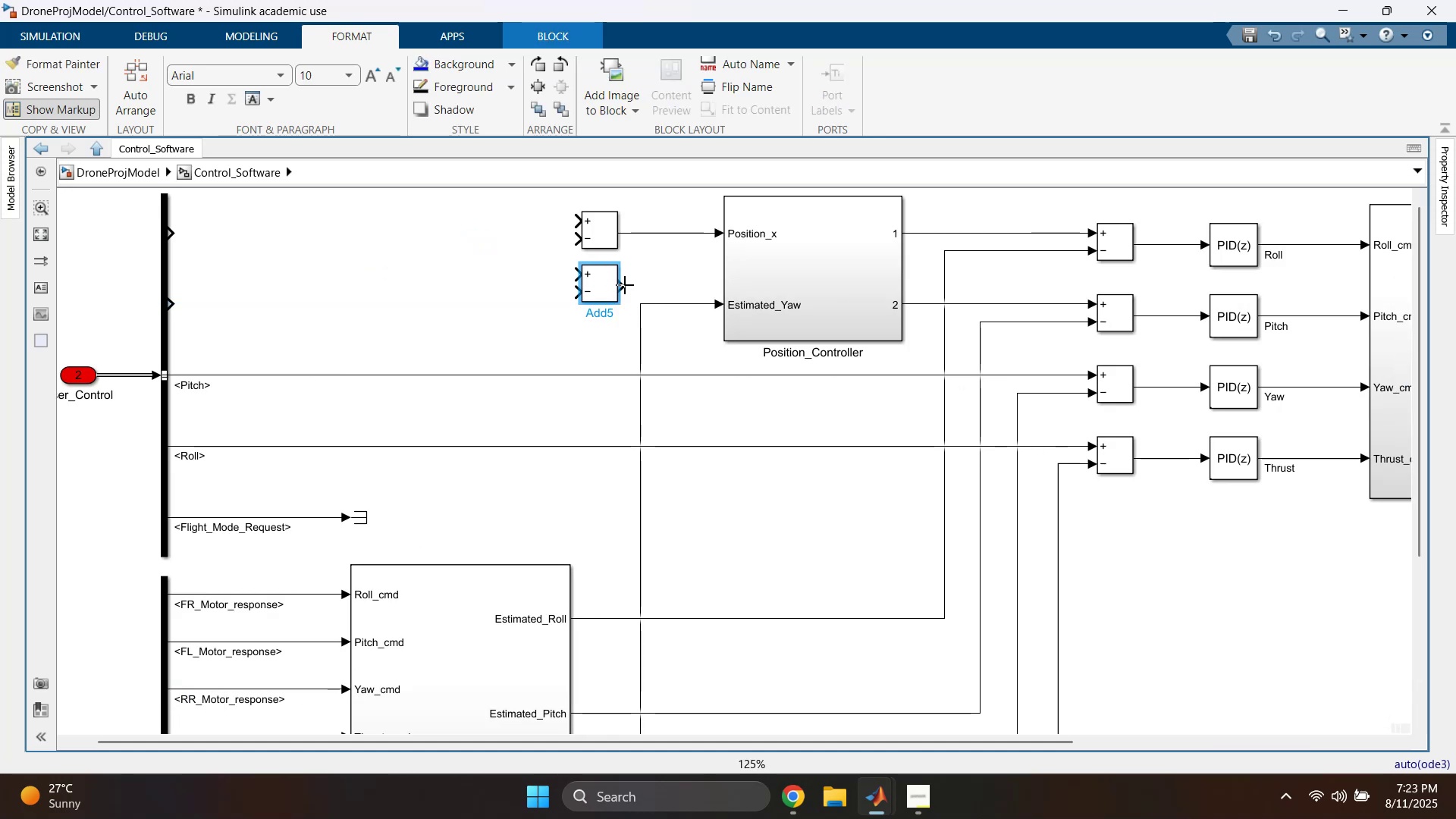 
left_click_drag(start_coordinate=[623, 285], to_coordinate=[739, 288])
 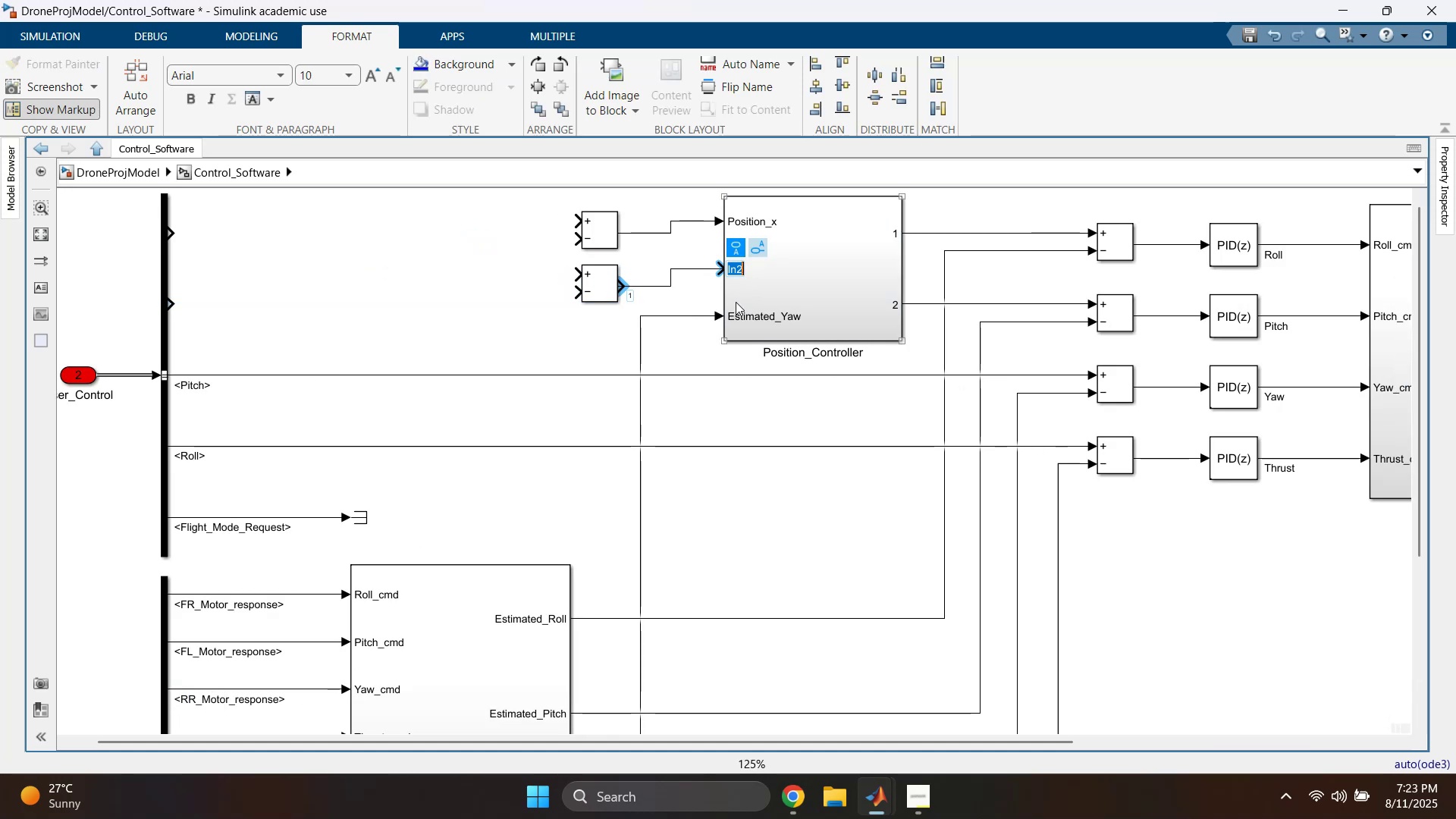 
type(Position)
key(Backspace)
key(Backspace)
key(Backspace)
key(Backspace)
type(tion_y)
 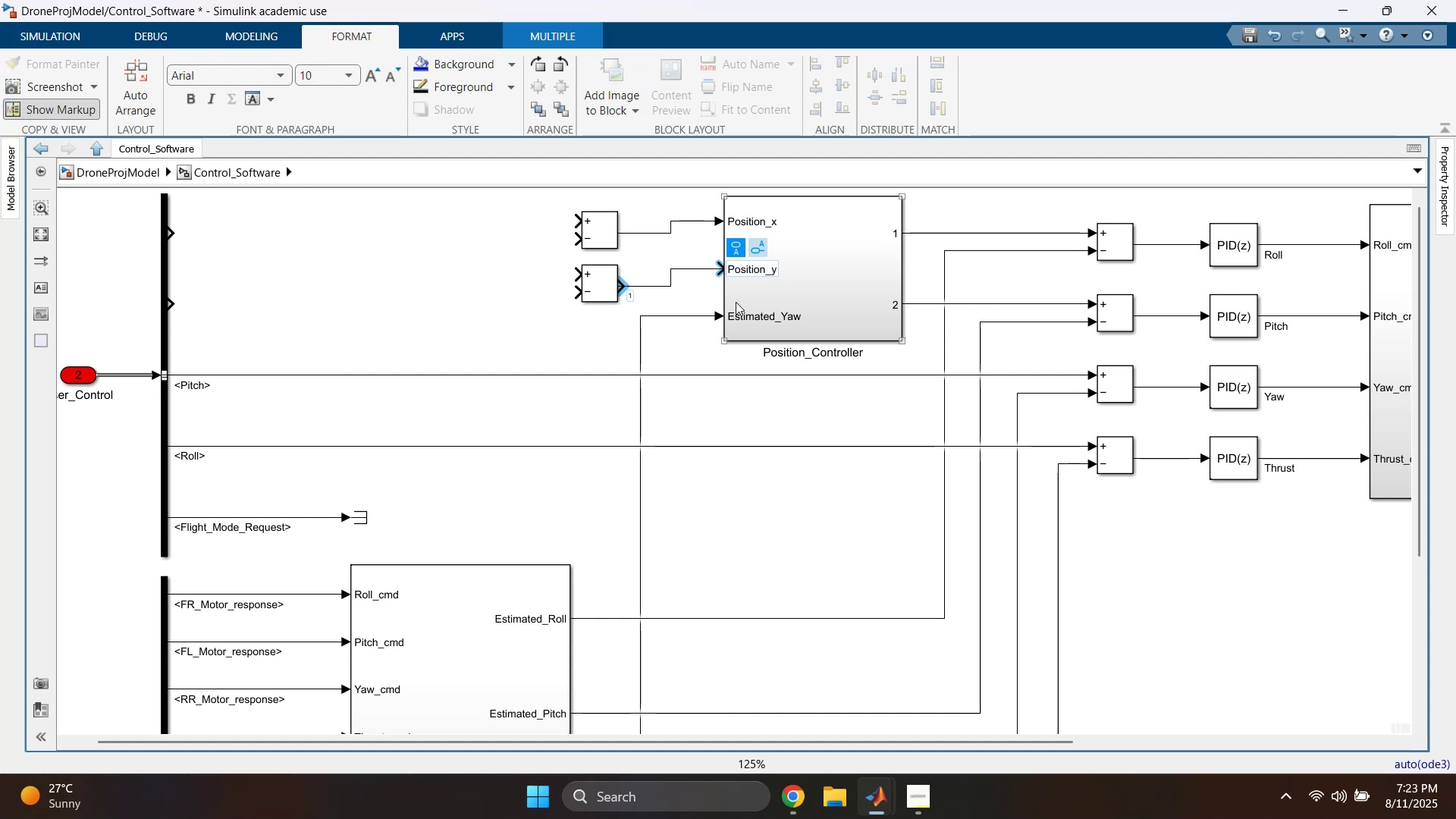 
left_click([457, 271])
 